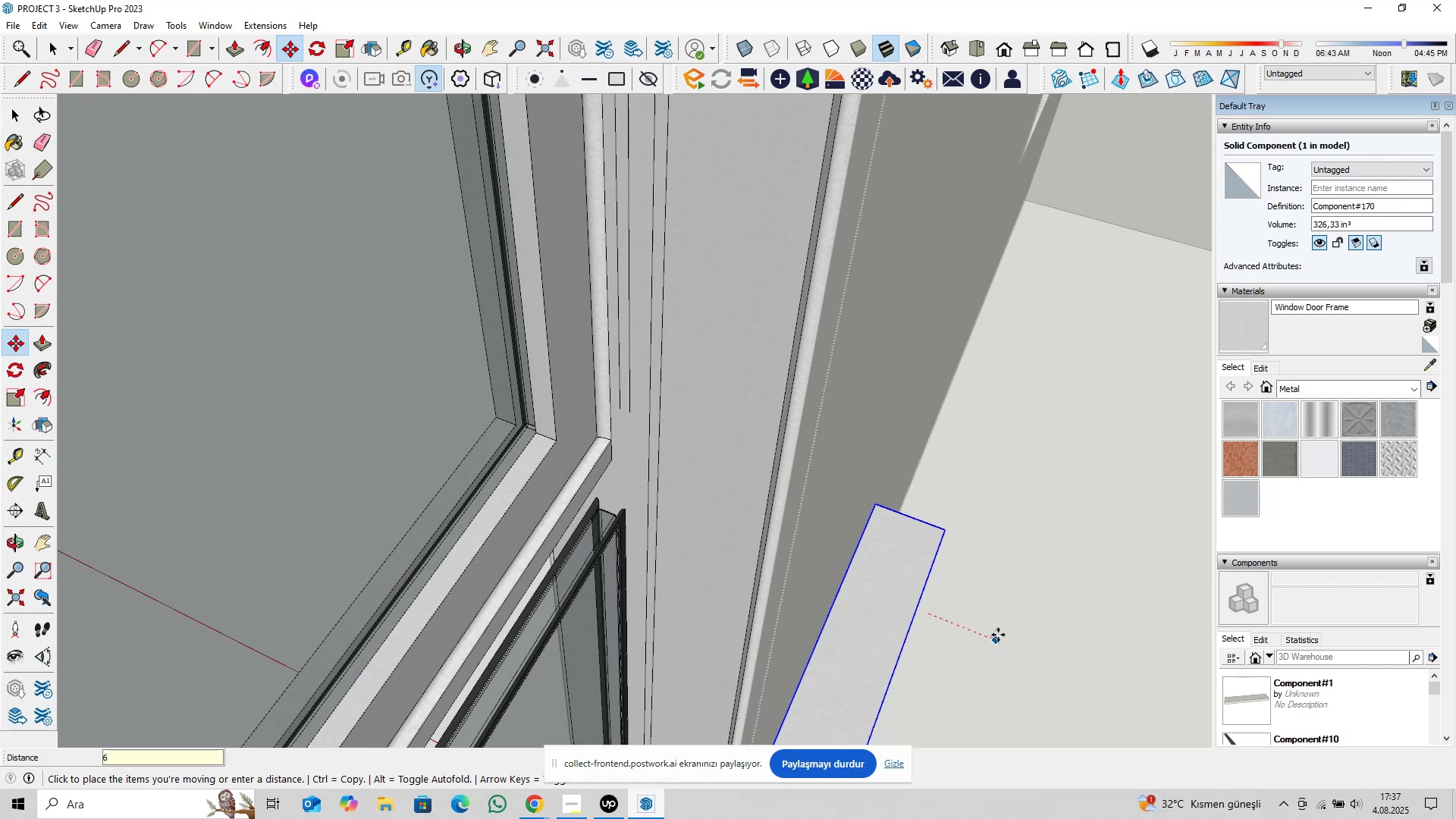 
key(Enter)
 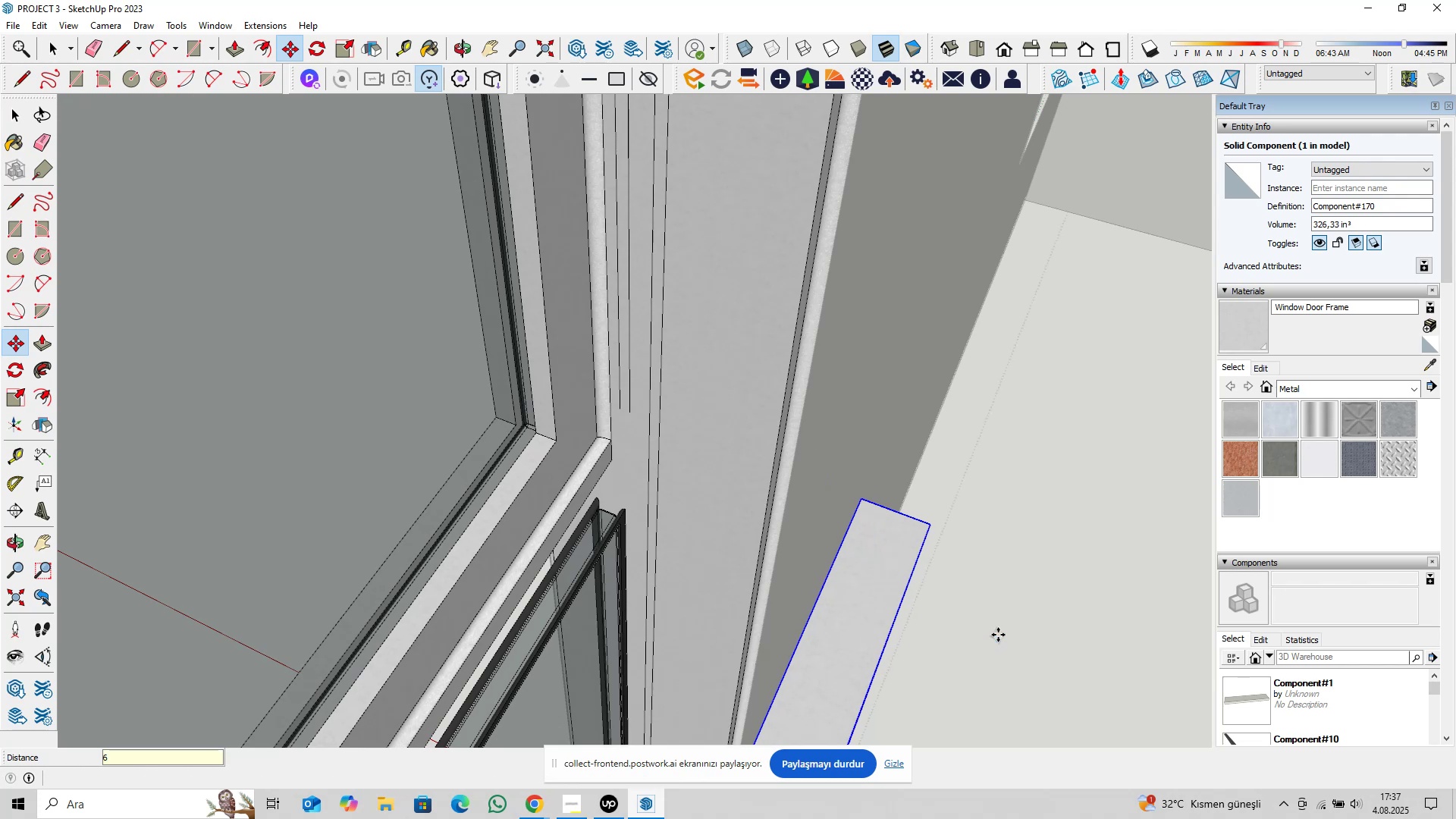 
key(Space)
 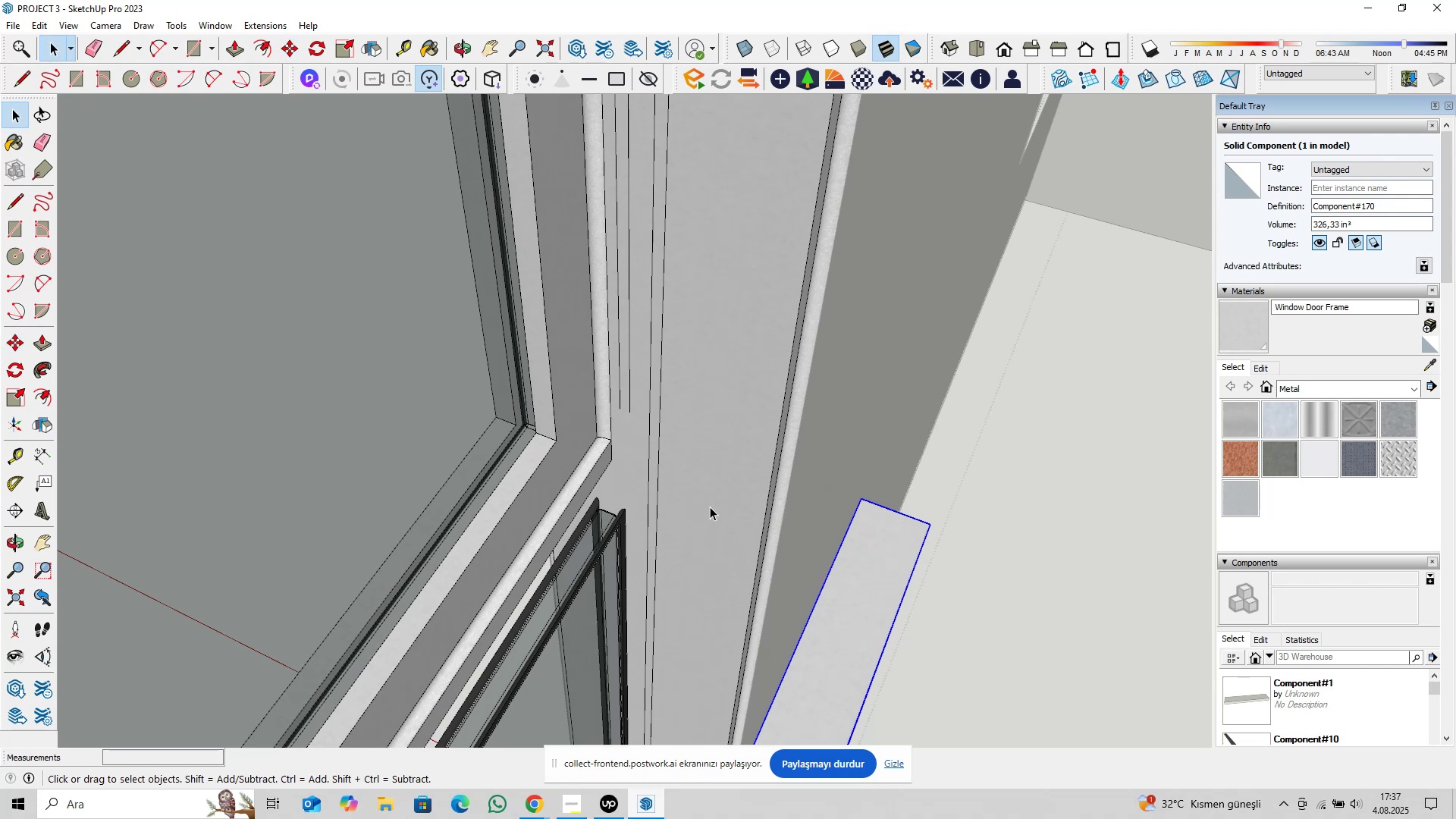 
double_click([710, 507])
 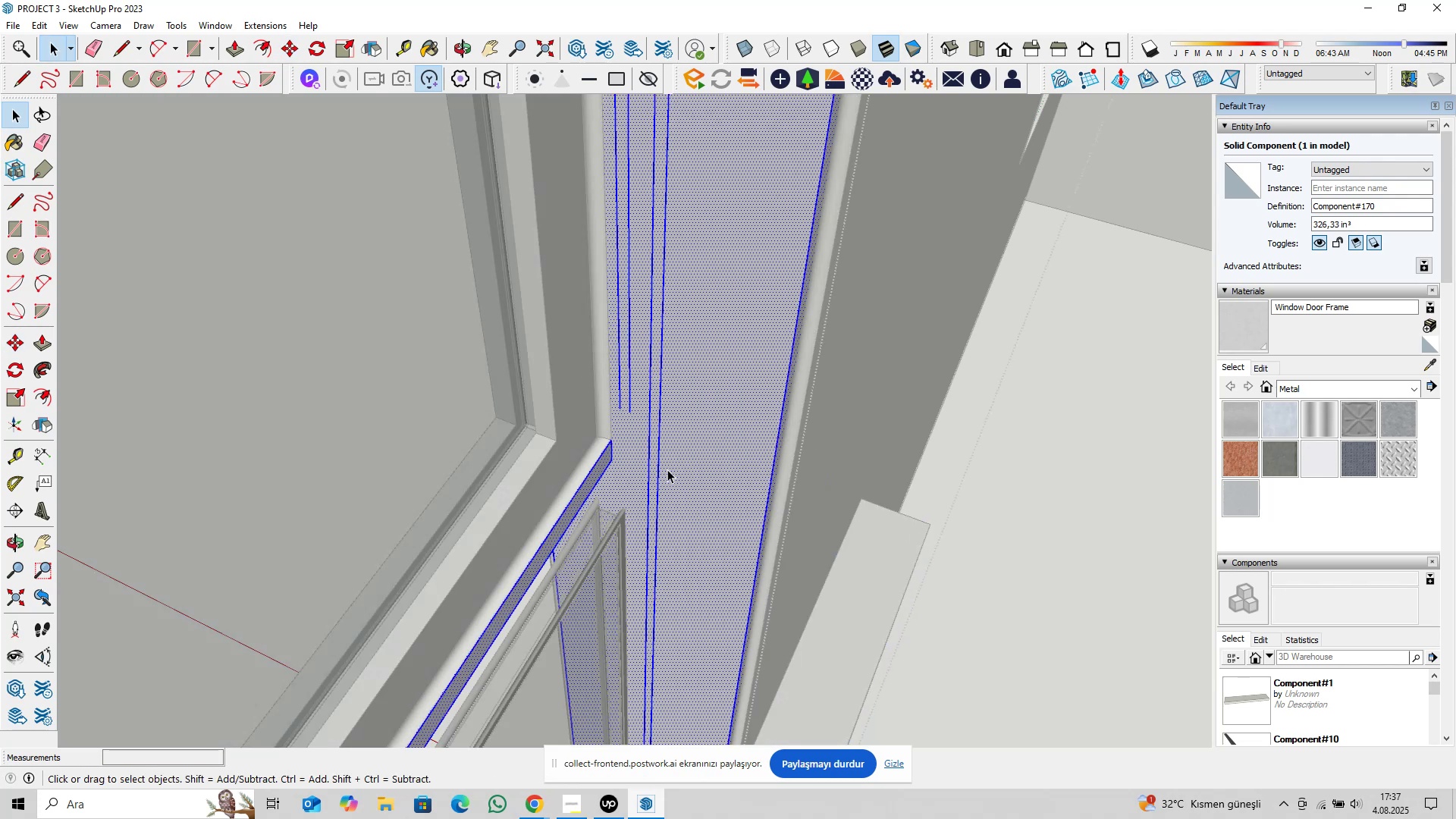 
scroll: coordinate [657, 453], scroll_direction: up, amount: 5.0
 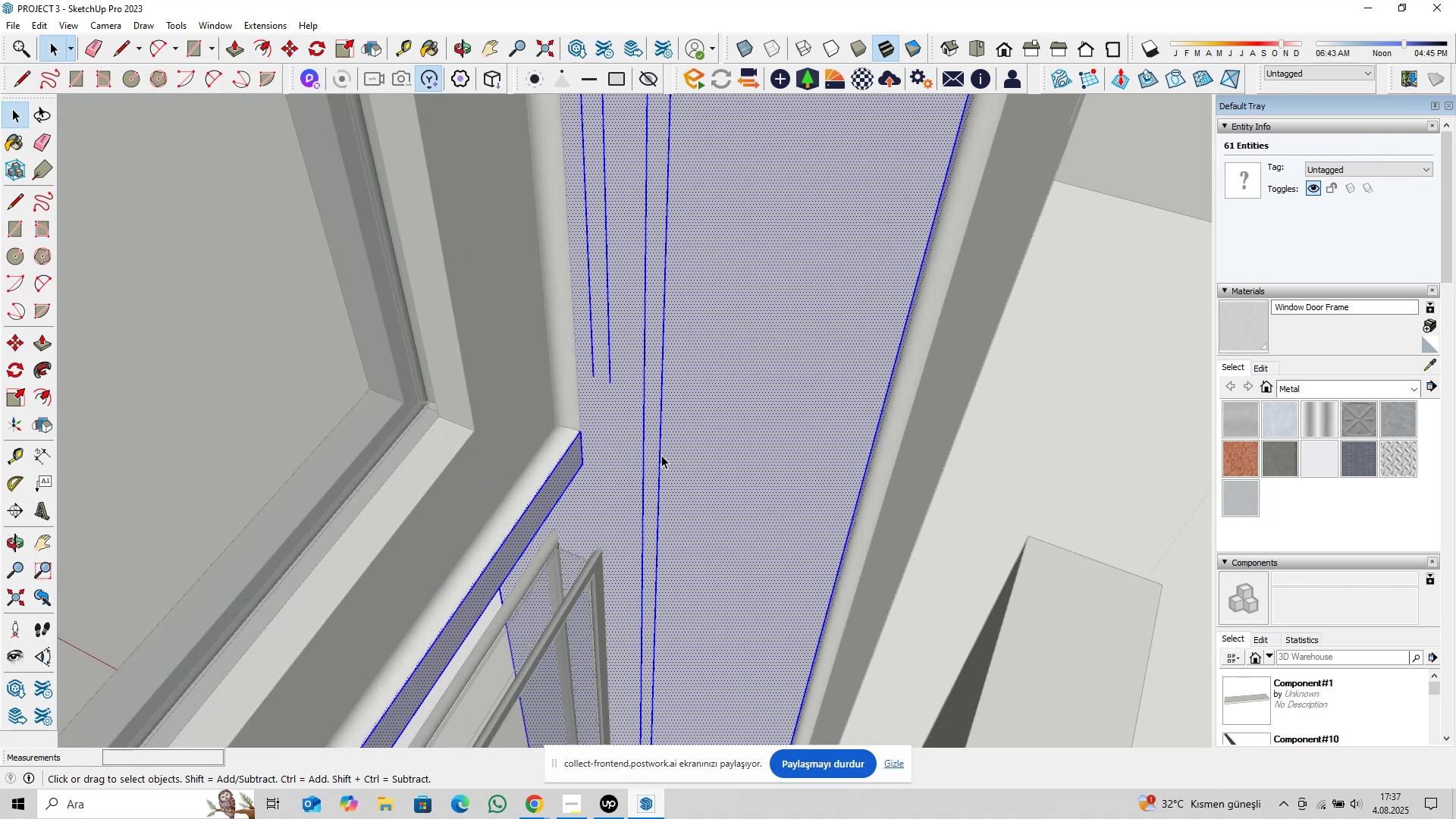 
type(pl)
 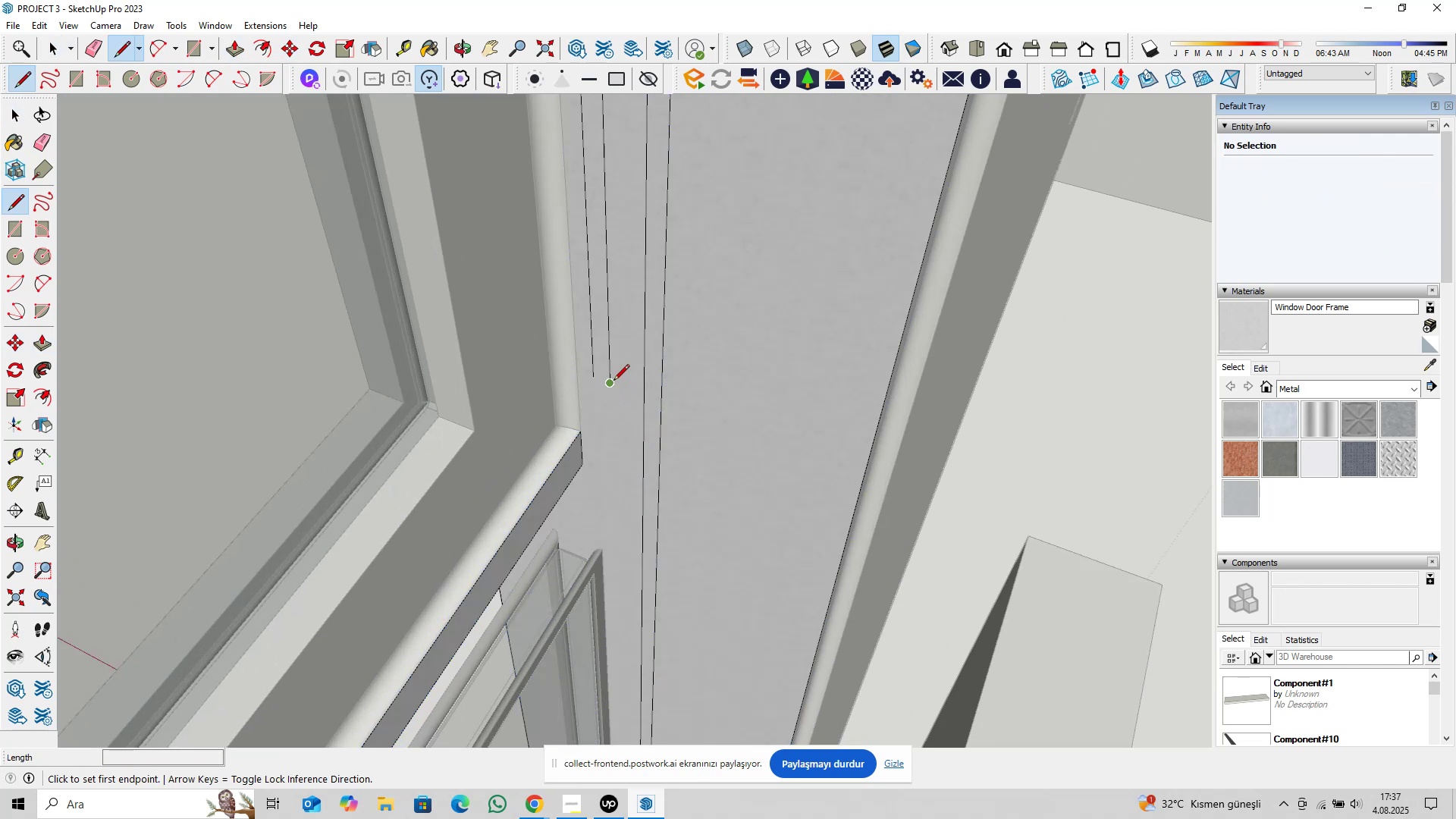 
left_click([613, 381])
 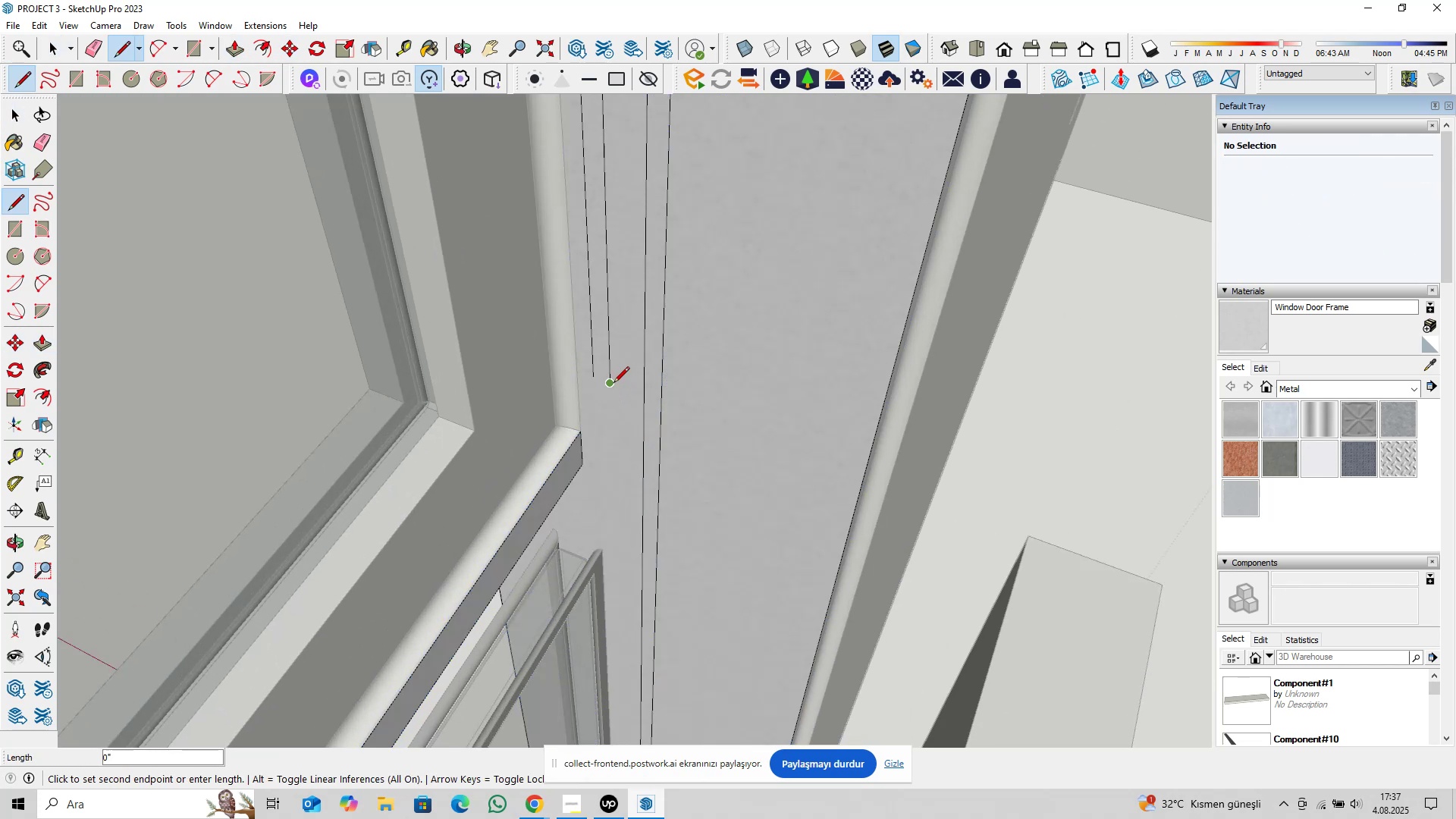 
key(ArrowUp)
 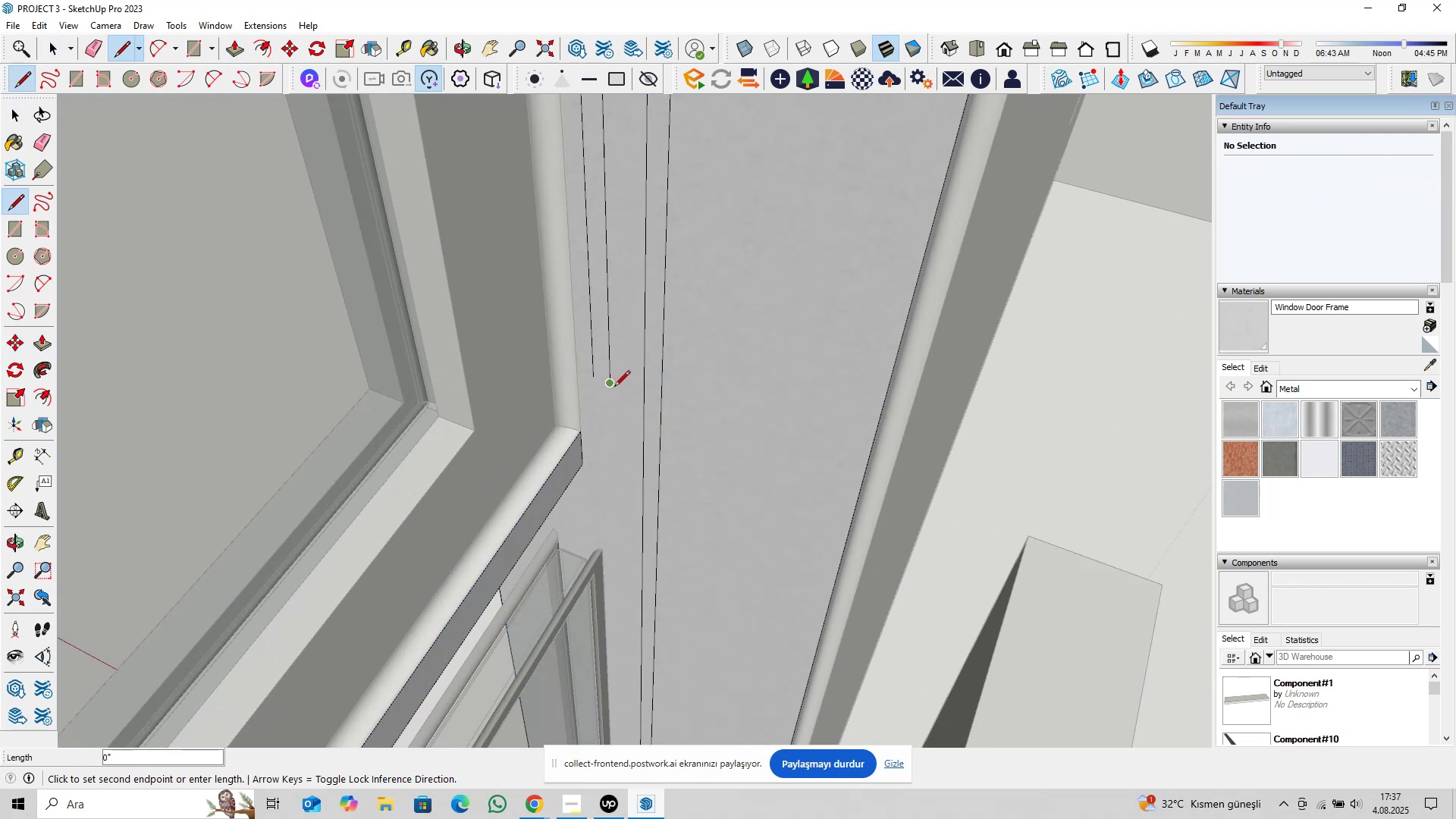 
scroll: coordinate [617, 470], scroll_direction: down, amount: 4.0
 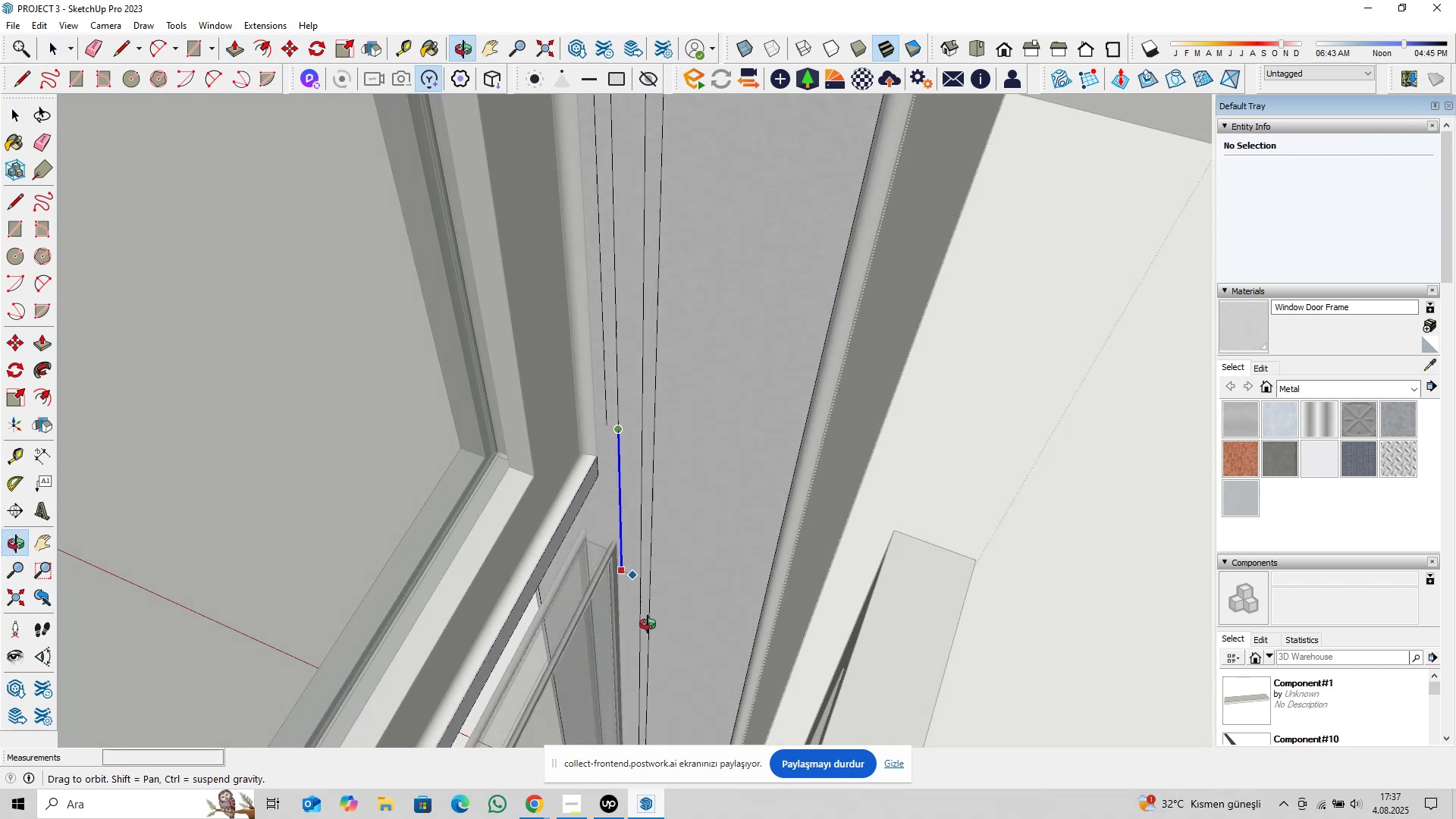 
hold_key(key=ShiftLeft, duration=0.51)
 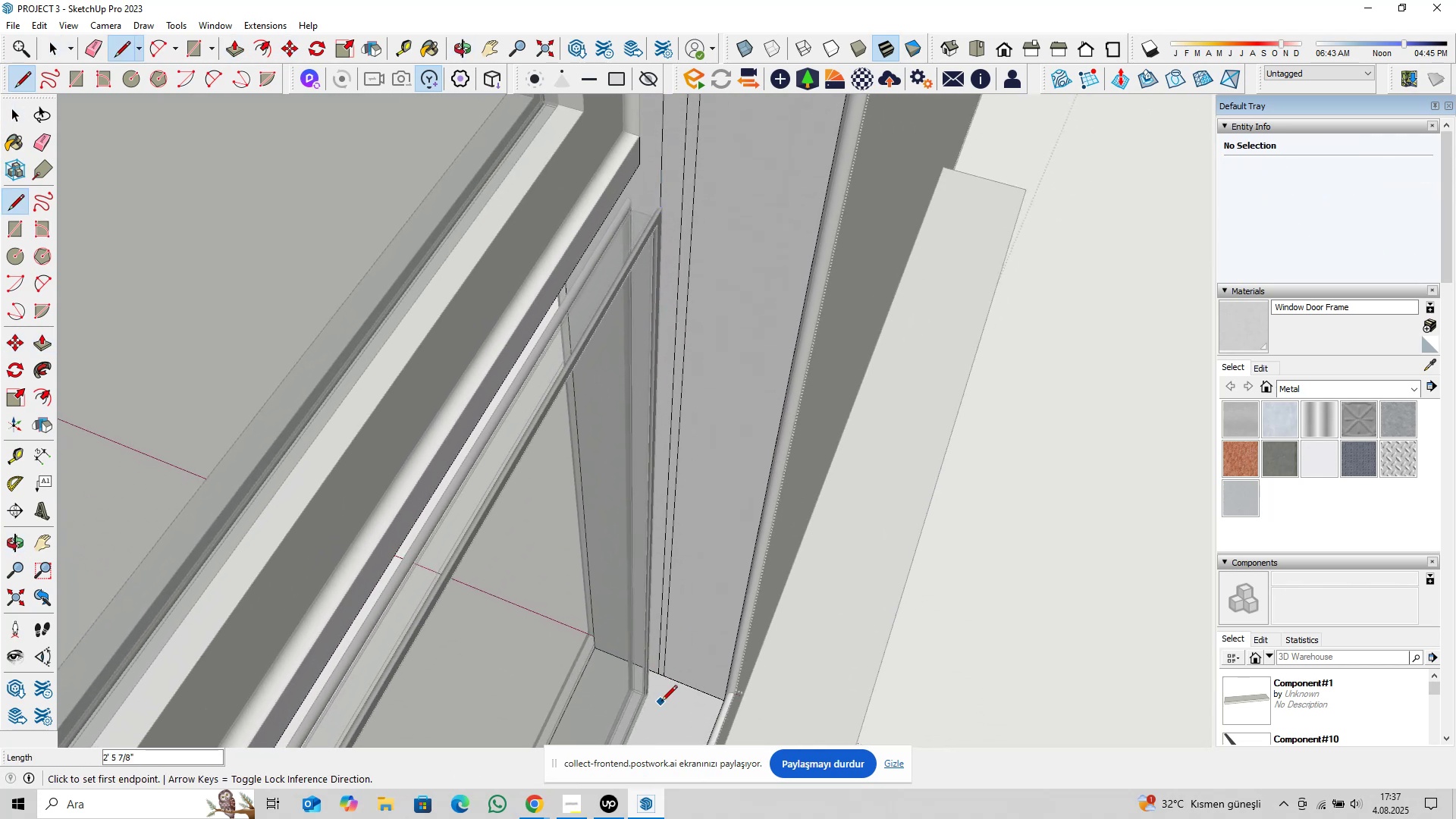 
hold_key(key=ShiftLeft, duration=0.34)
 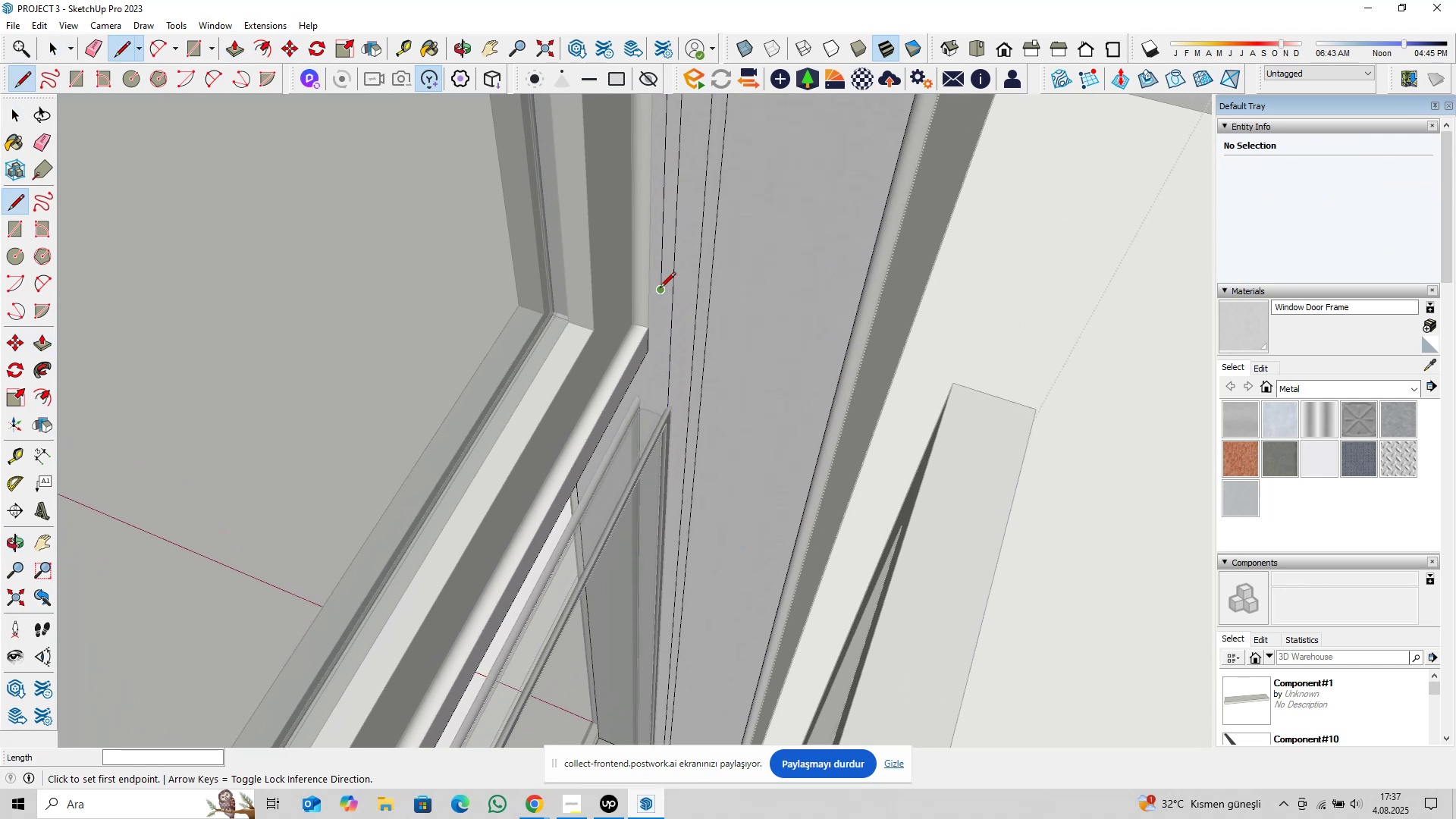 
left_click([660, 289])
 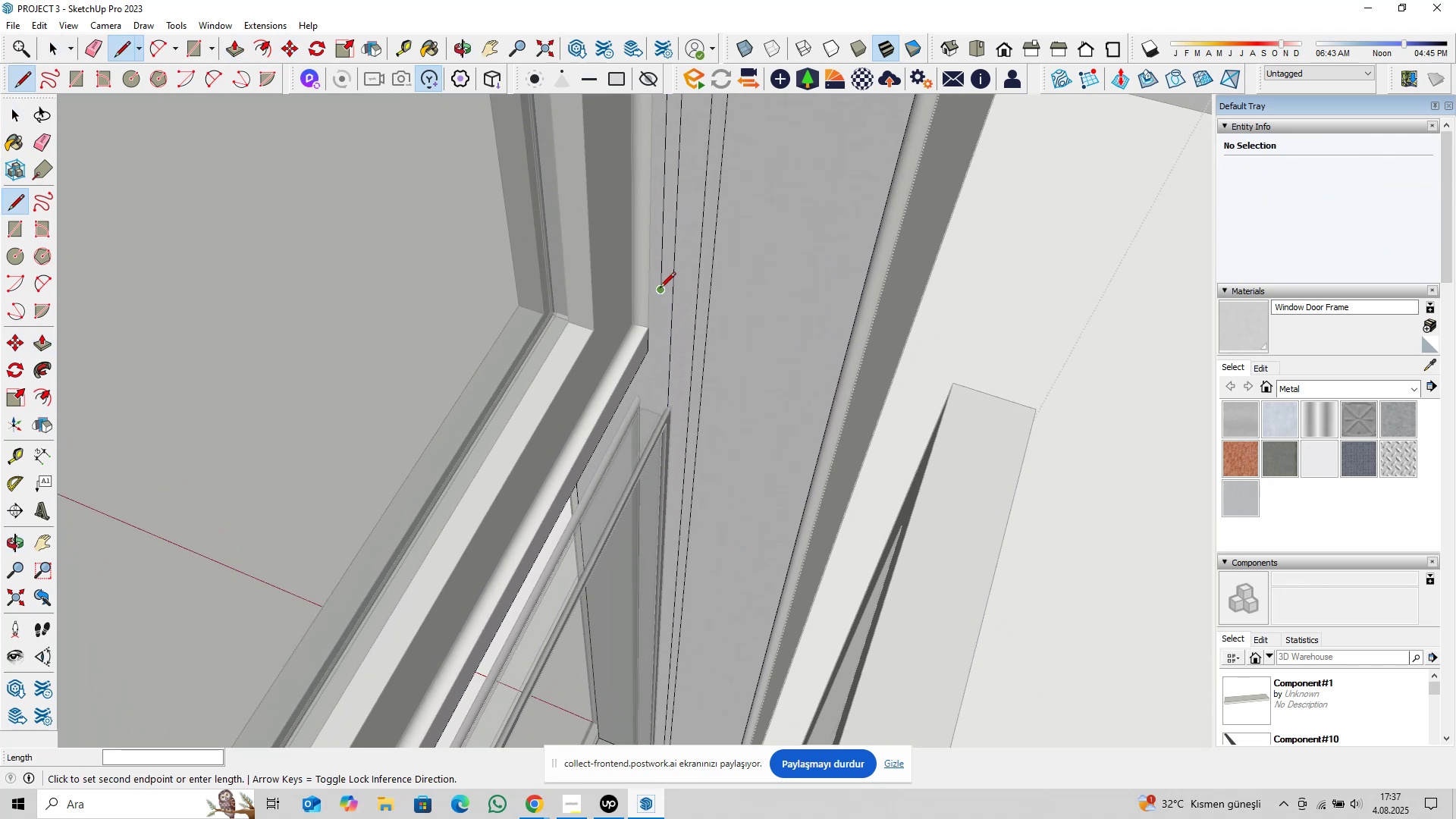 
key(ArrowUp)
 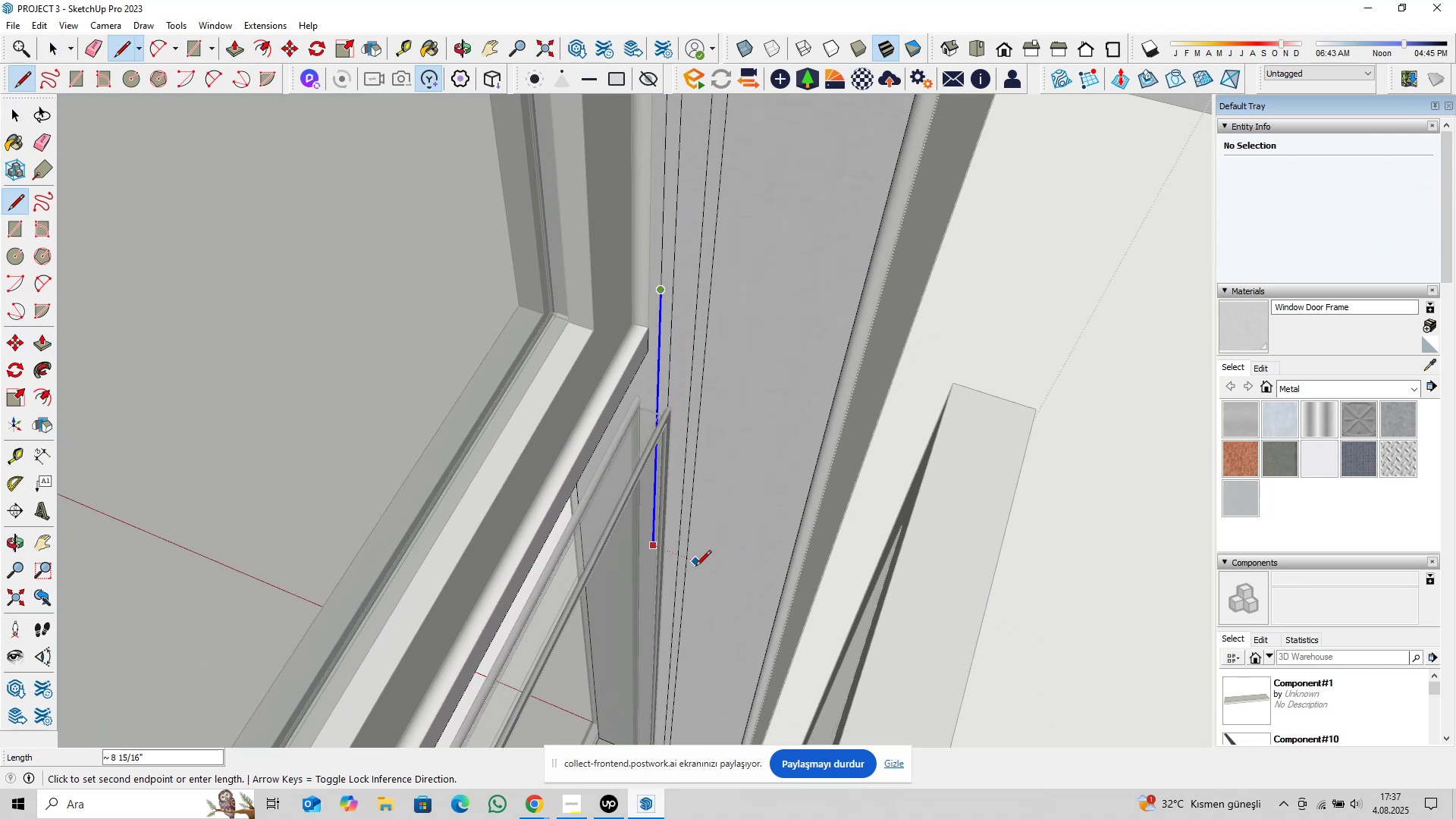 
hold_key(key=ShiftLeft, duration=0.31)
 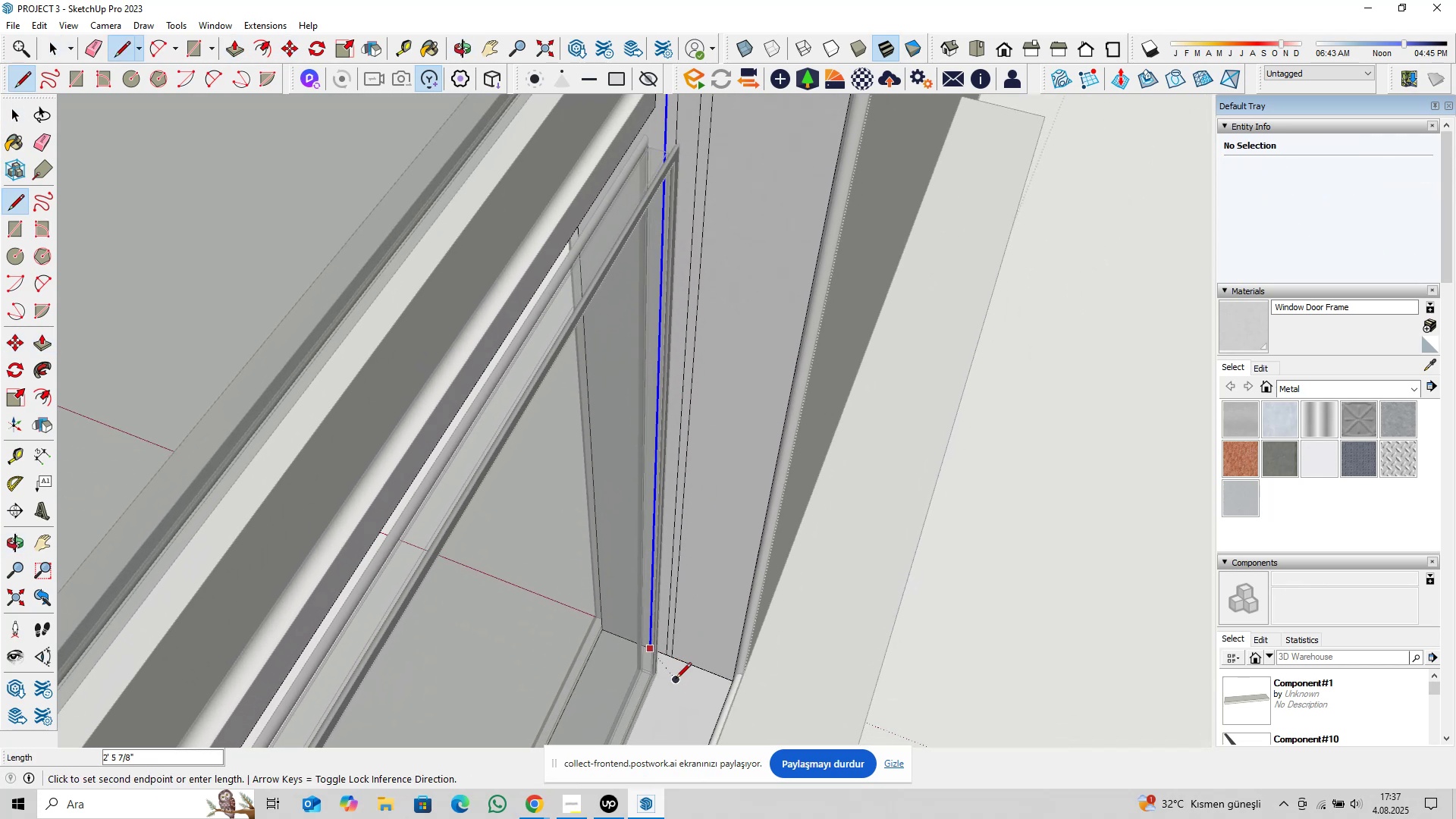 
left_click([676, 681])
 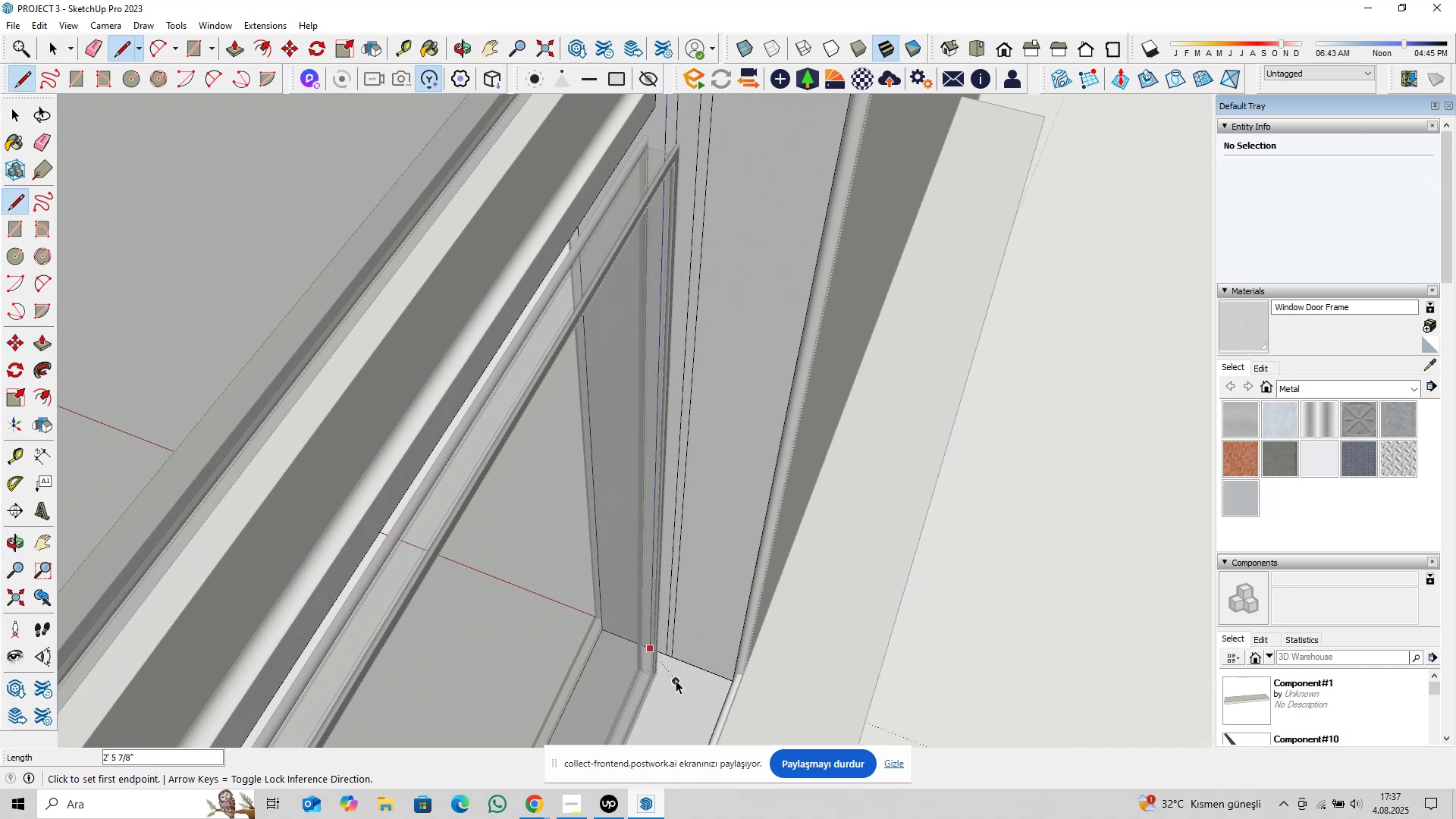 
key(Space)
 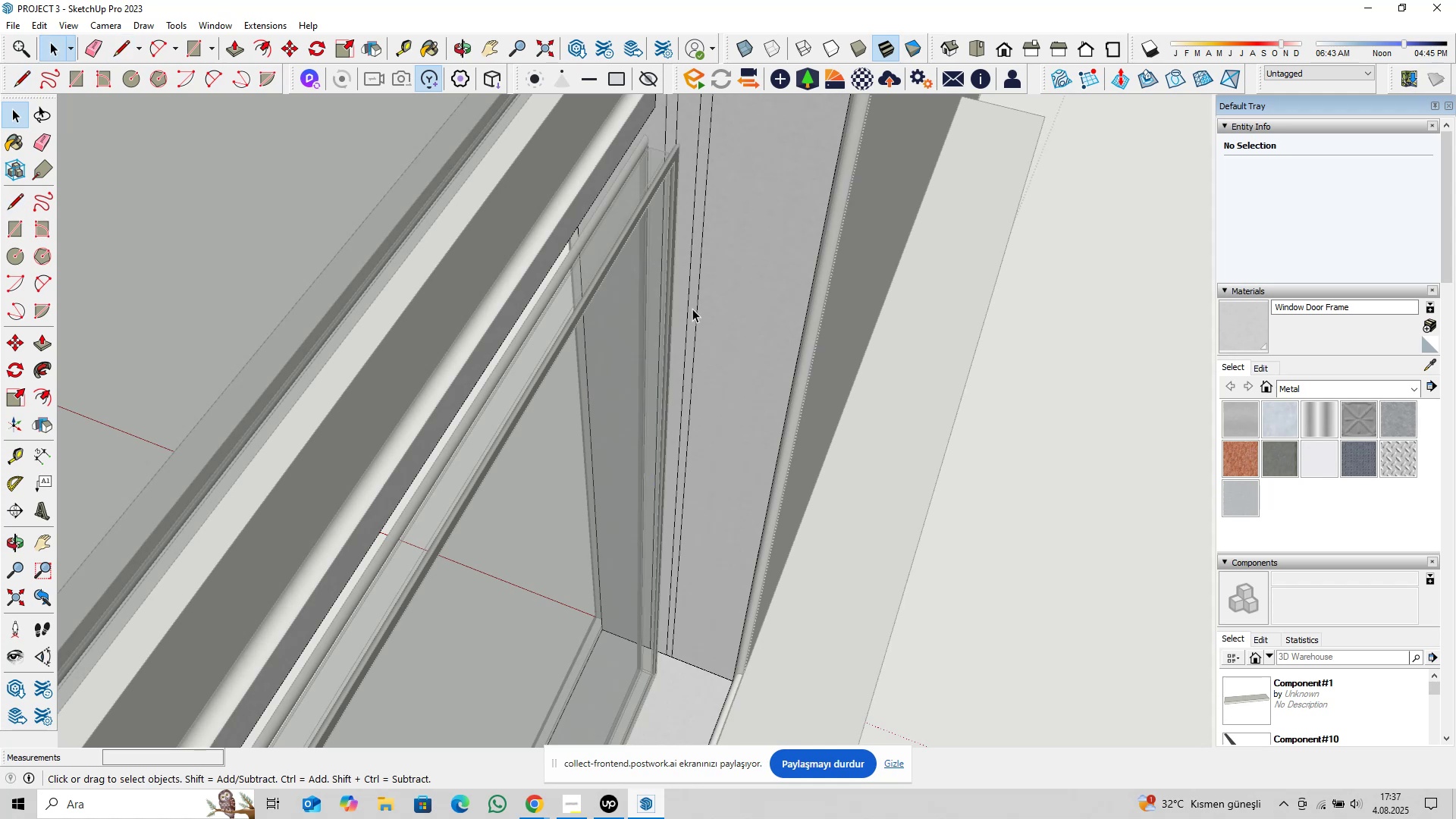 
key(Shift+ShiftLeft)
 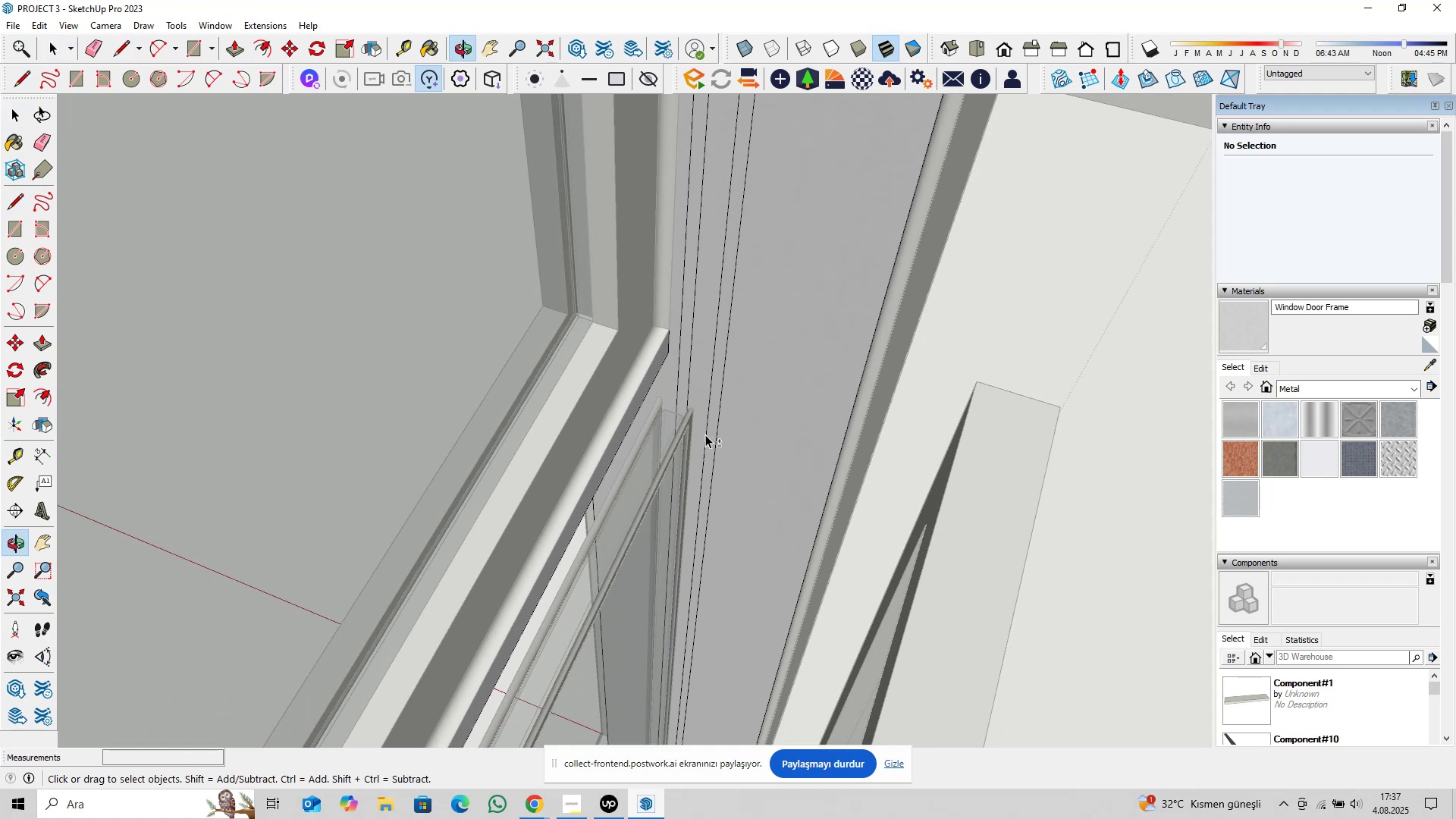 
scroll: coordinate [690, 326], scroll_direction: up, amount: 4.0
 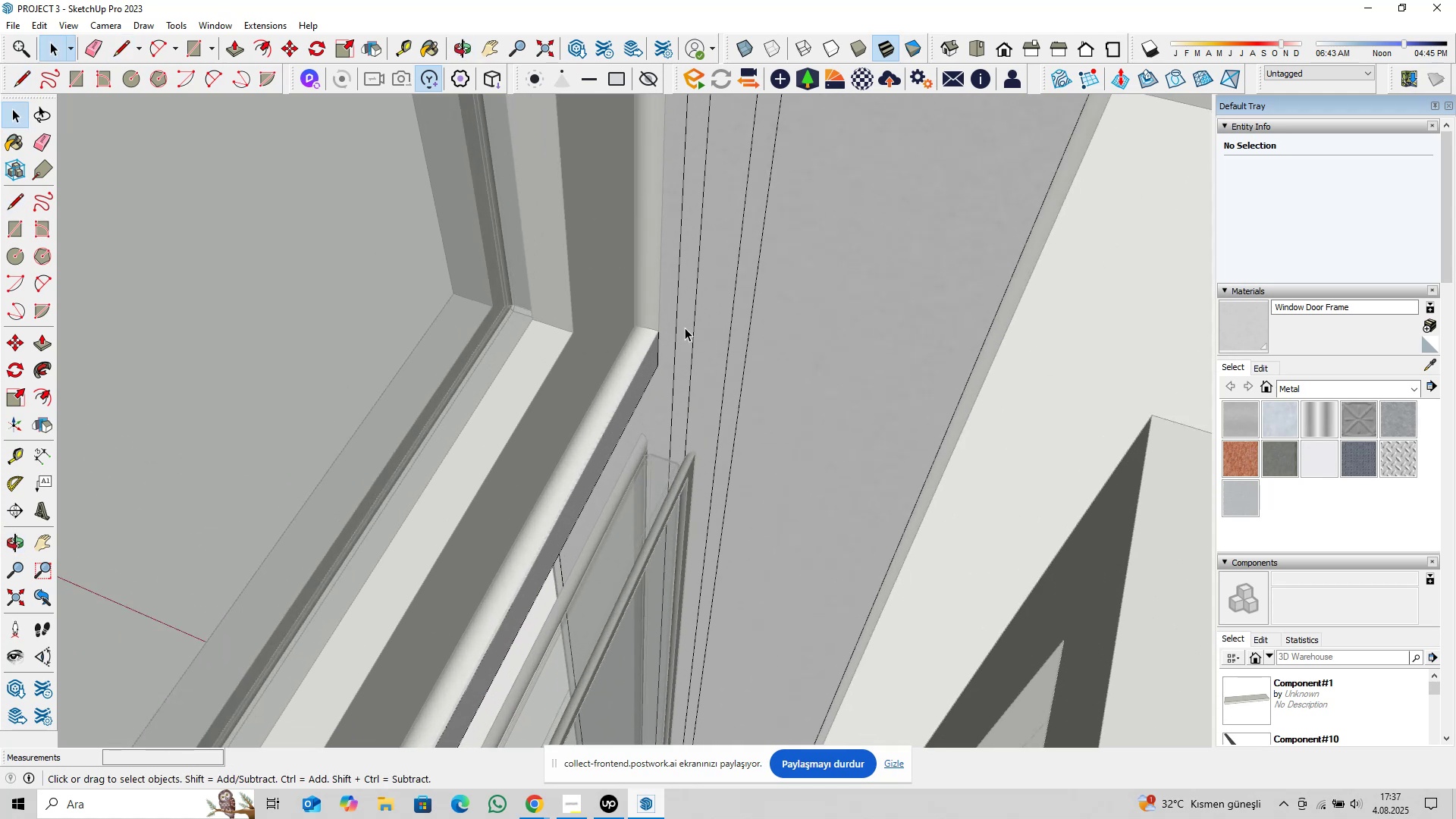 
left_click([685, 328])
 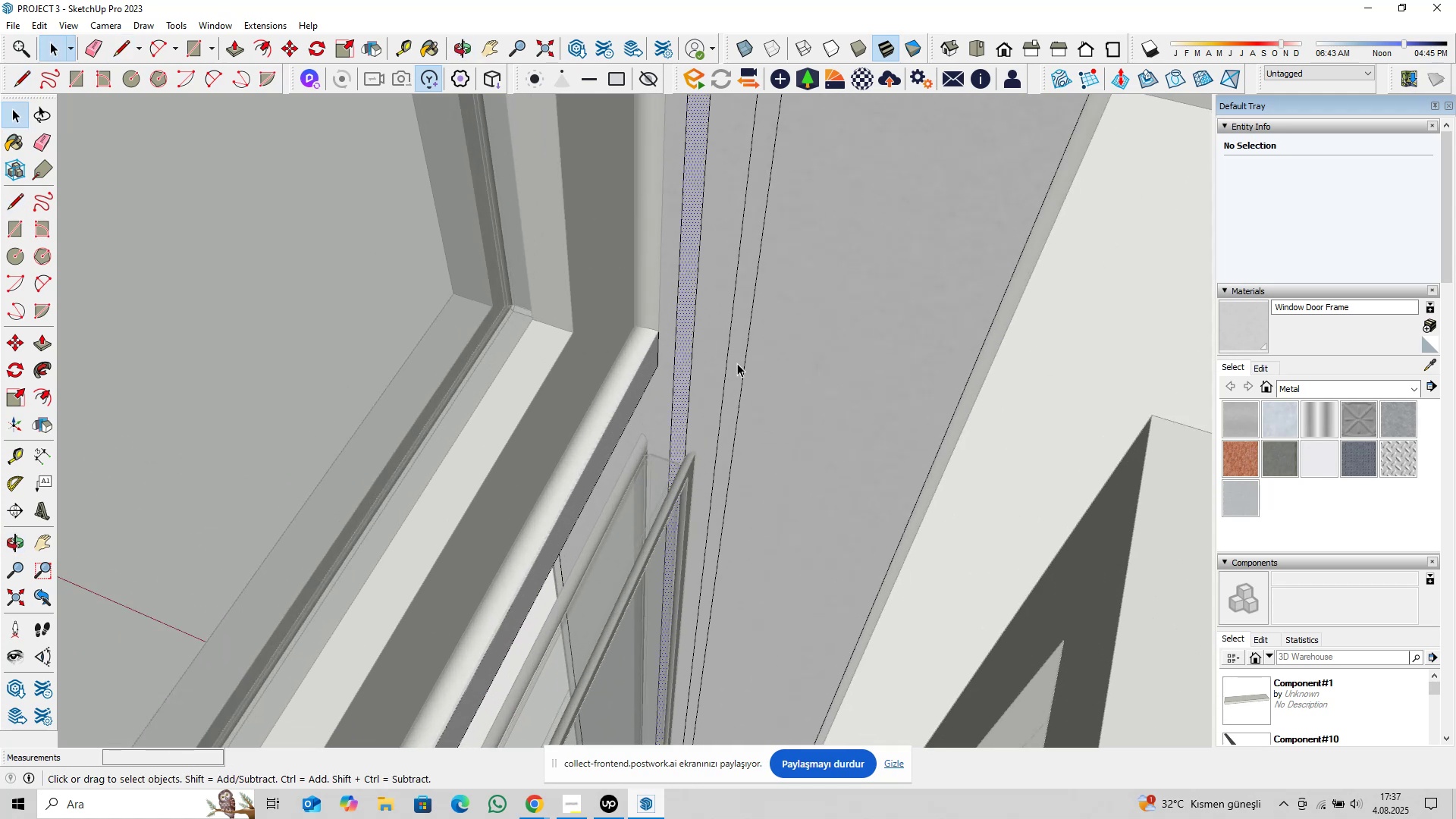 
hold_key(key=ControlLeft, duration=0.48)
left_click([738, 353])
 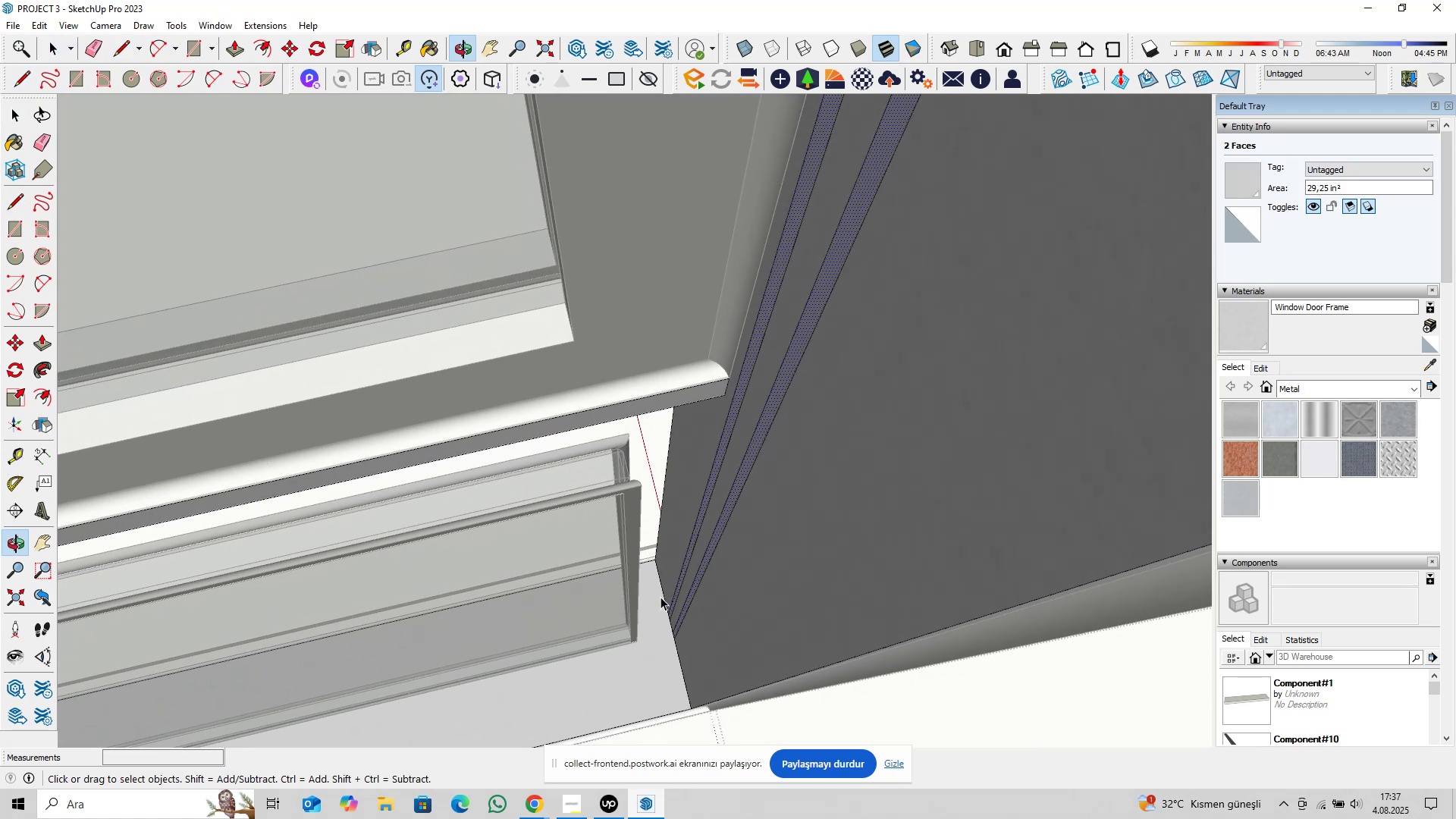 
key(M)
 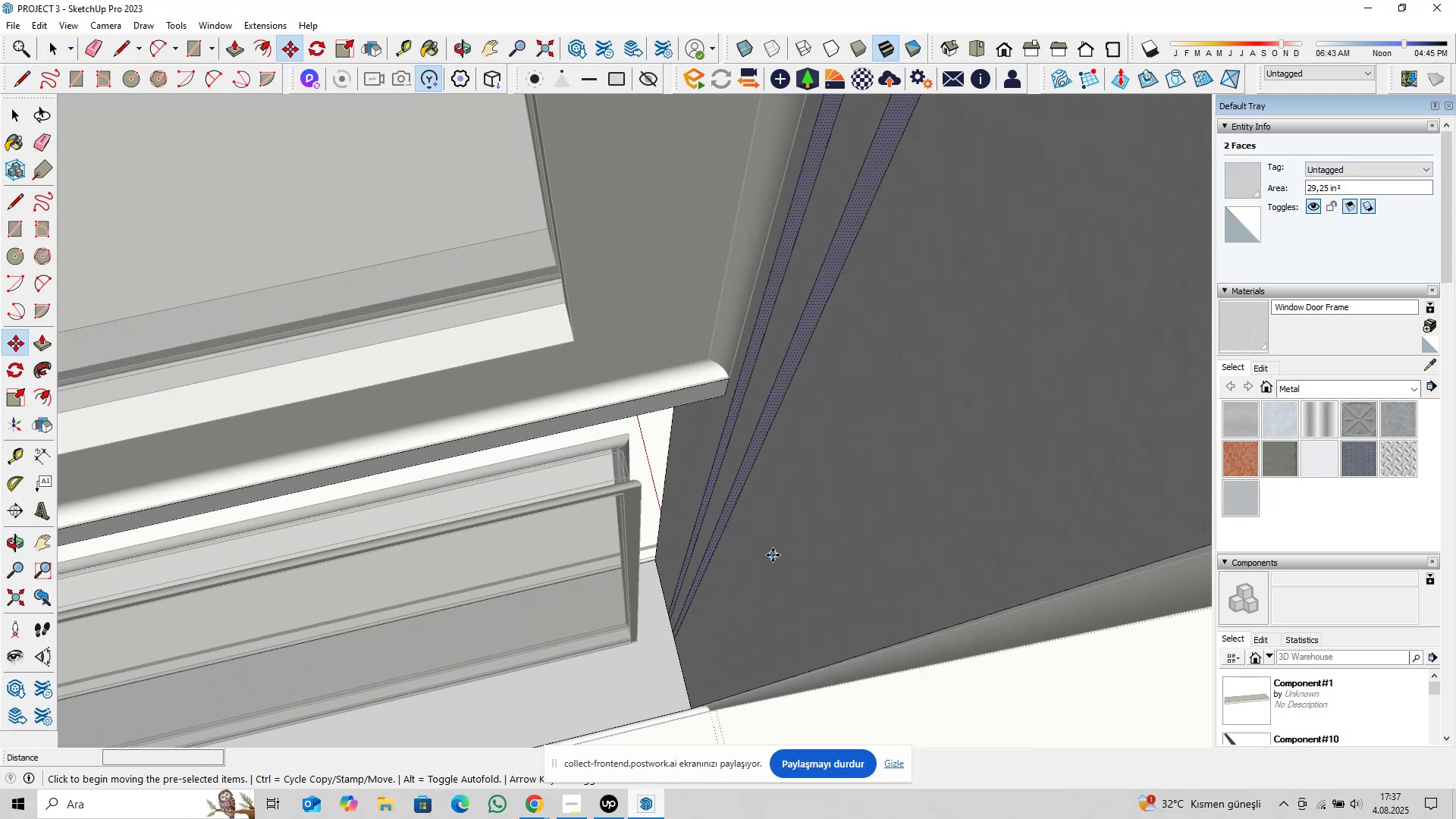 
left_click([773, 555])
 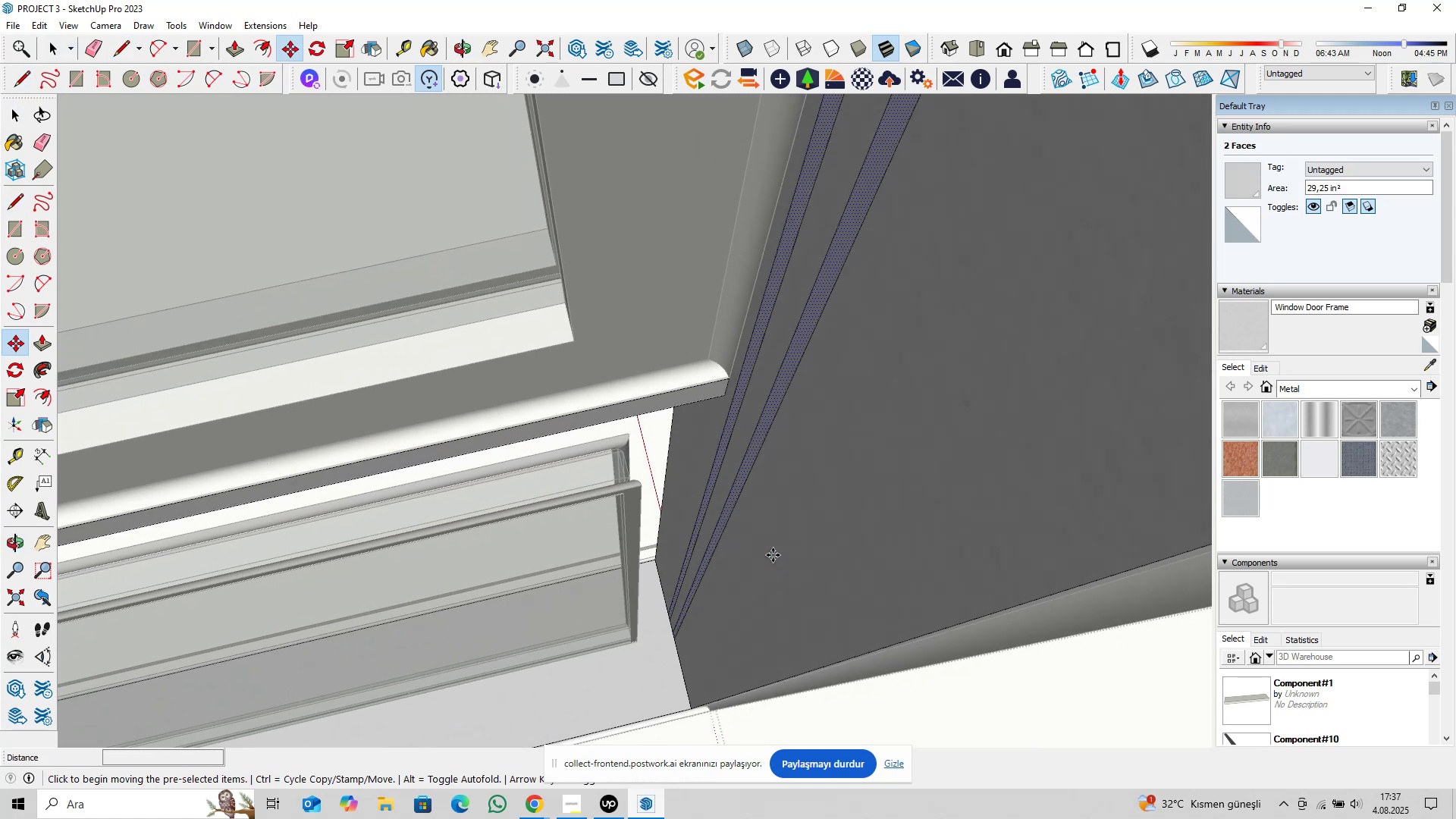 
key(Control+ControlLeft)
 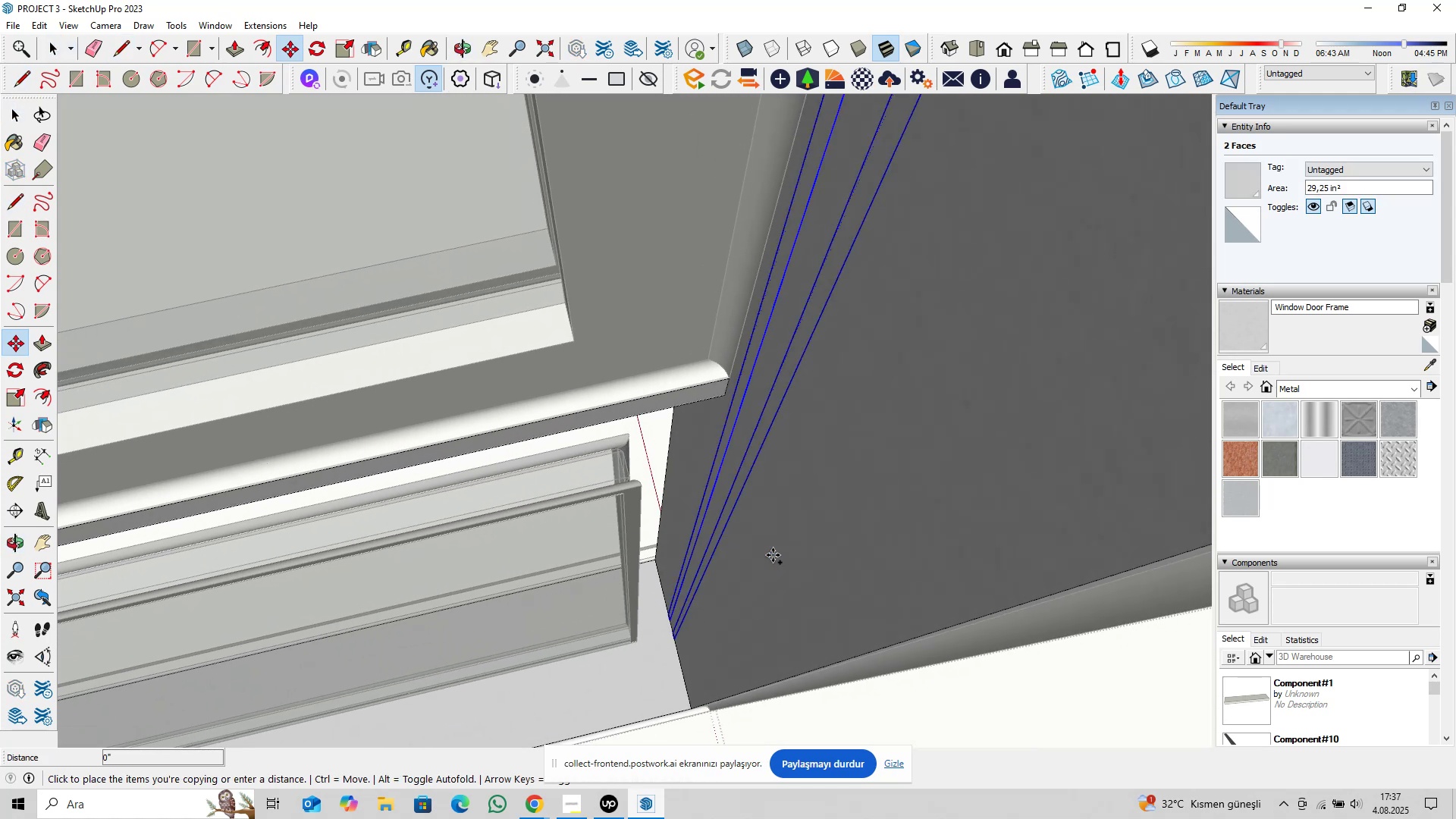 
key(ArrowLeft)
 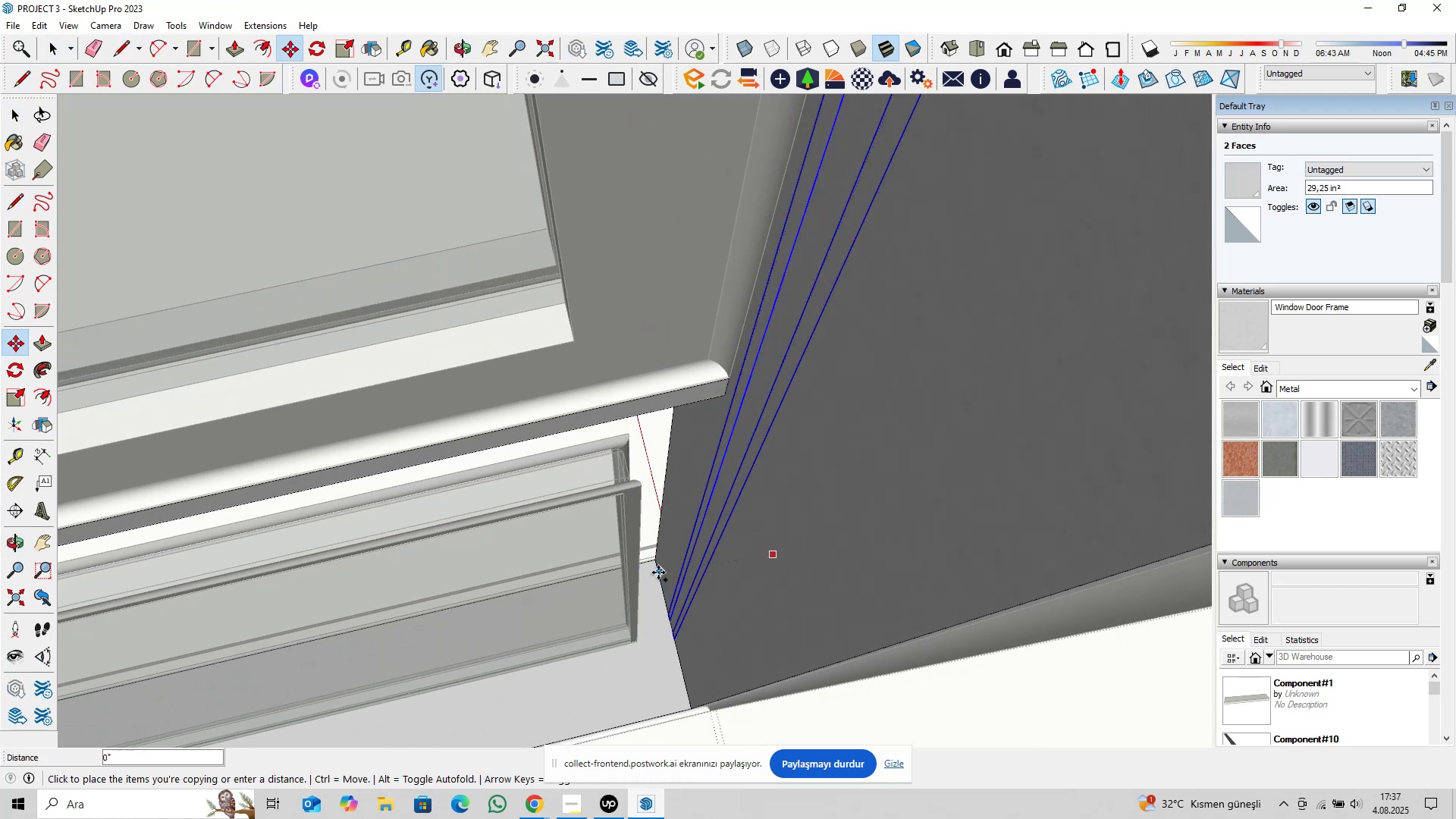 
scroll: coordinate [634, 581], scroll_direction: down, amount: 3.0
 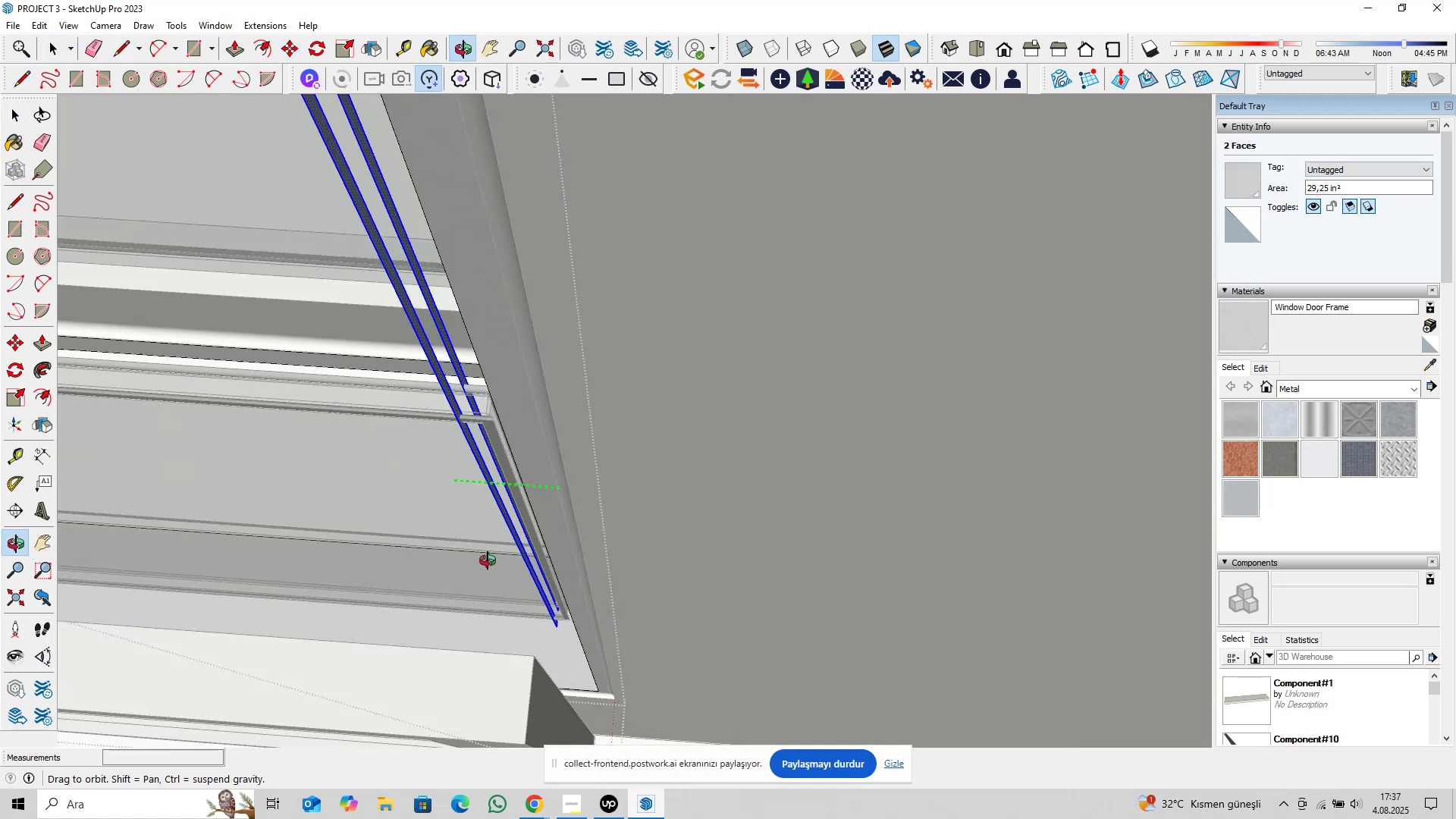 
key(Shift+ShiftLeft)
 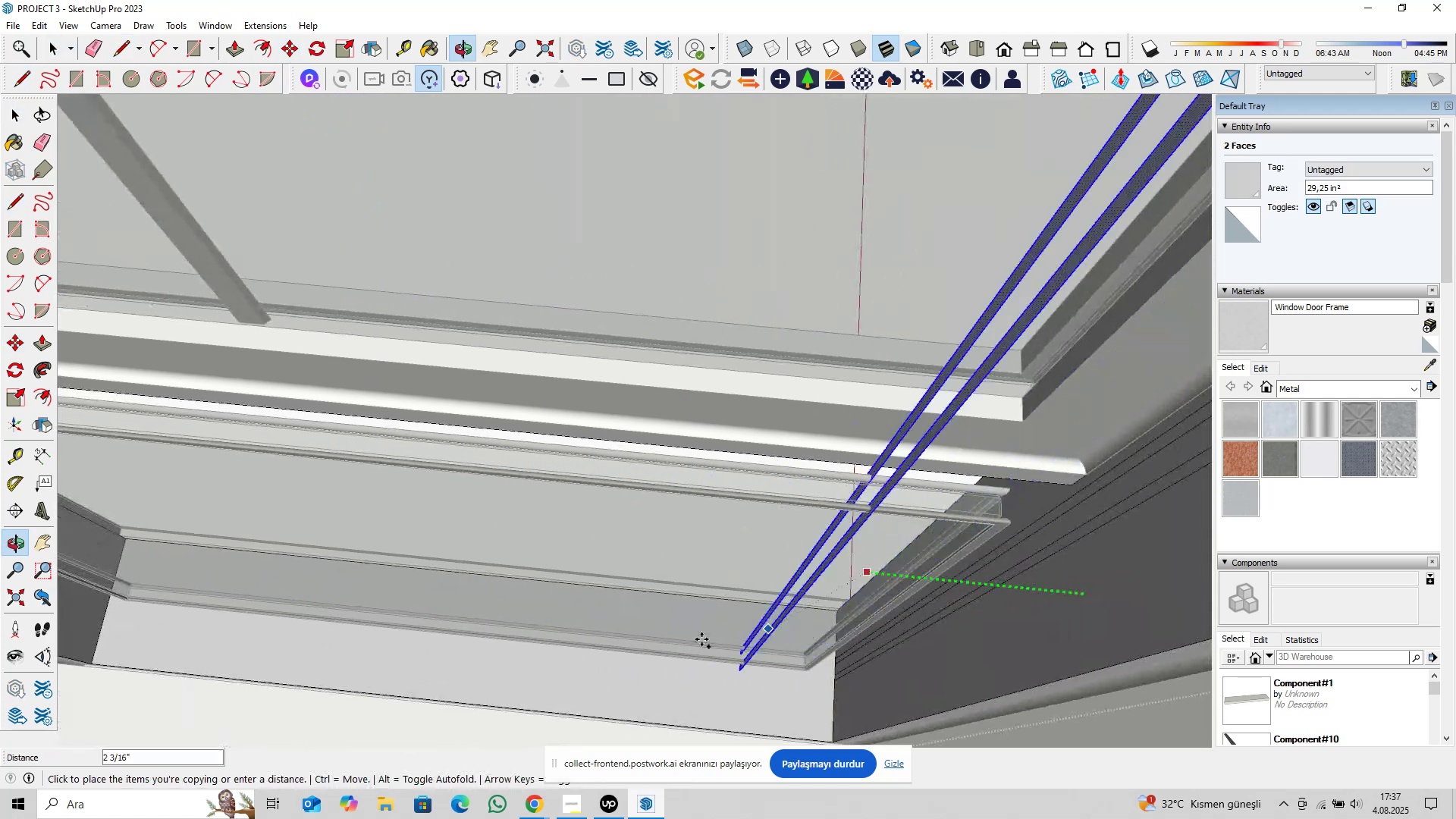 
hold_key(key=ShiftLeft, duration=0.39)
 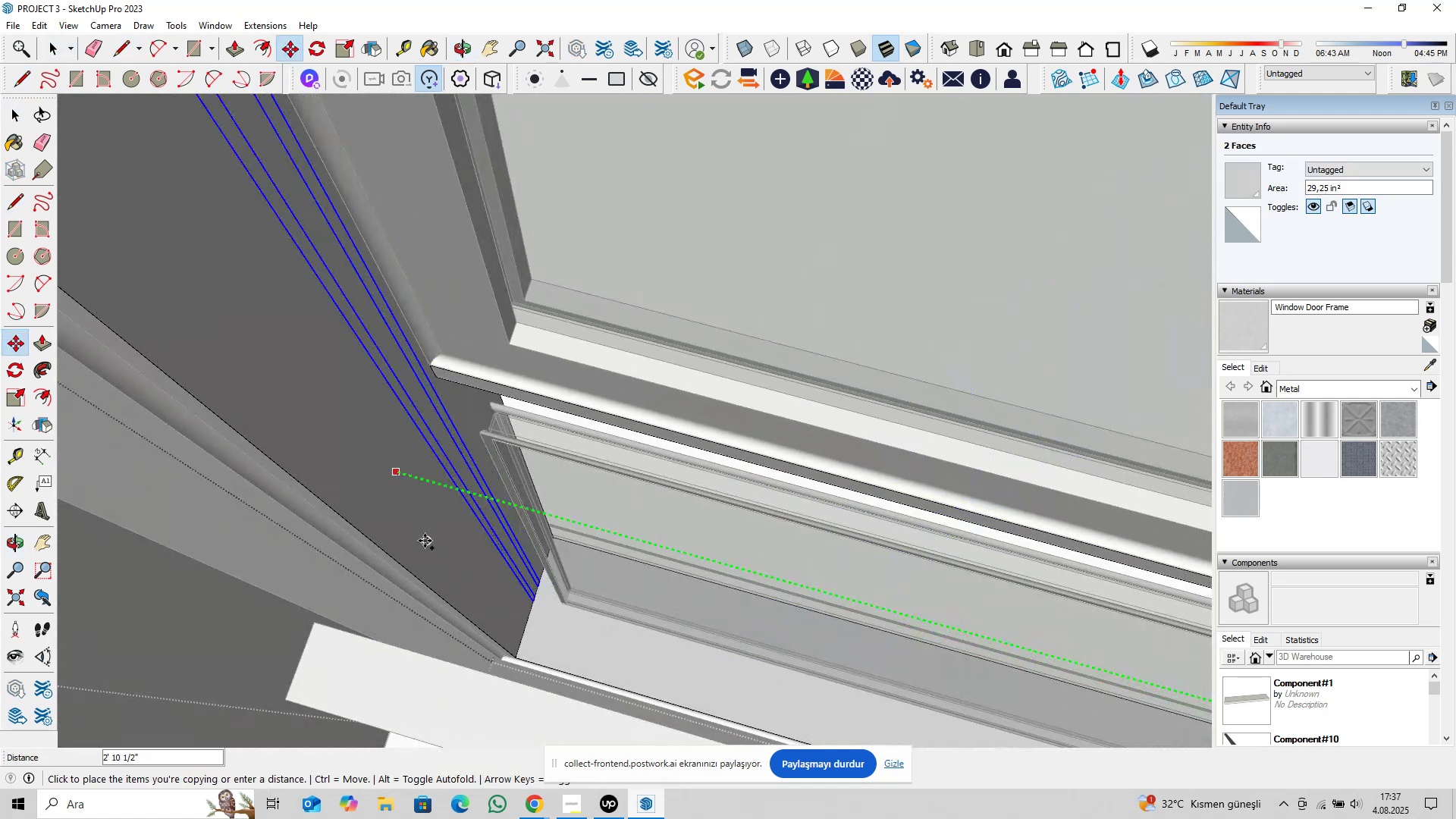 
left_click([417, 535])
 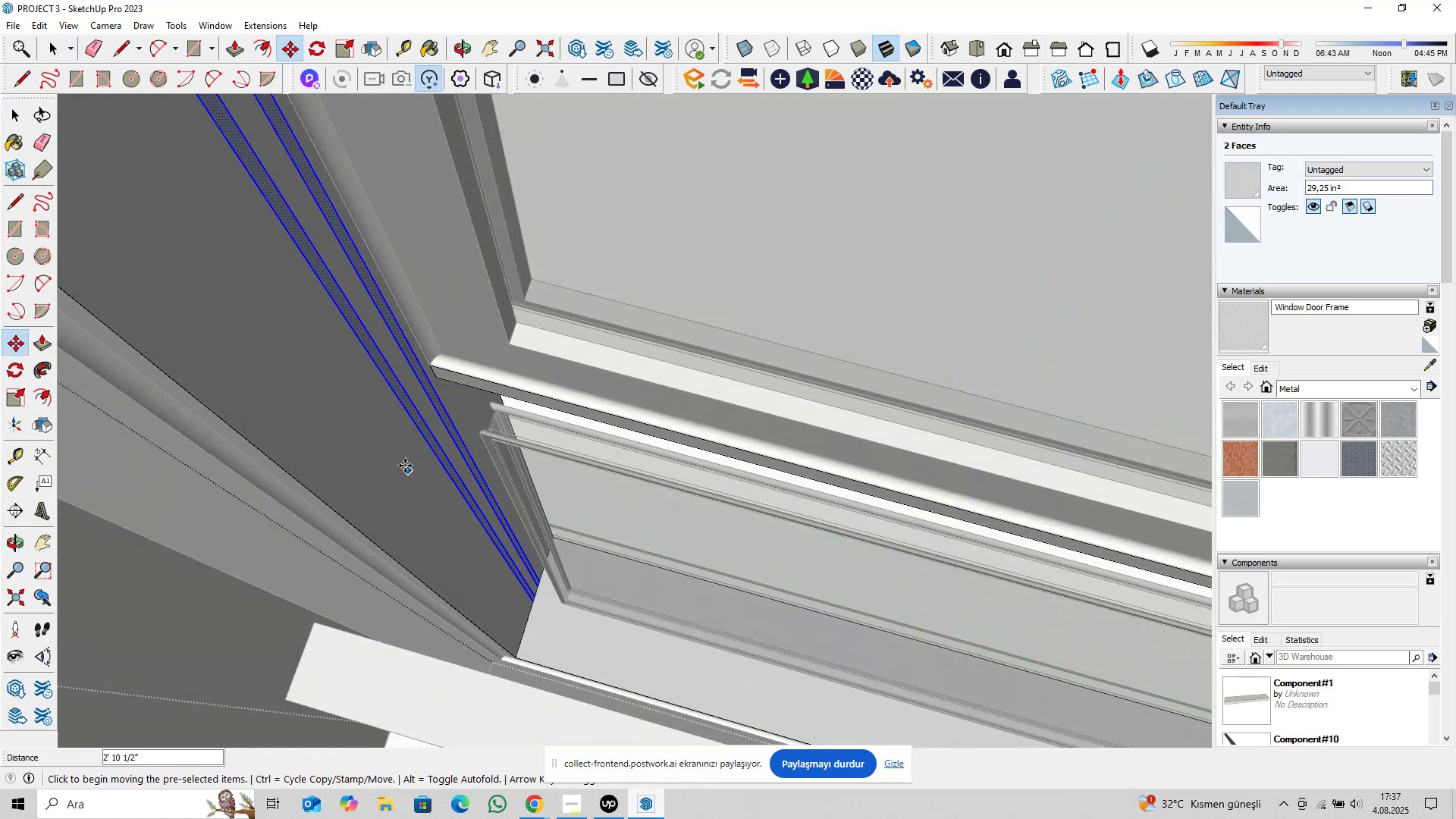 
scroll: coordinate [373, 390], scroll_direction: up, amount: 5.0
 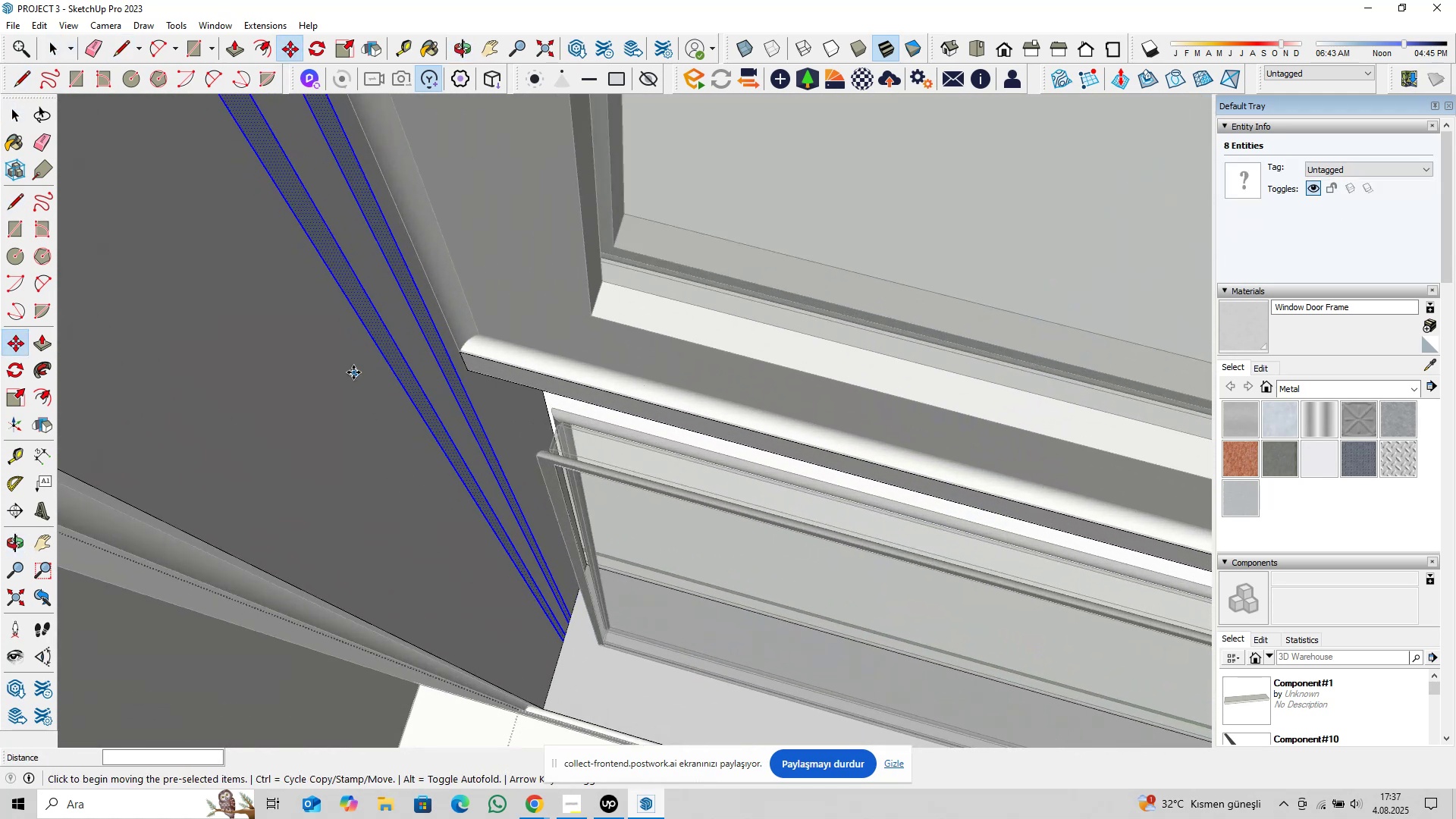 
key(Space)
 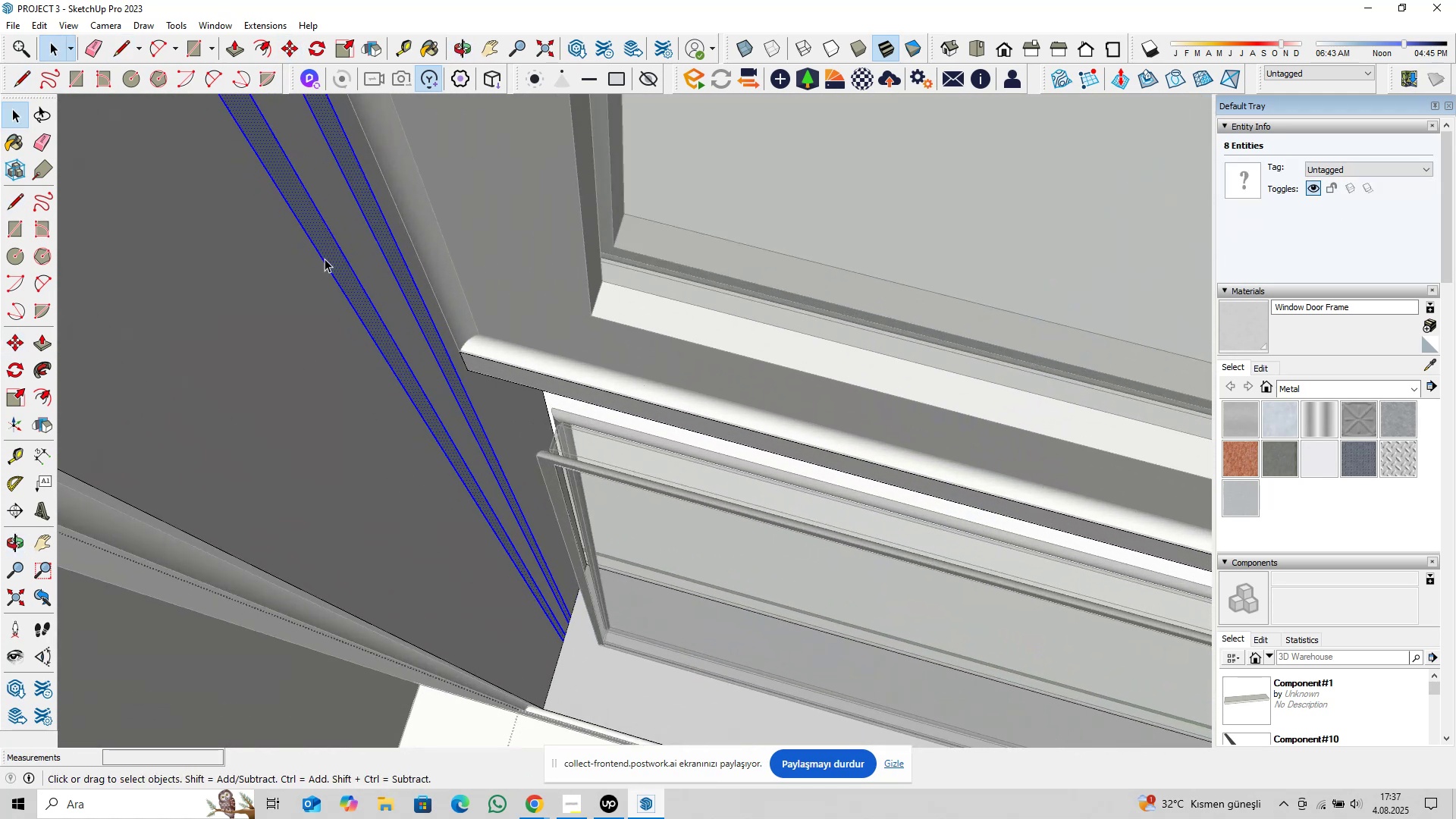 
right_click([328, 255])
 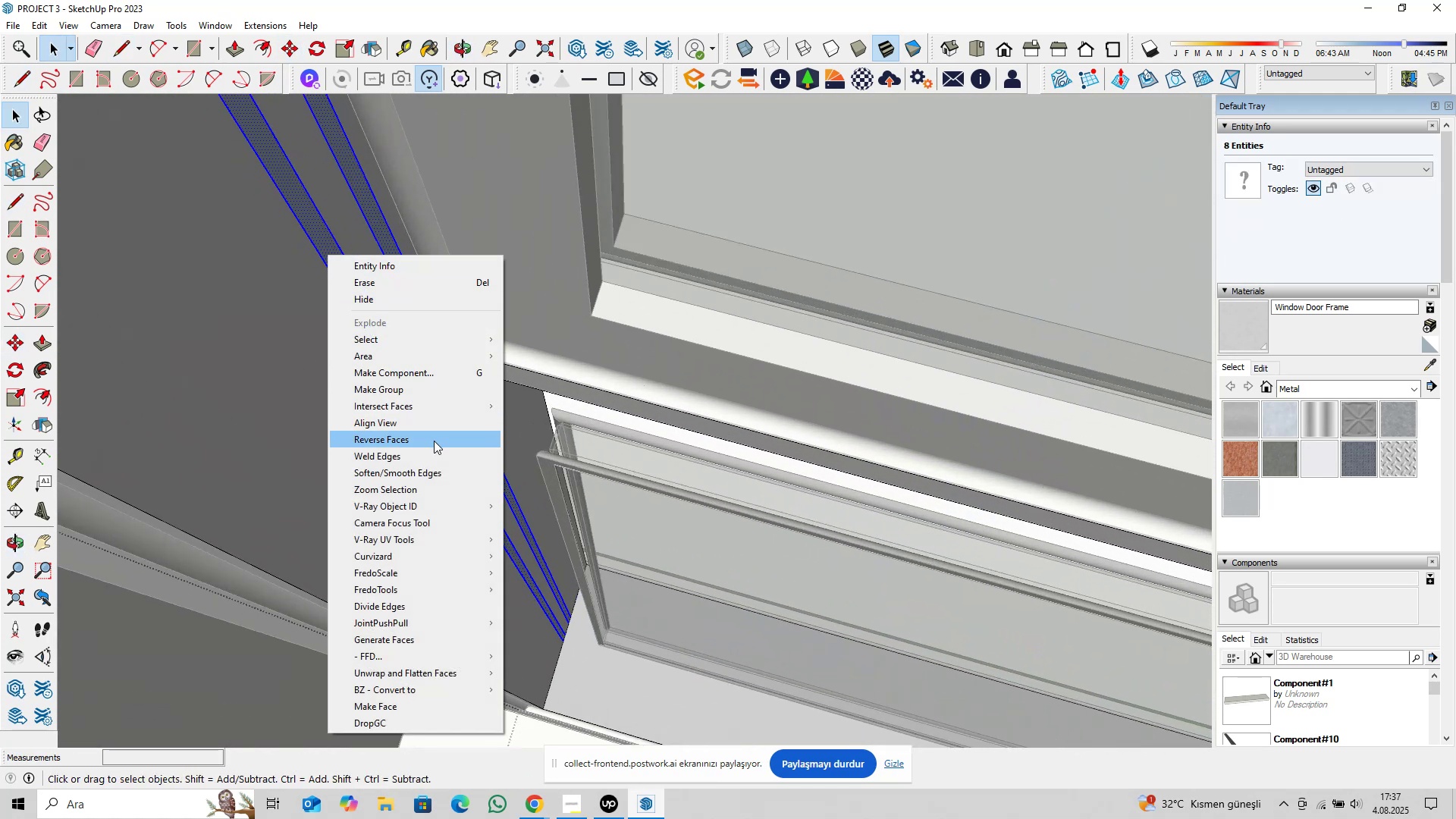 
left_click([434, 441])
 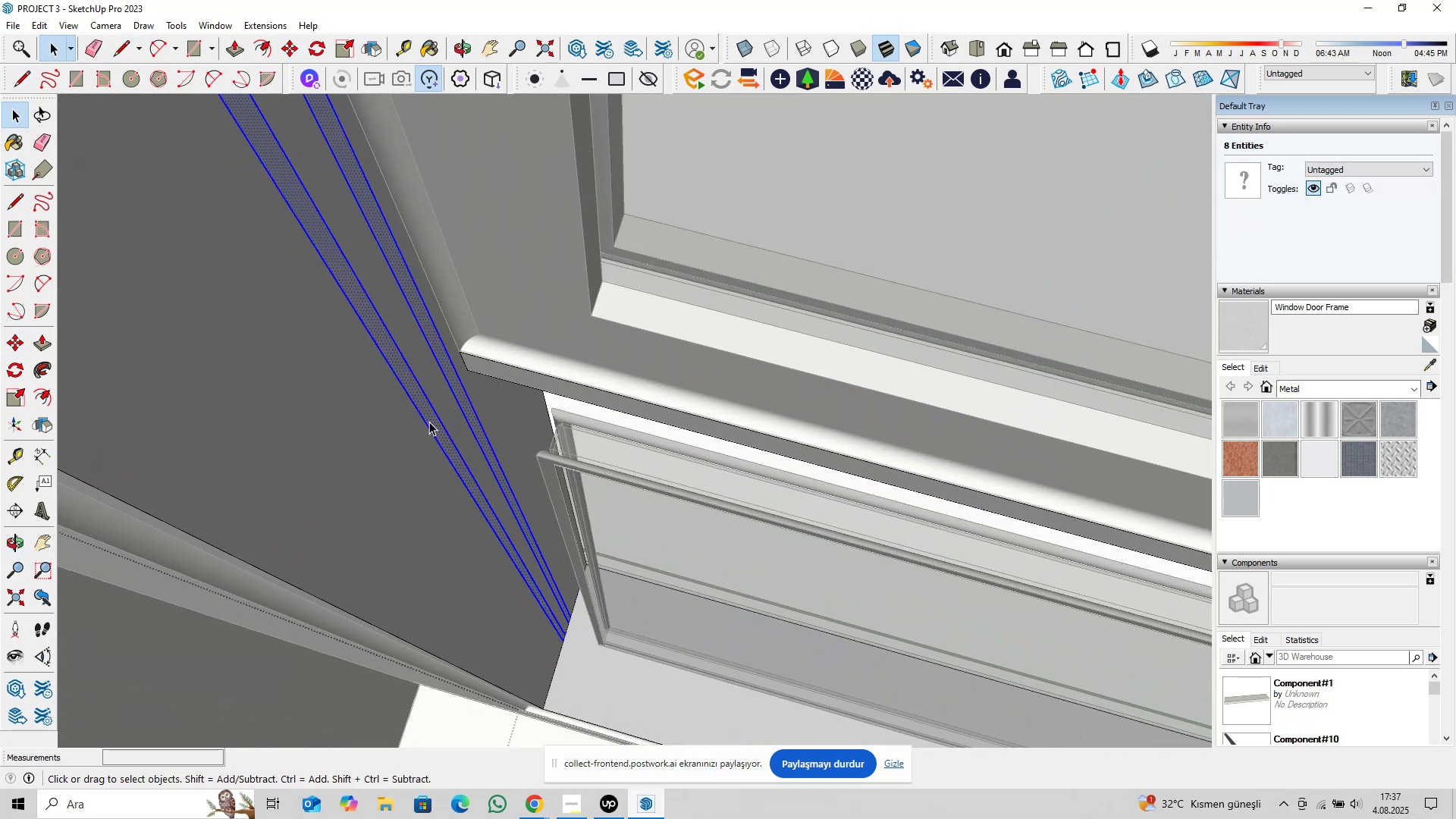 
scroll: coordinate [429, 444], scroll_direction: down, amount: 4.0
 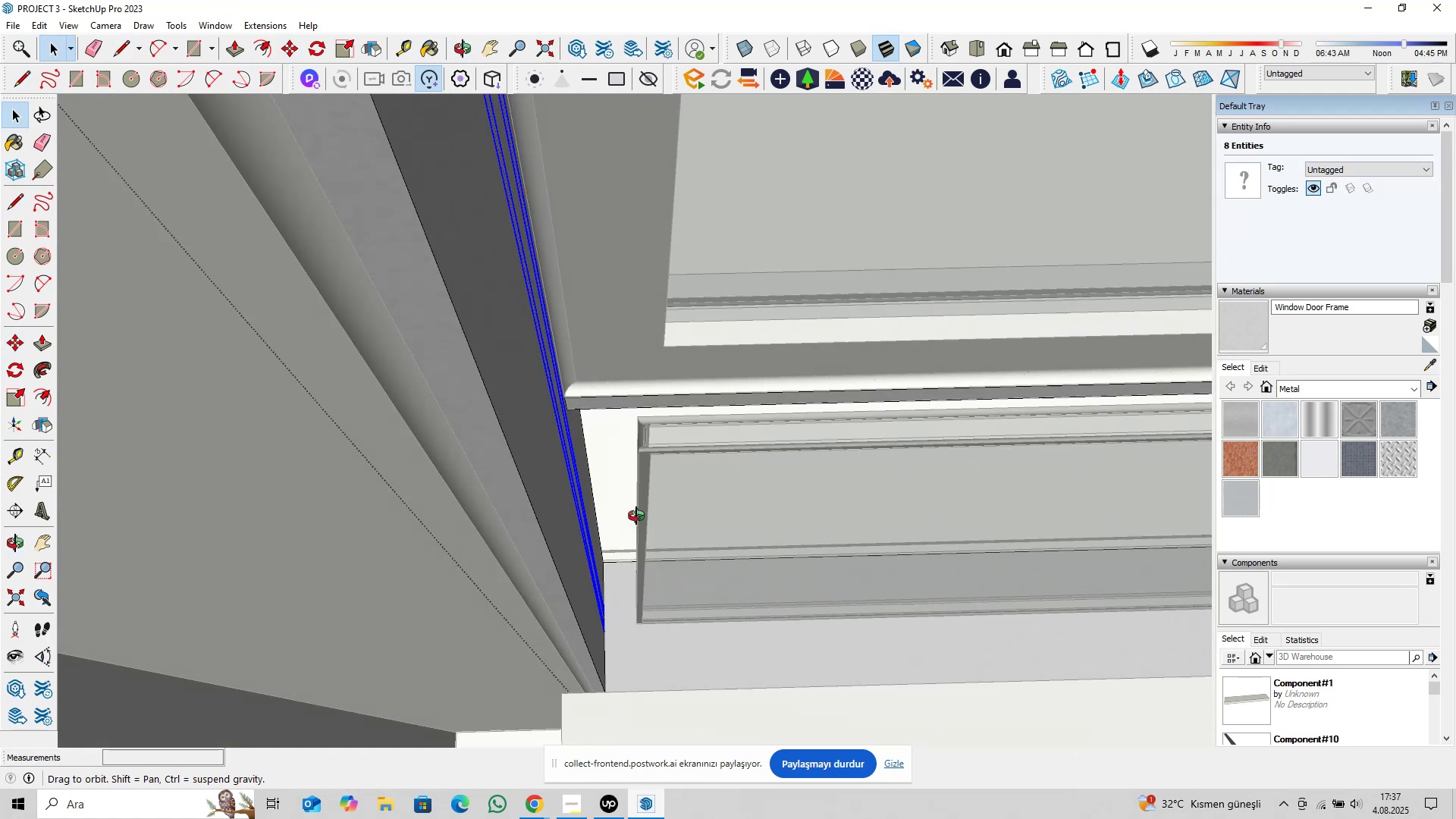 
key(Shift+ShiftLeft)
 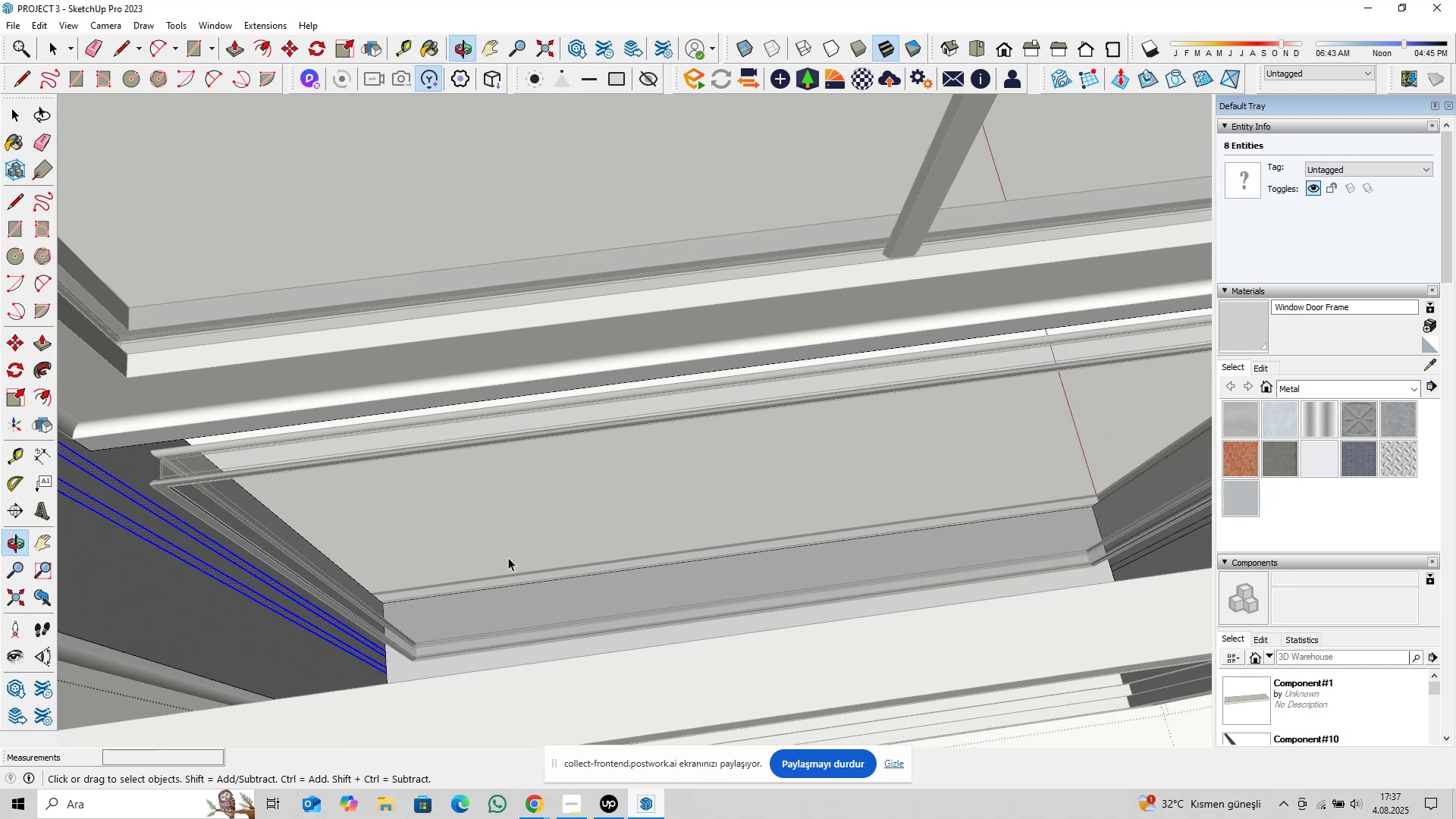 
hold_key(key=ShiftLeft, duration=0.35)
 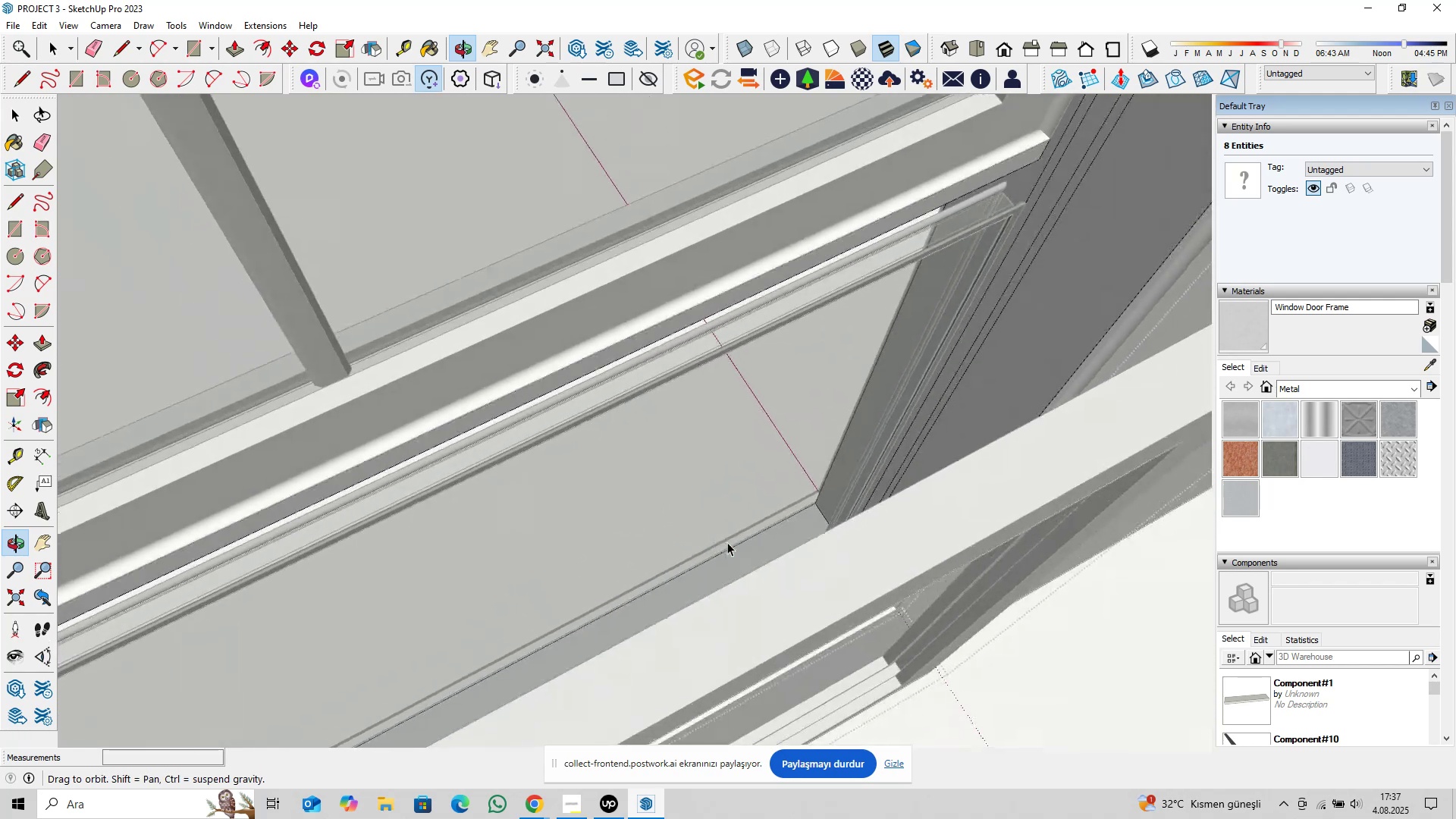 
hold_key(key=ShiftLeft, duration=0.44)
 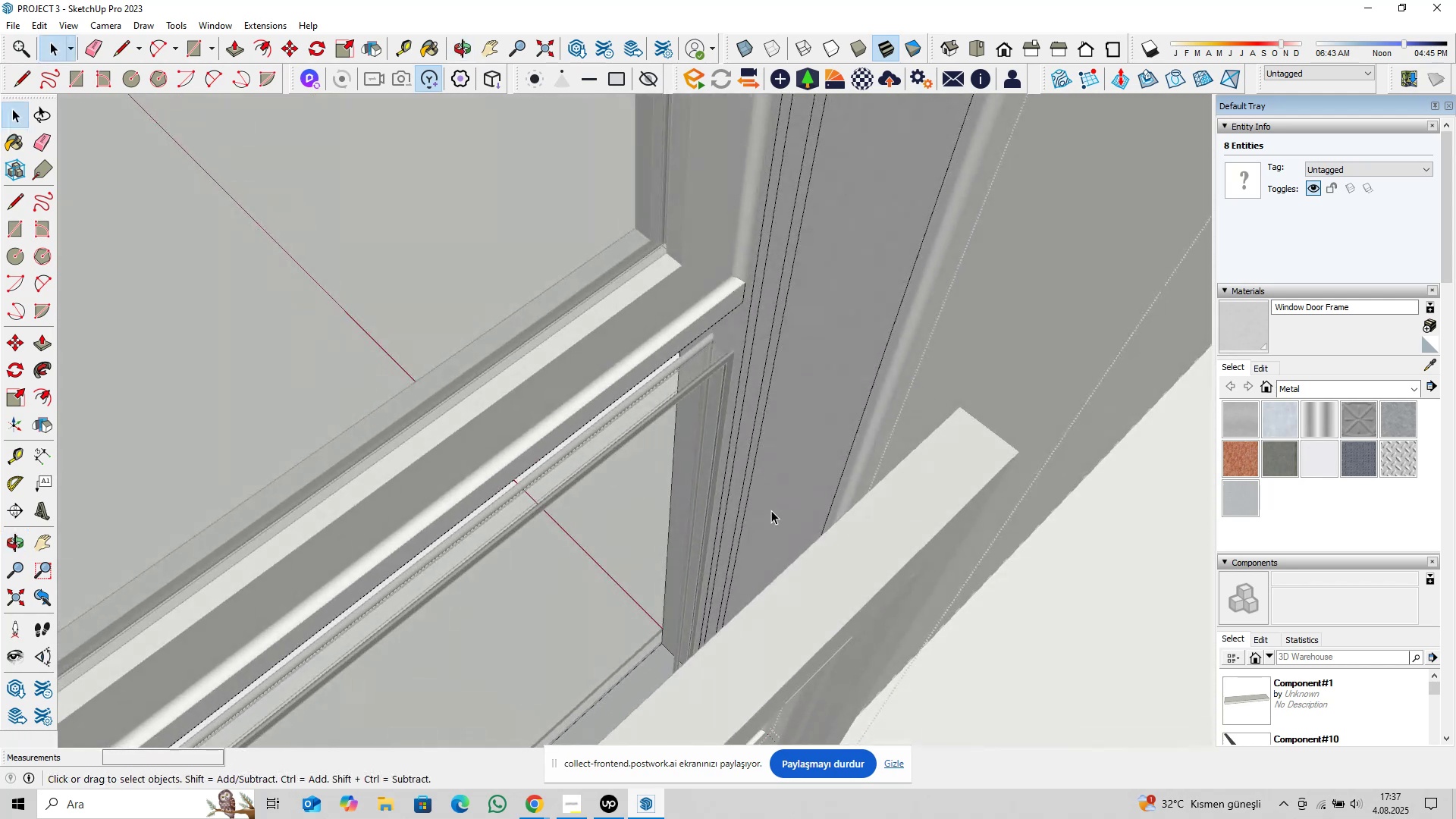 
key(Shift+ShiftLeft)
 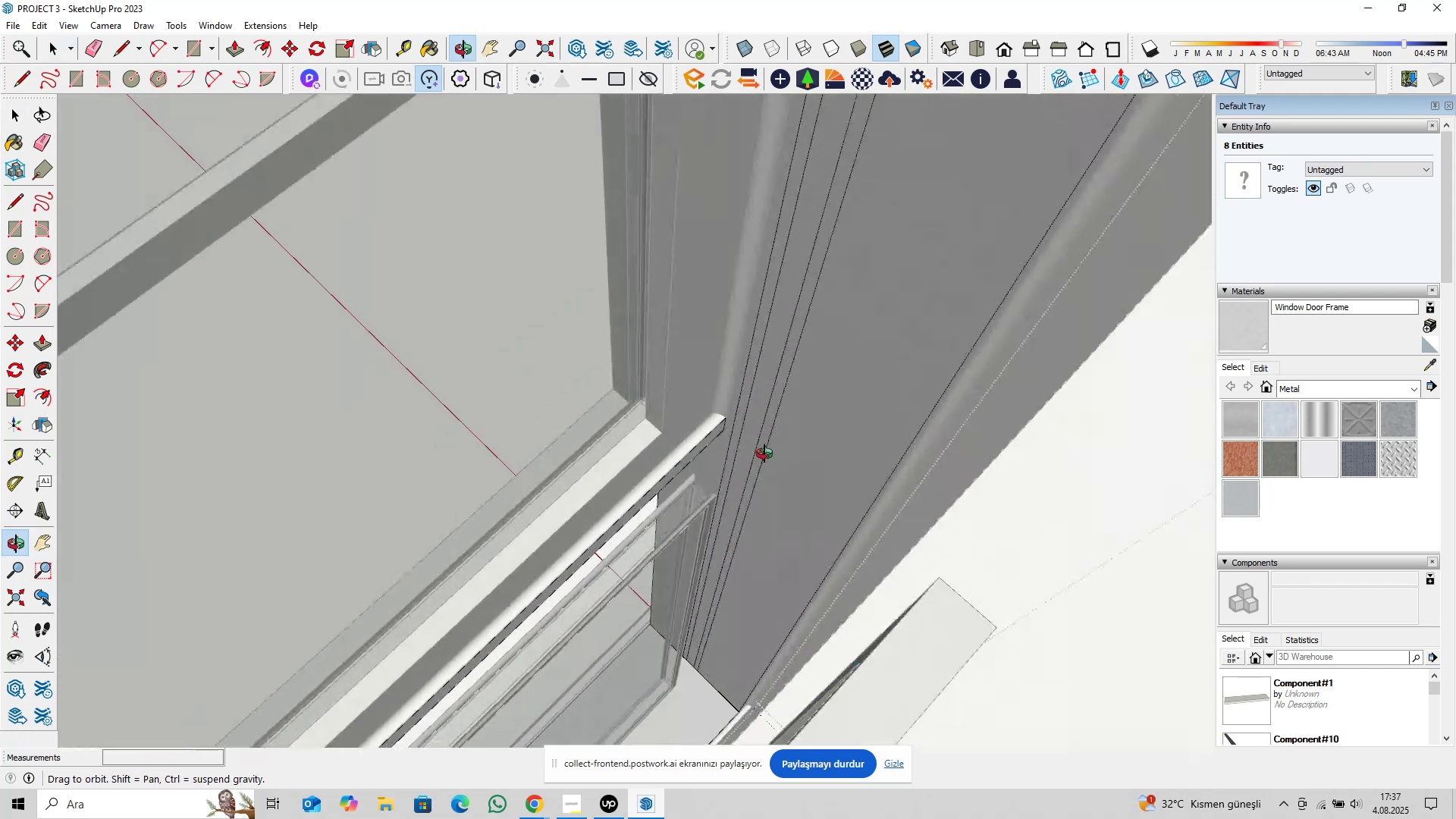 
scroll: coordinate [762, 464], scroll_direction: up, amount: 1.0
 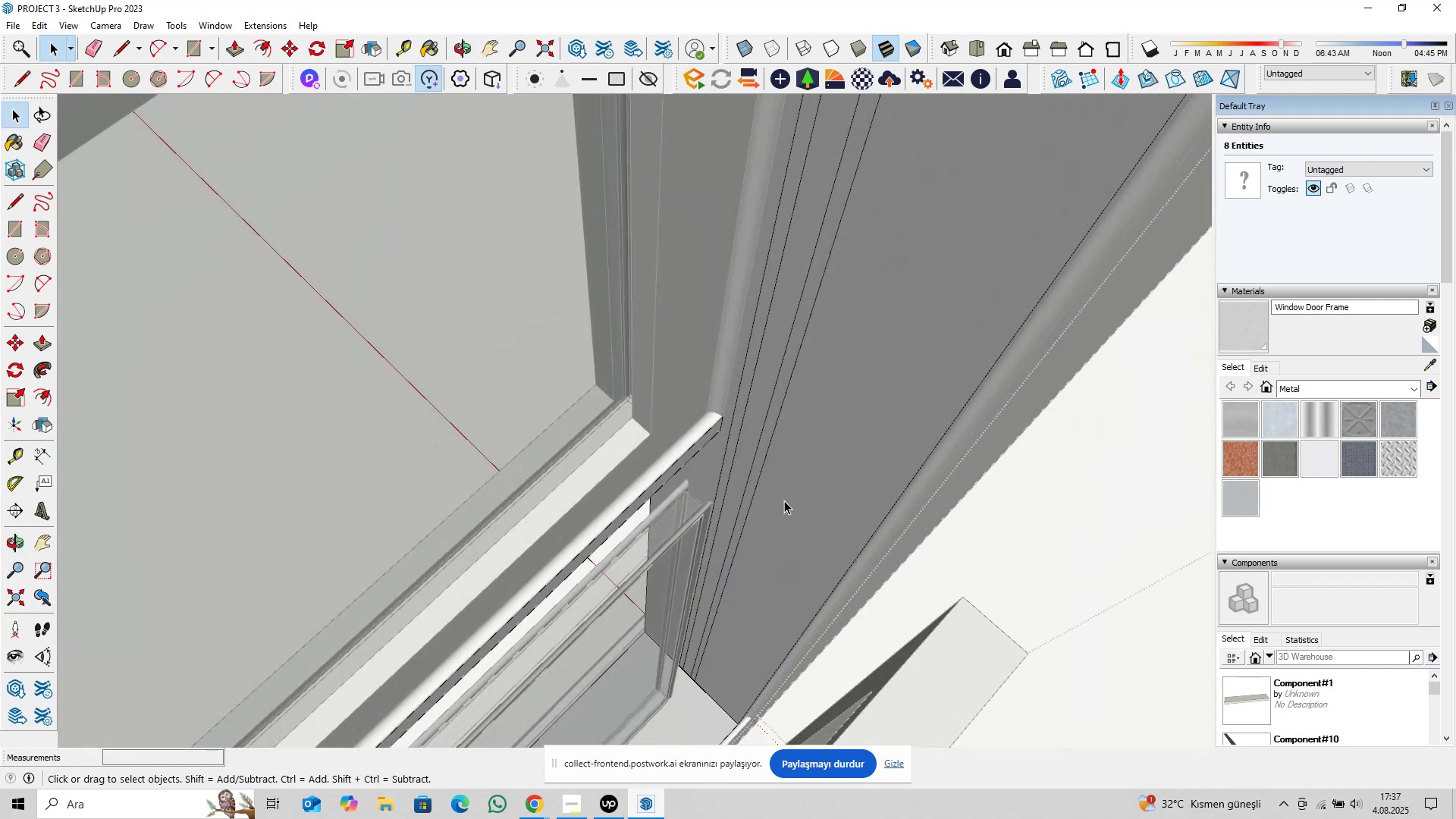 
key(Escape)
 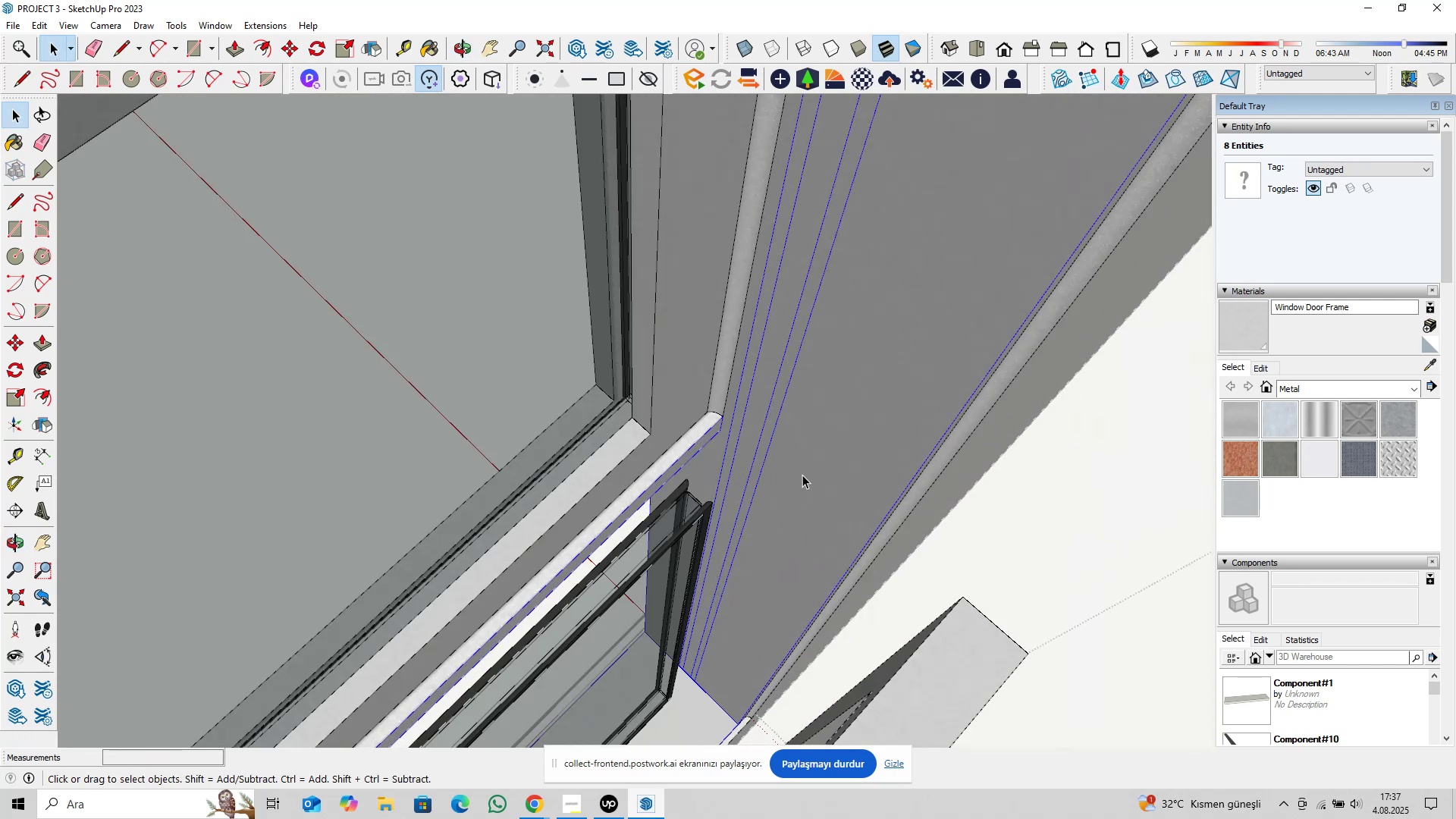 
double_click([802, 475])
 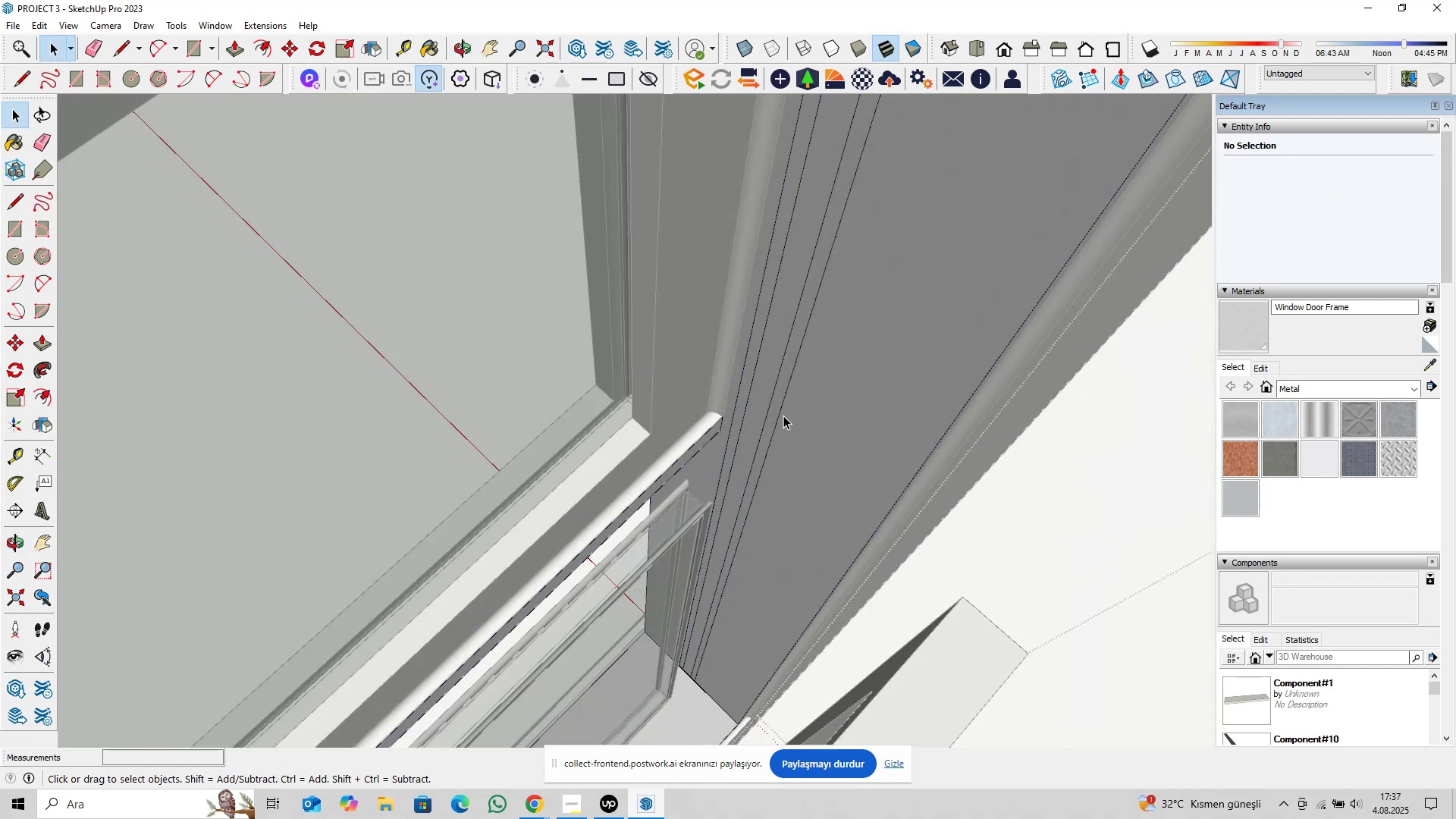 
scroll: coordinate [786, 377], scroll_direction: up, amount: 6.0
 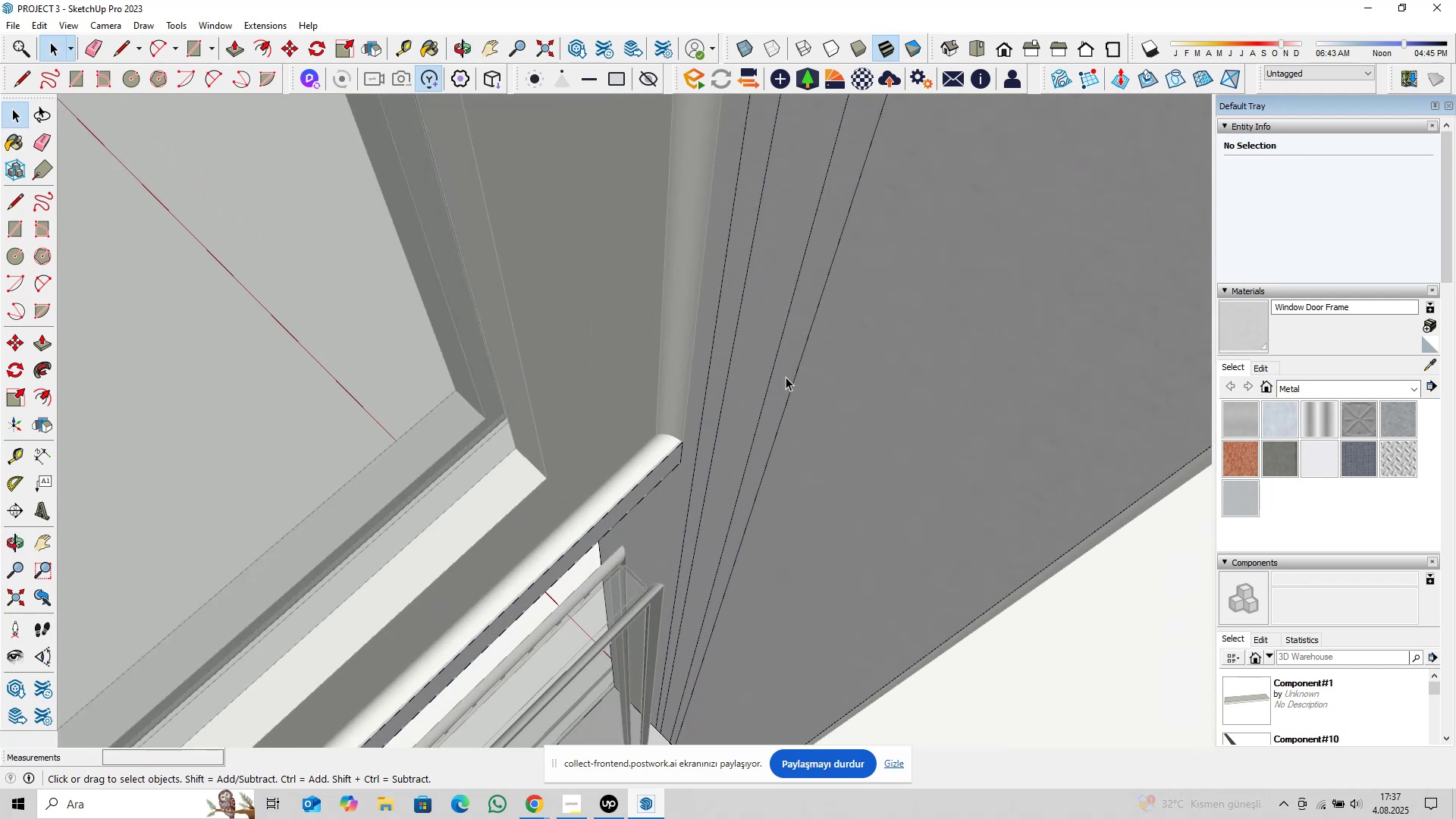 
key(P)
 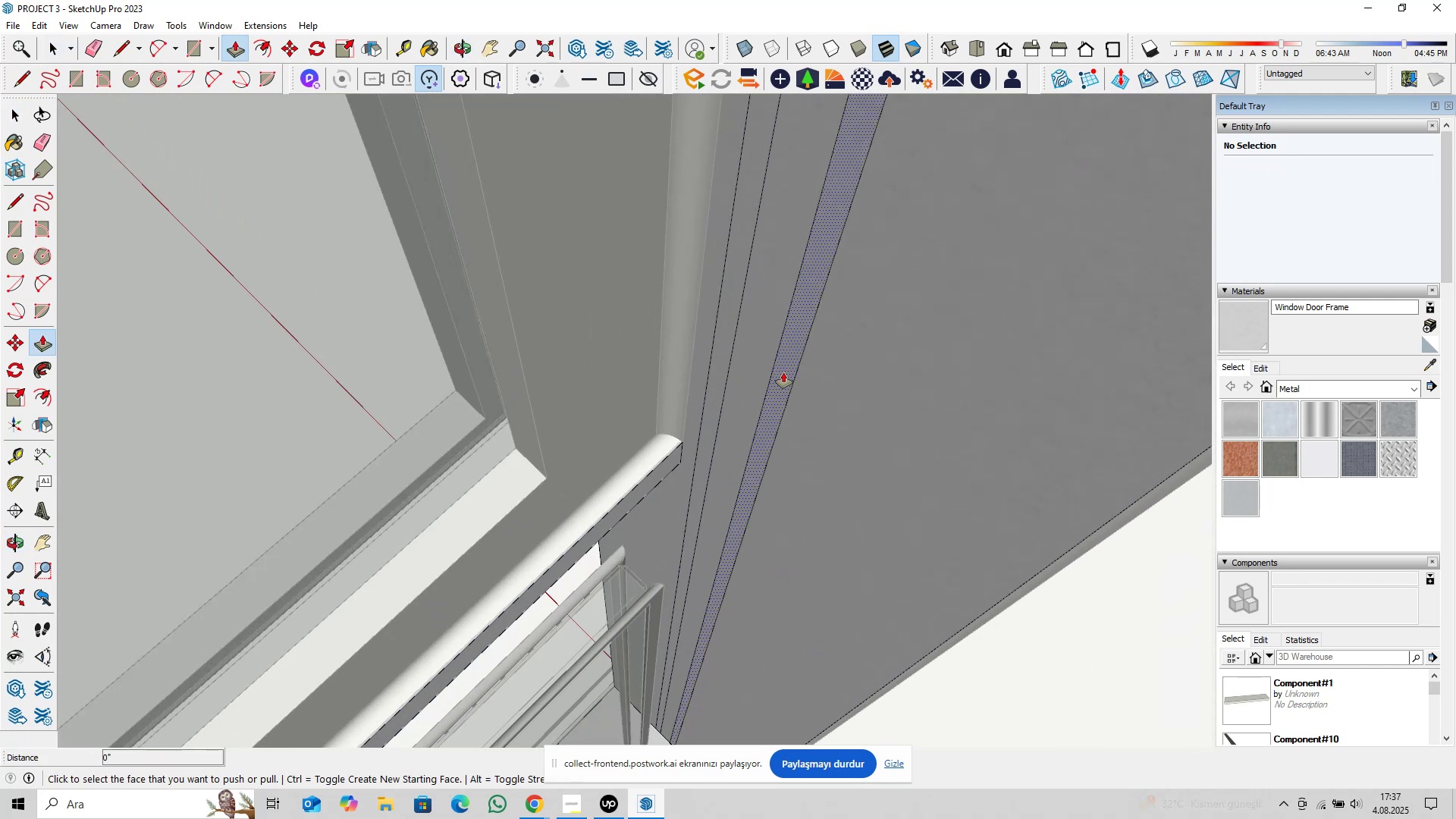 
left_click([783, 372])
 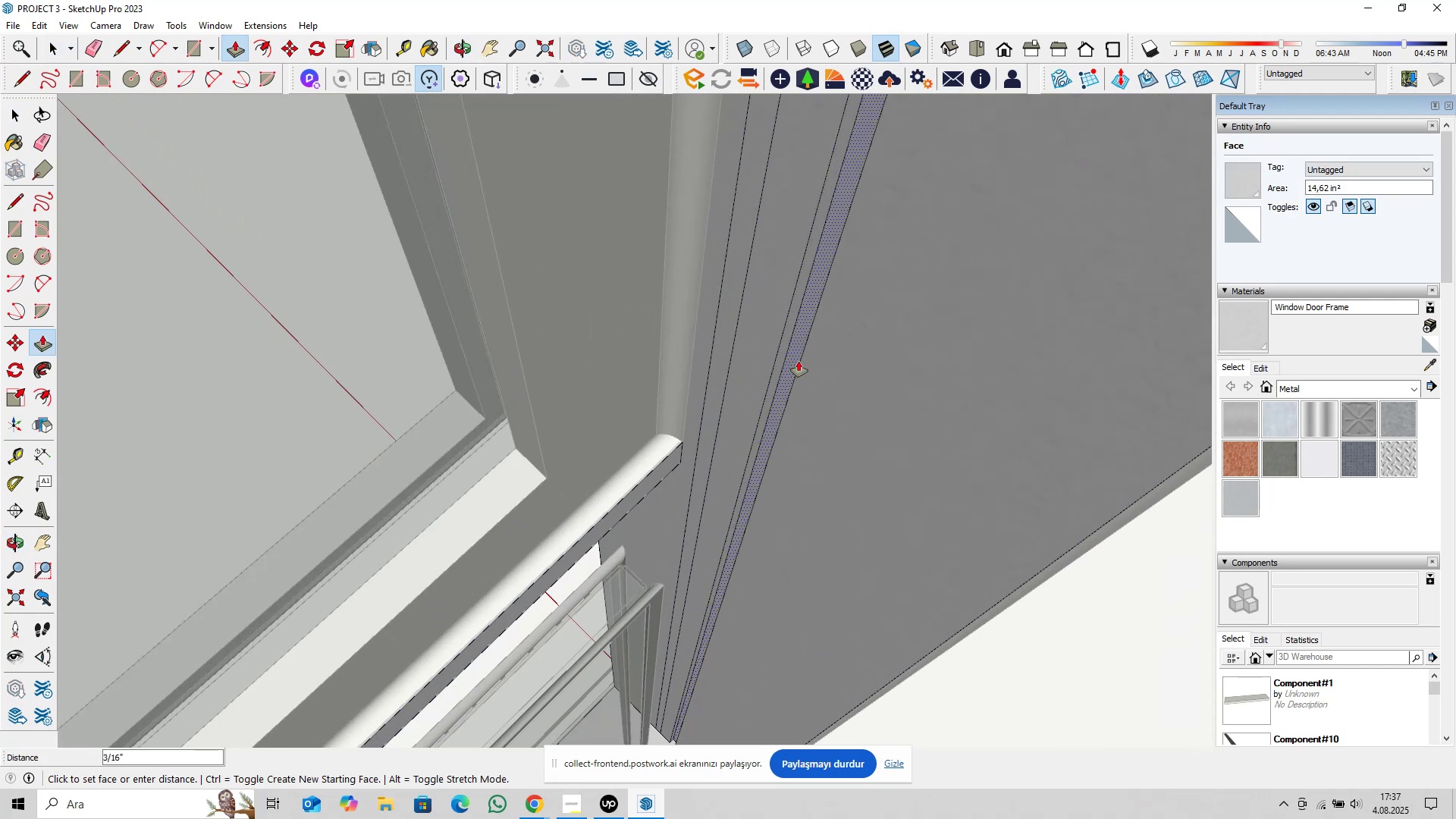 
type(0,25)
 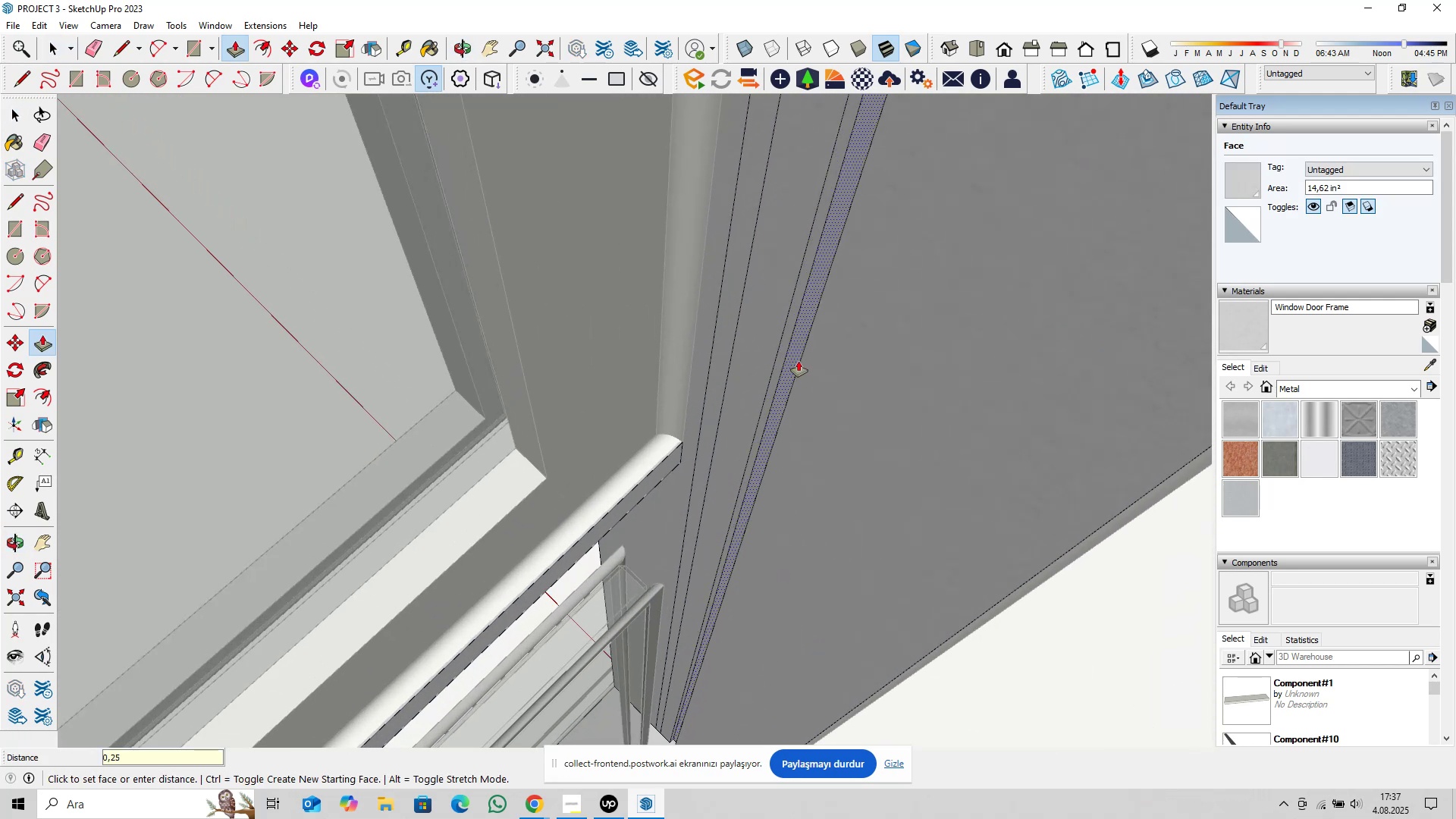 
key(Enter)
 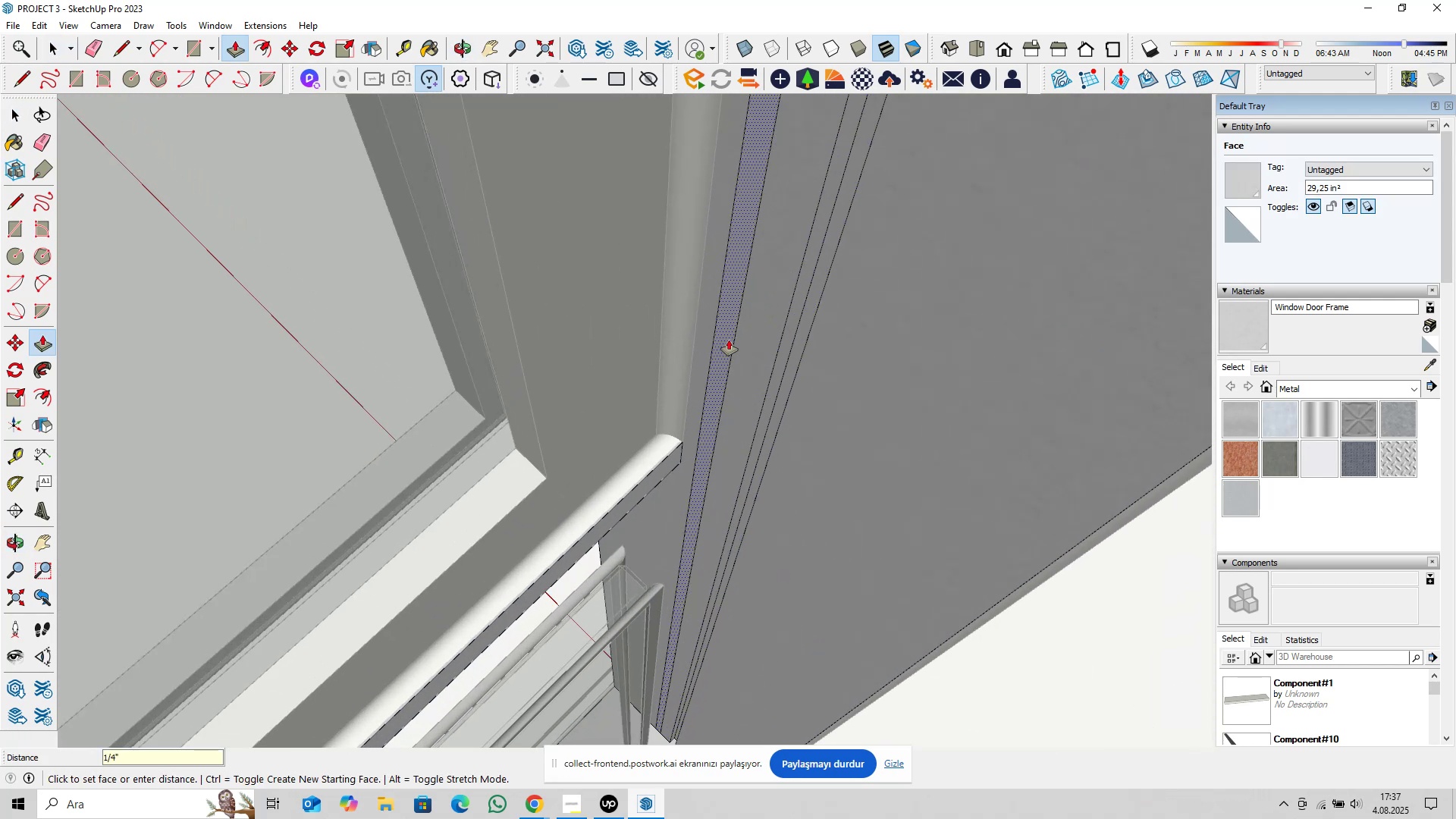 
double_click([729, 340])
 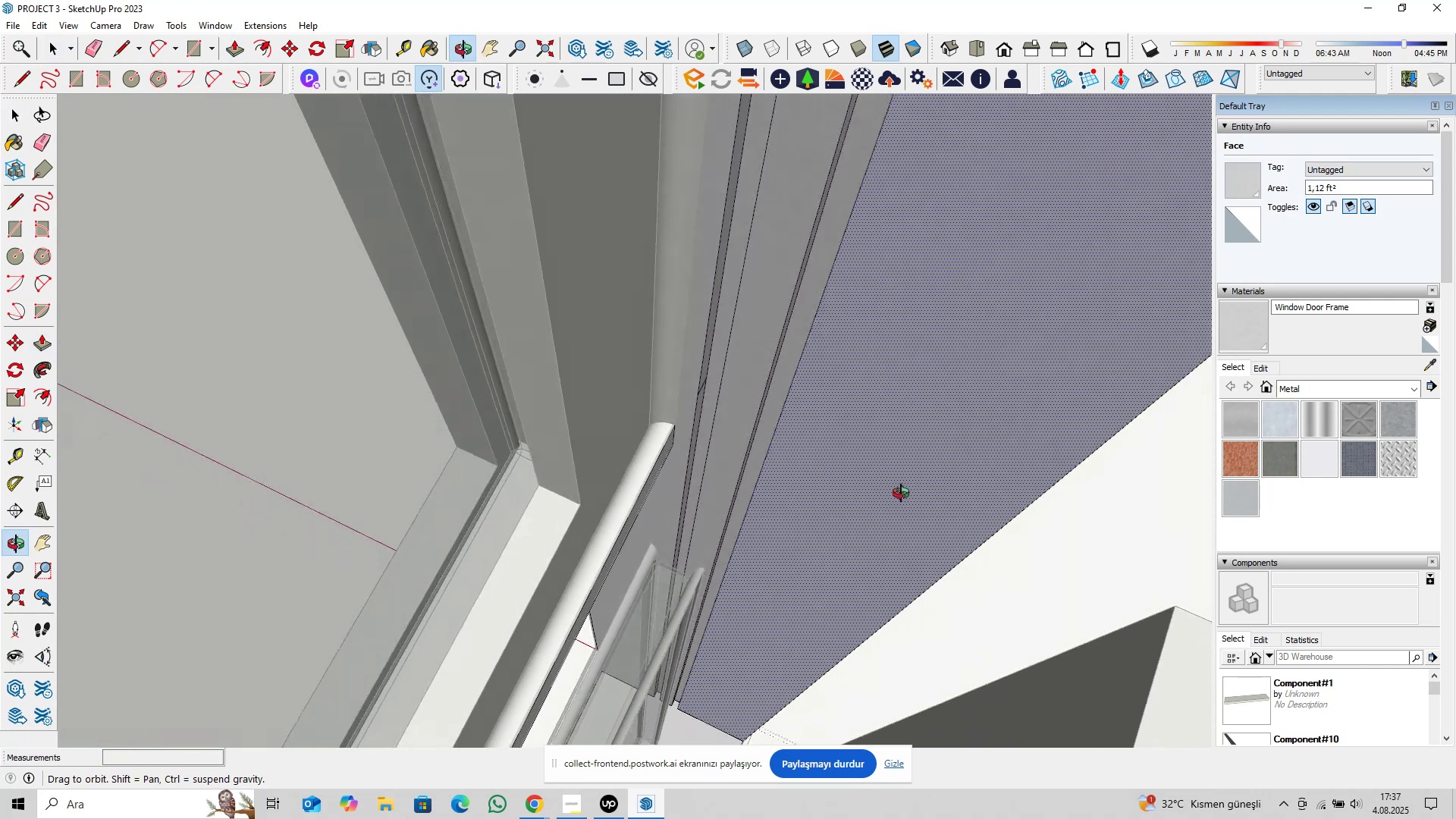 
hold_key(key=ShiftLeft, duration=0.45)
 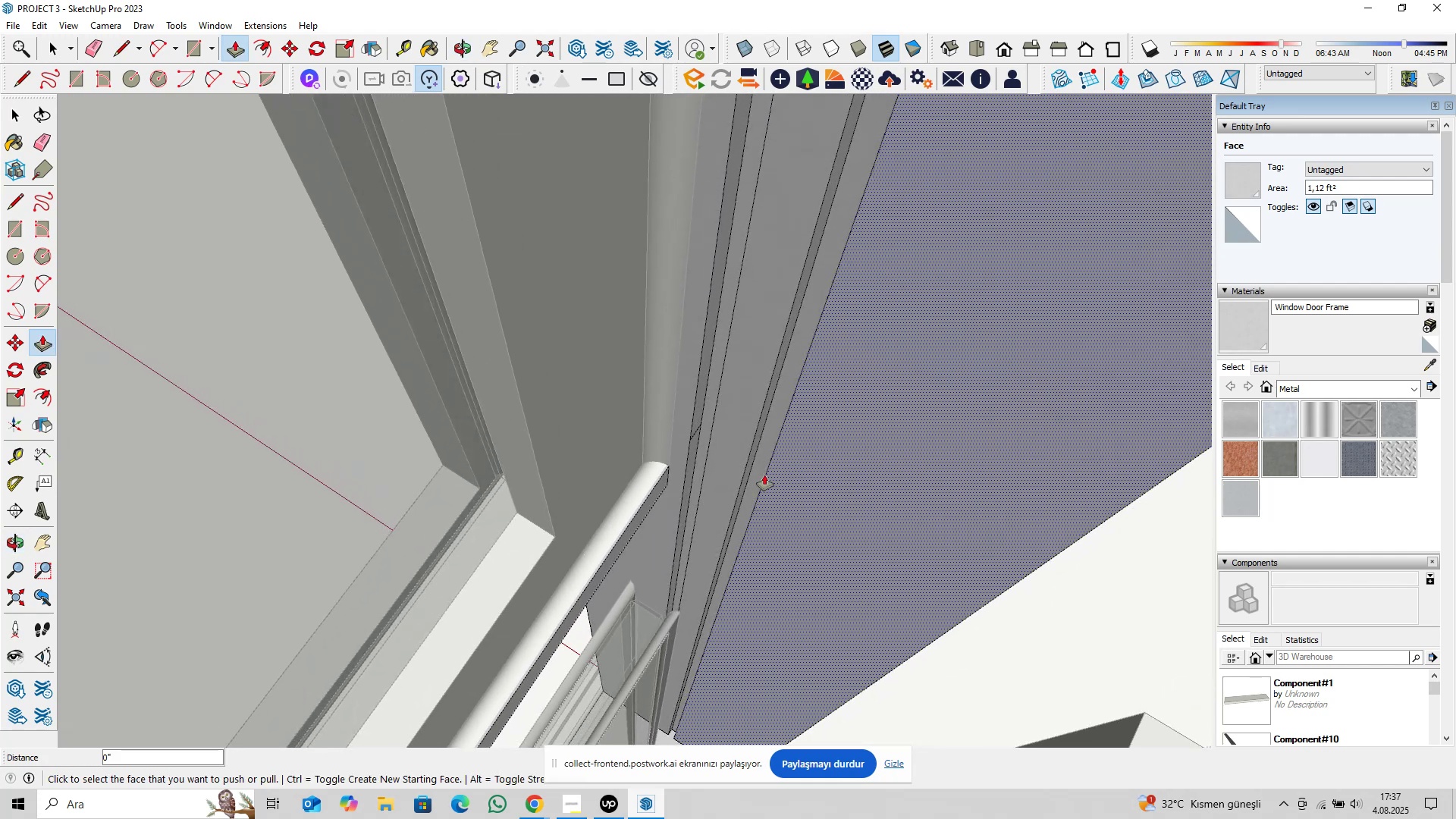 
scroll: coordinate [735, 446], scroll_direction: up, amount: 5.0
 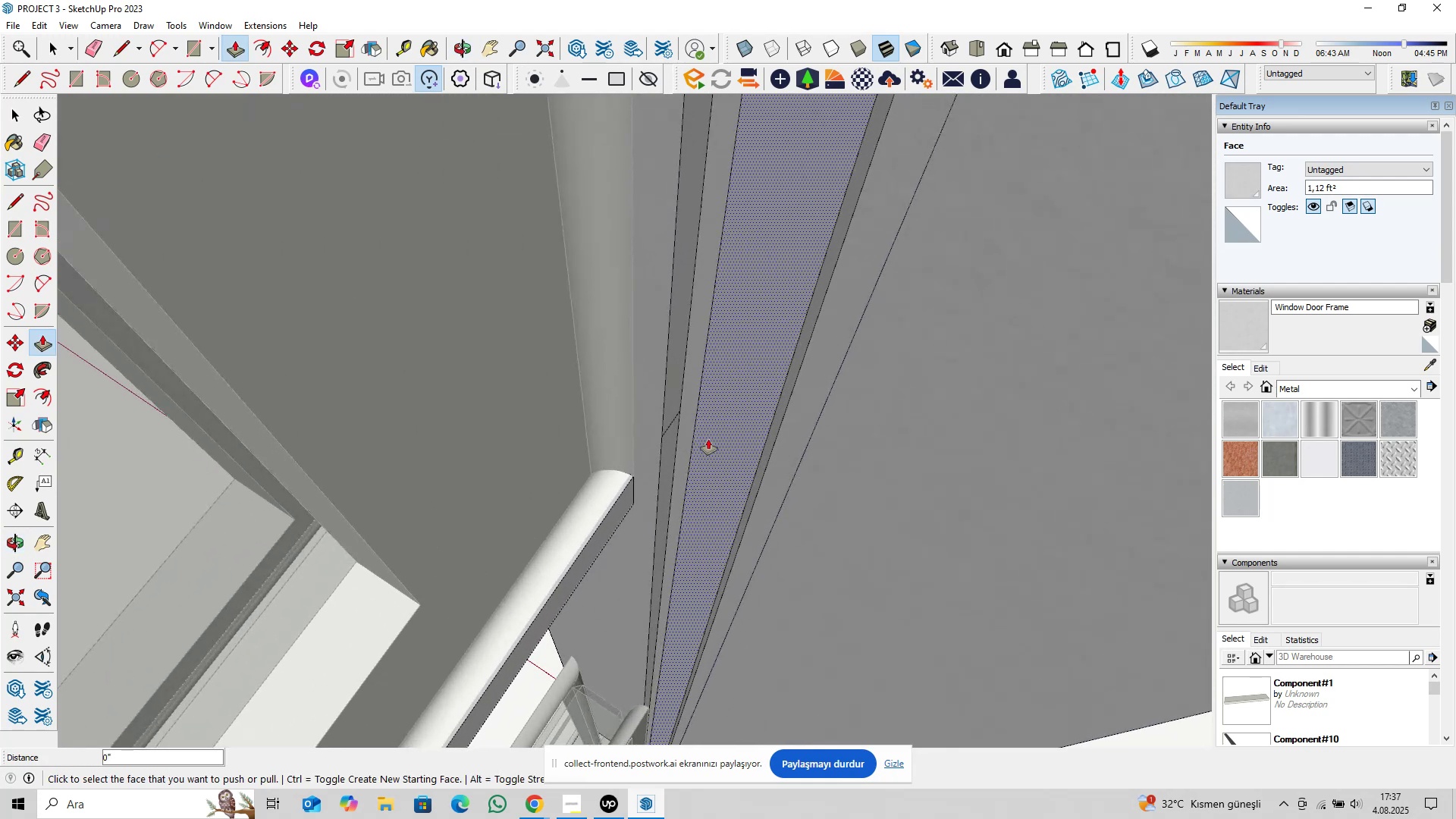 
key(Space)
 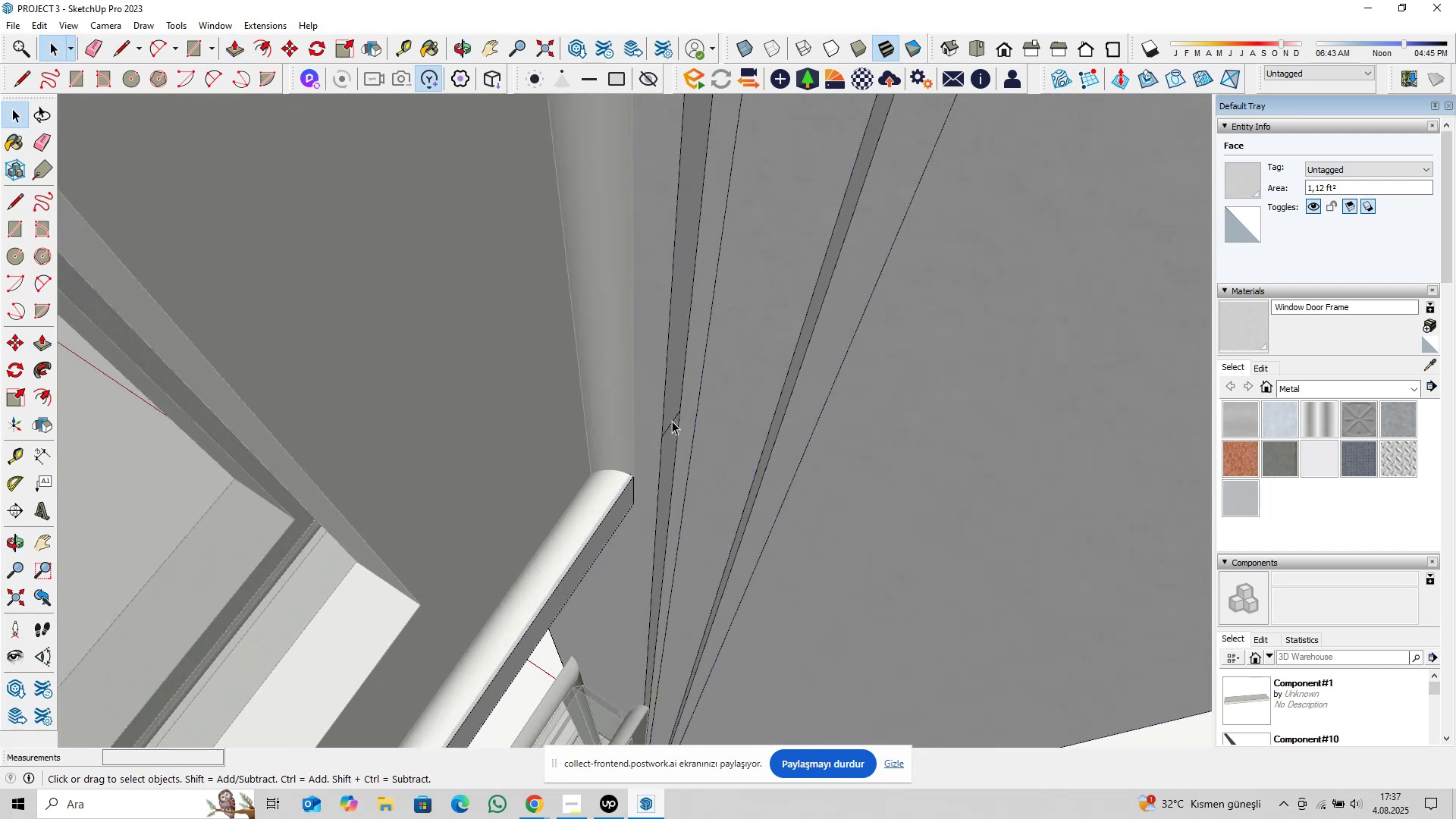 
left_click([672, 421])
 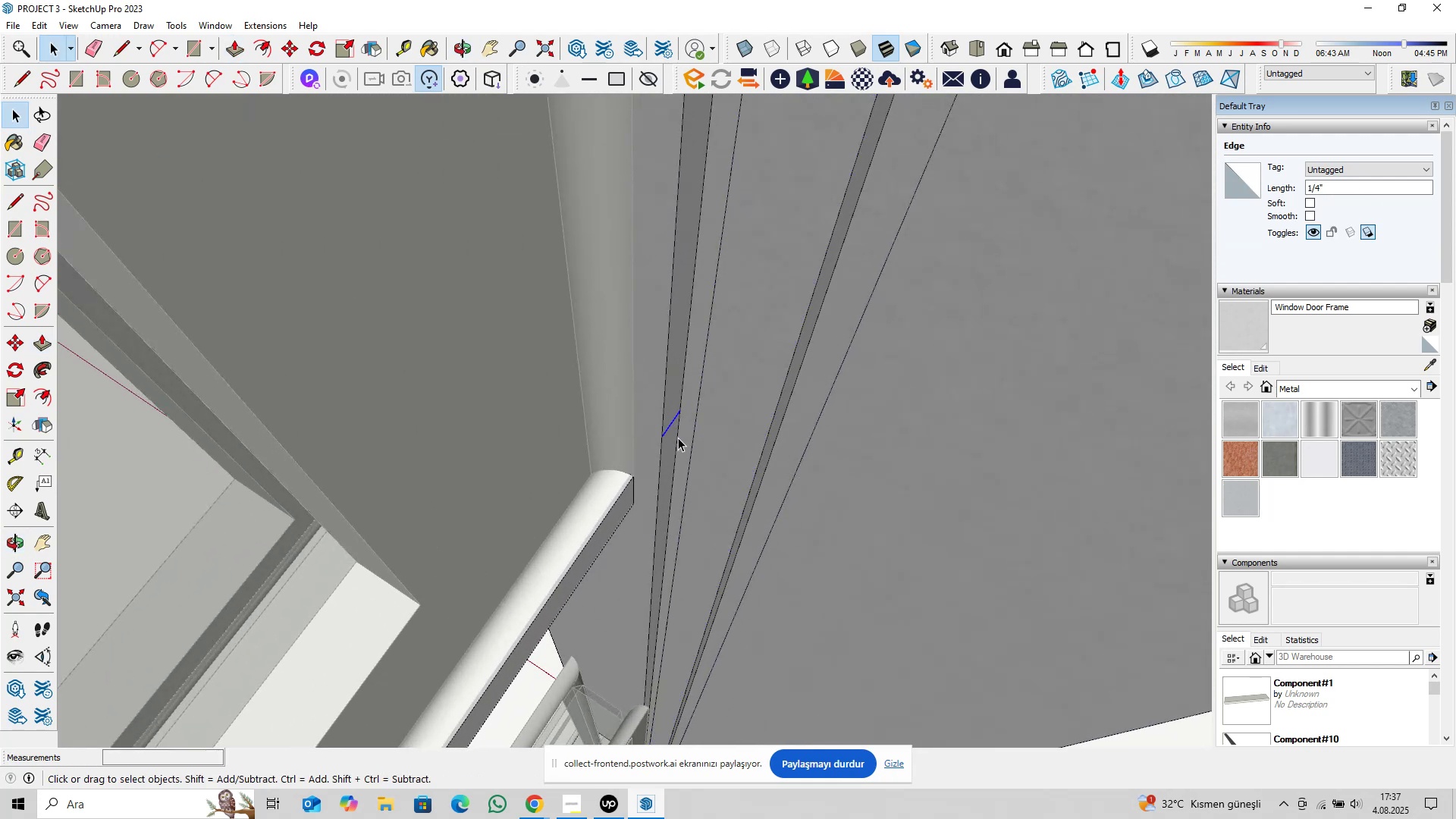 
key(Delete)
 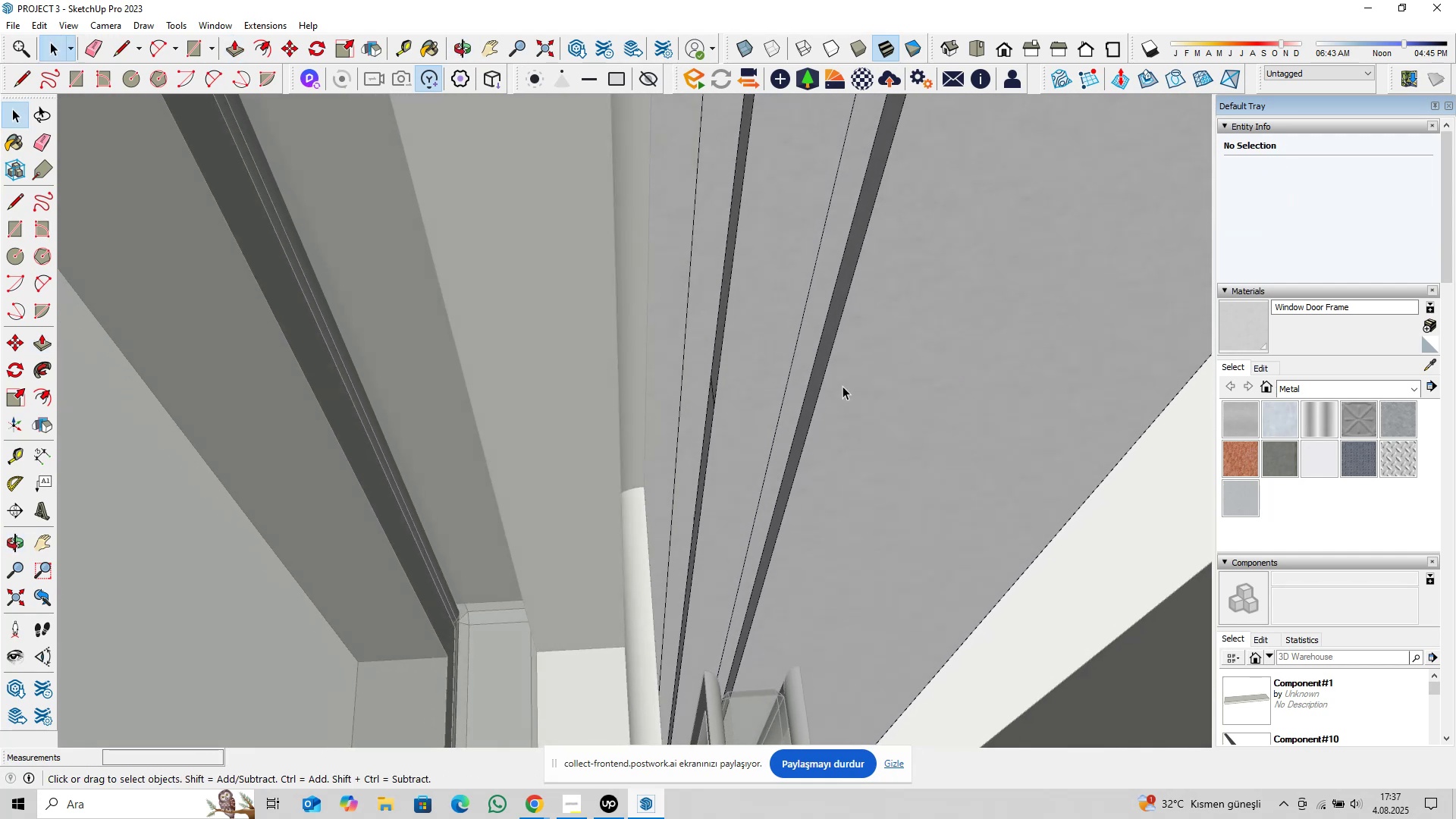 
scroll: coordinate [715, 391], scroll_direction: up, amount: 5.0
 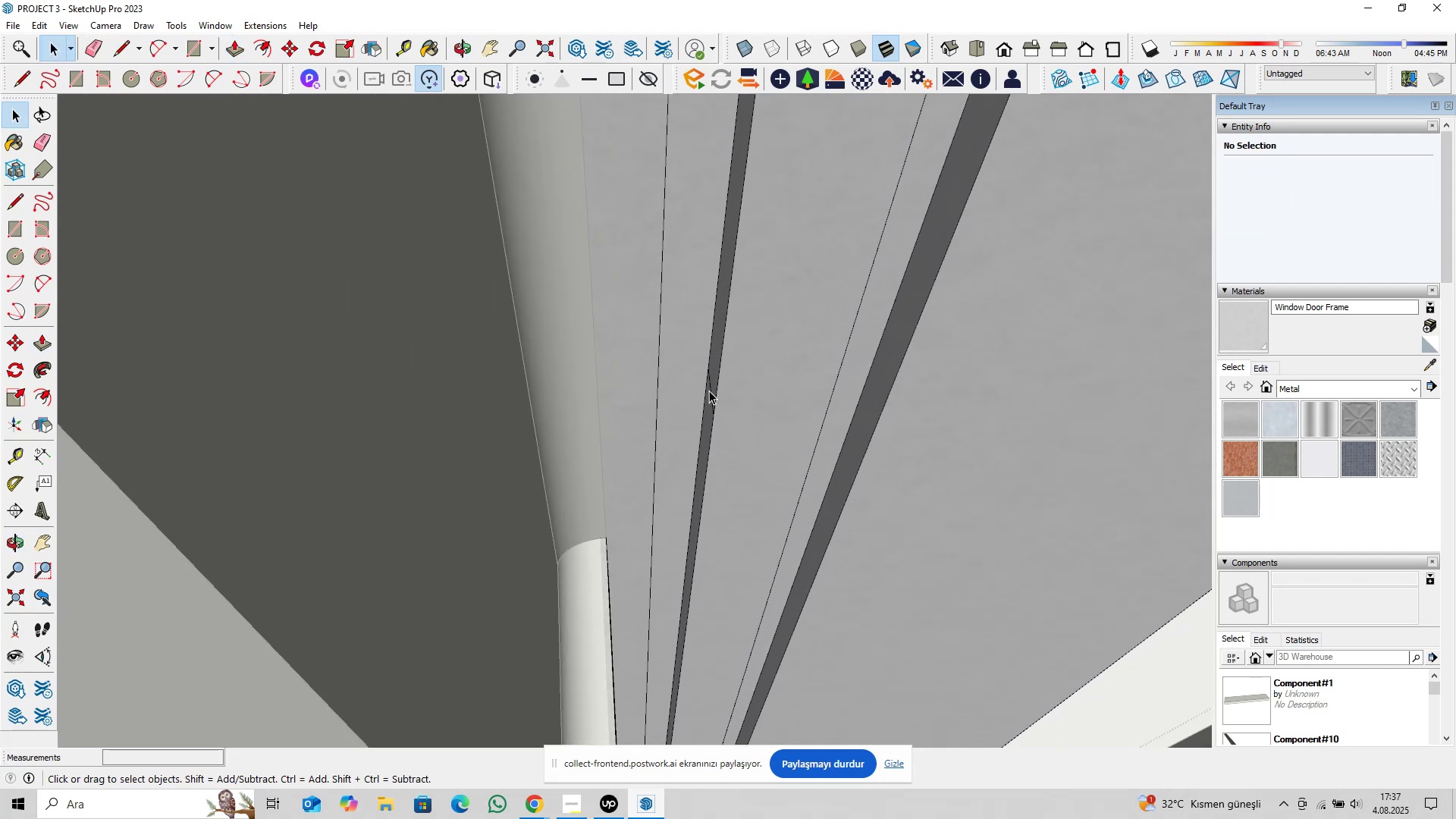 
left_click([709, 391])
 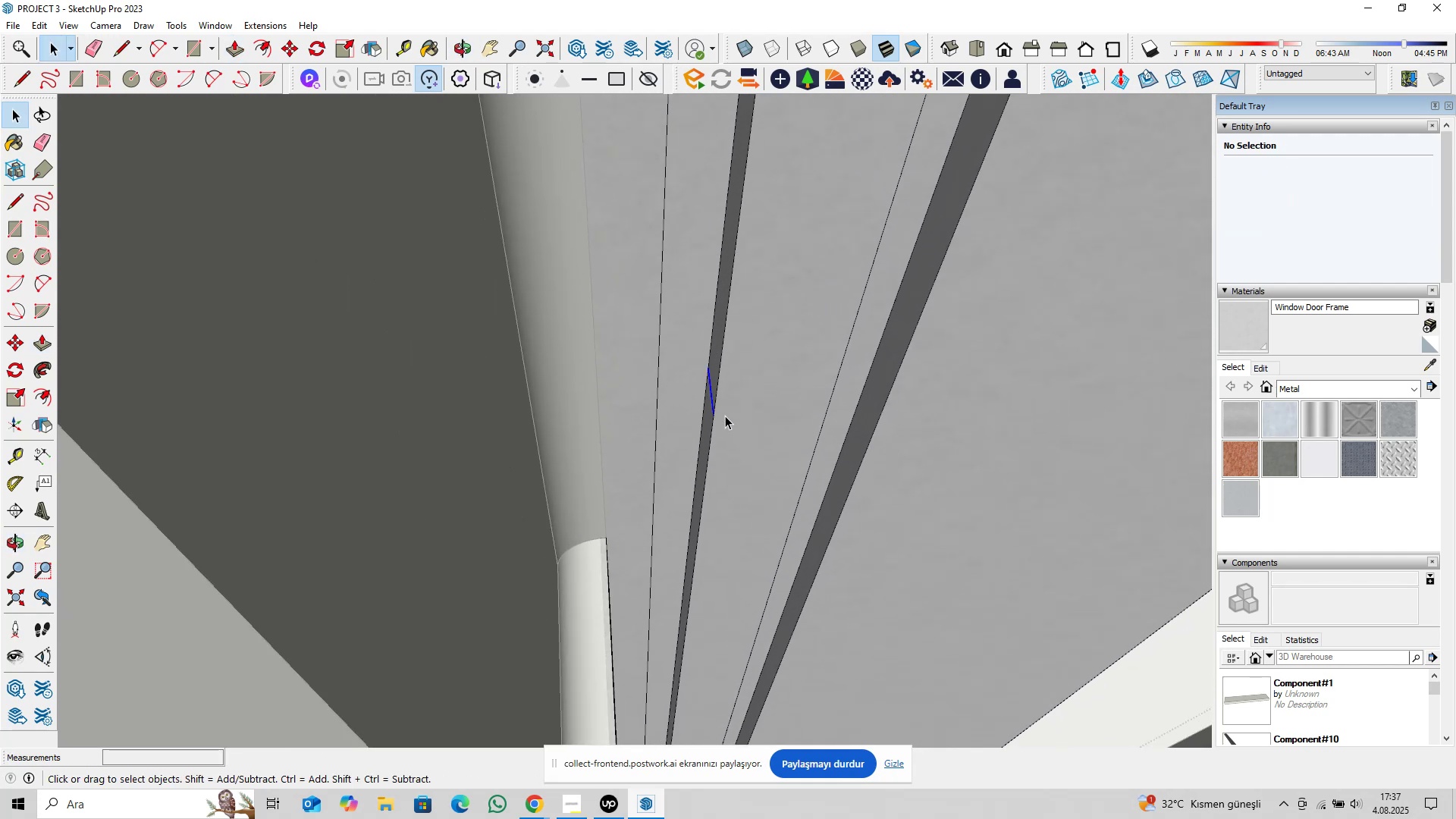 
key(Delete)
 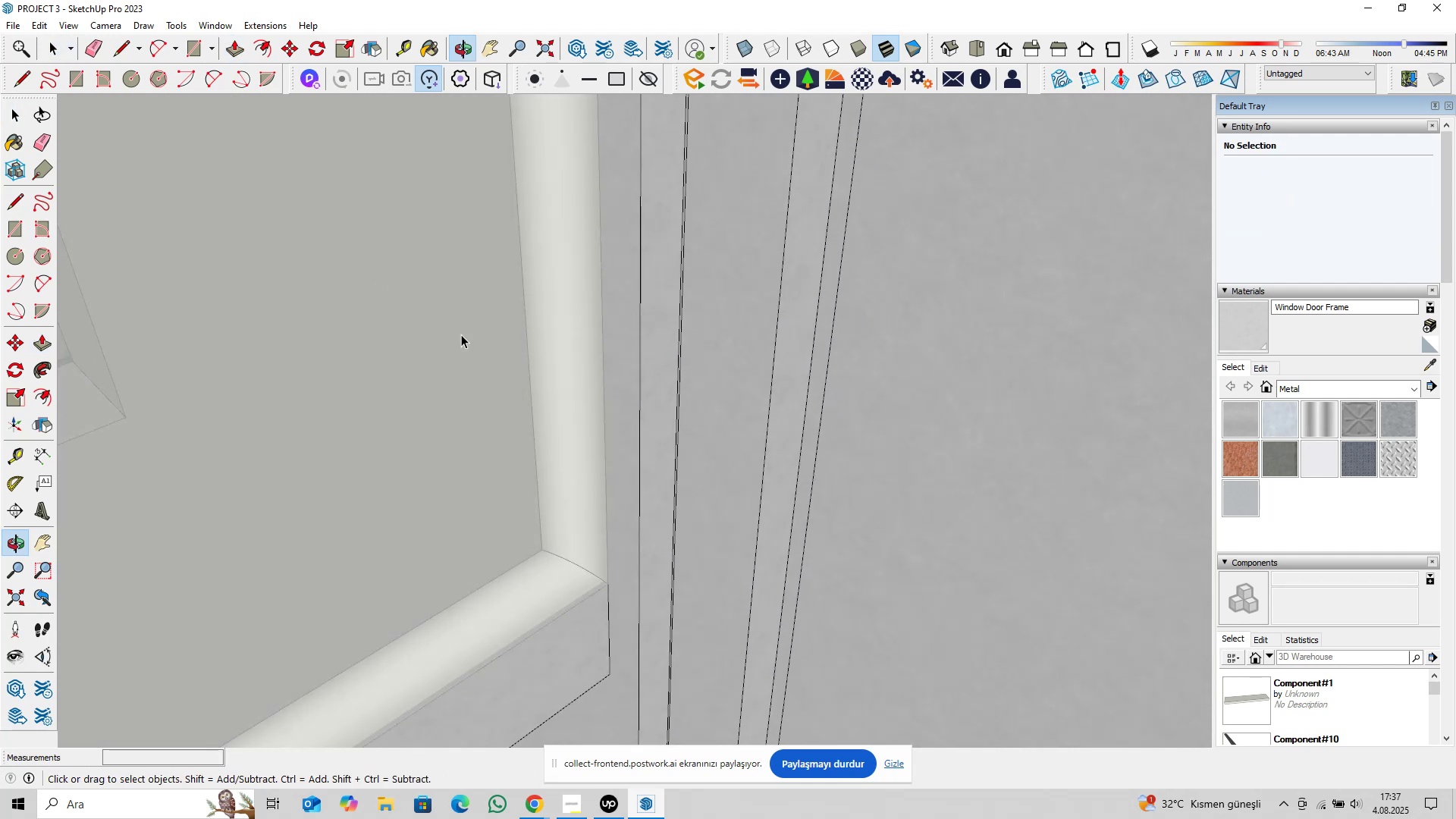 
scroll: coordinate [708, 472], scroll_direction: down, amount: 14.0
 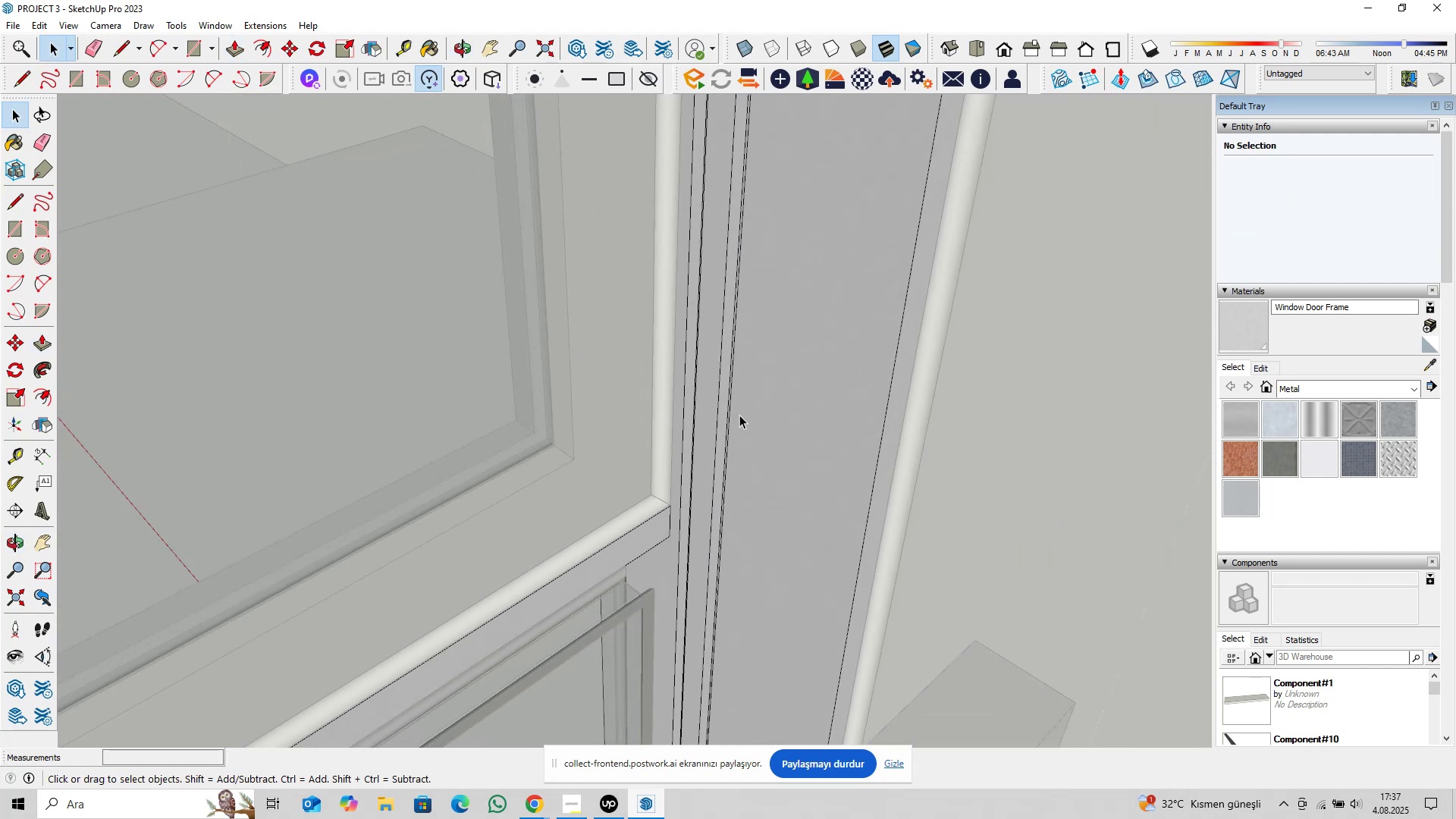 
key(Shift+ShiftLeft)
 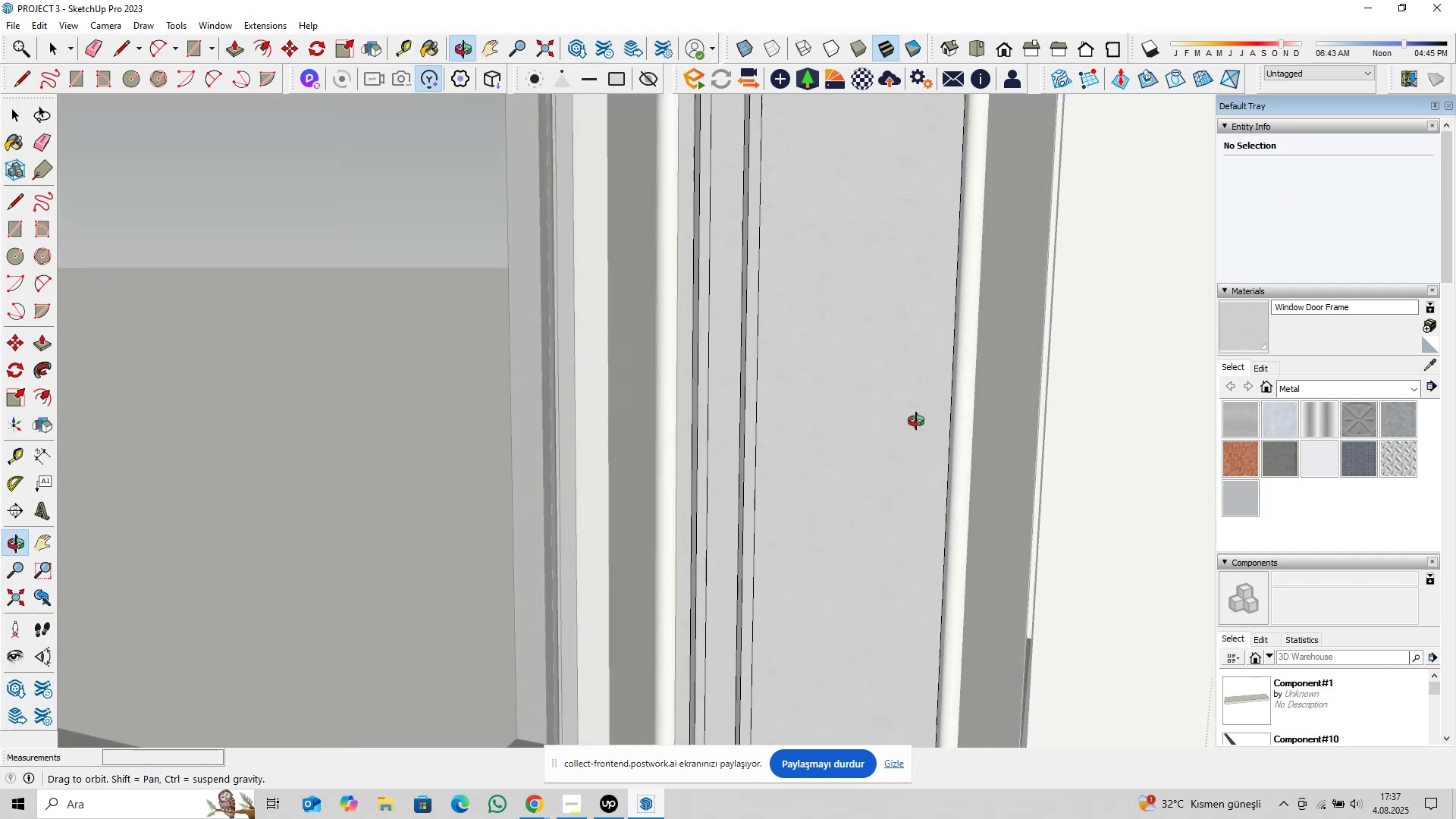 
hold_key(key=ShiftLeft, duration=0.59)
 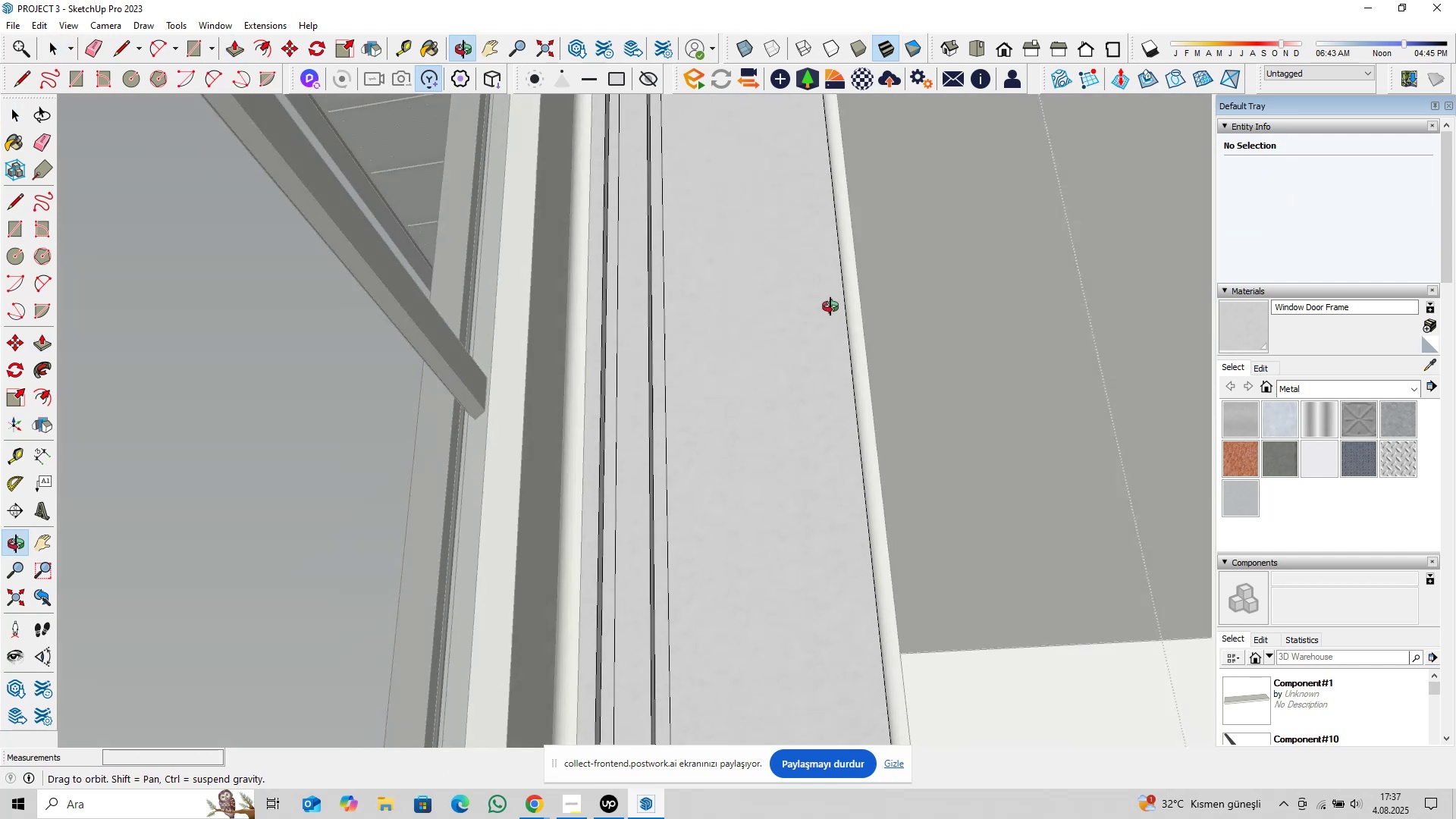 
hold_key(key=ShiftLeft, duration=0.35)
 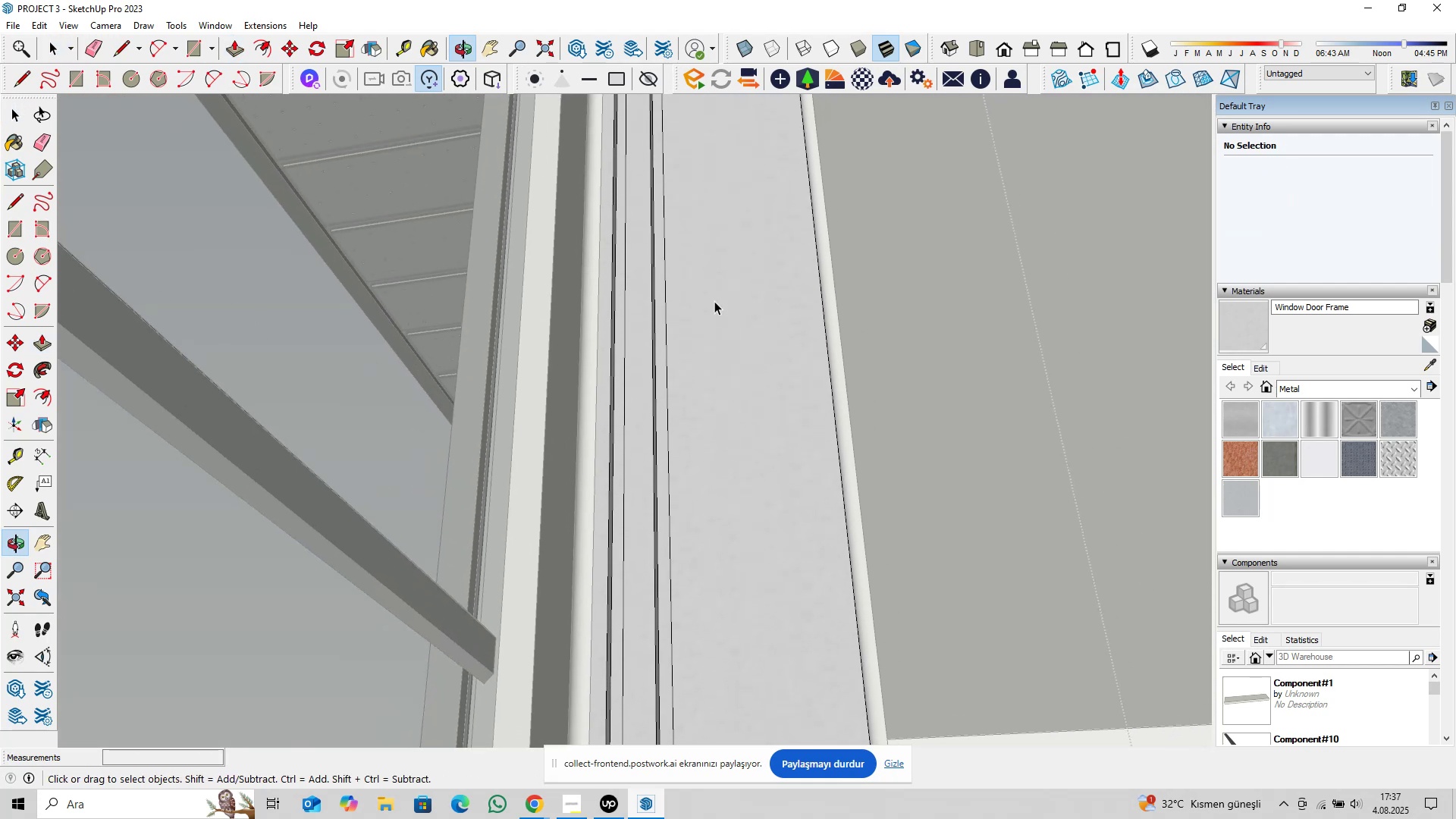 
hold_key(key=ShiftLeft, duration=0.58)
 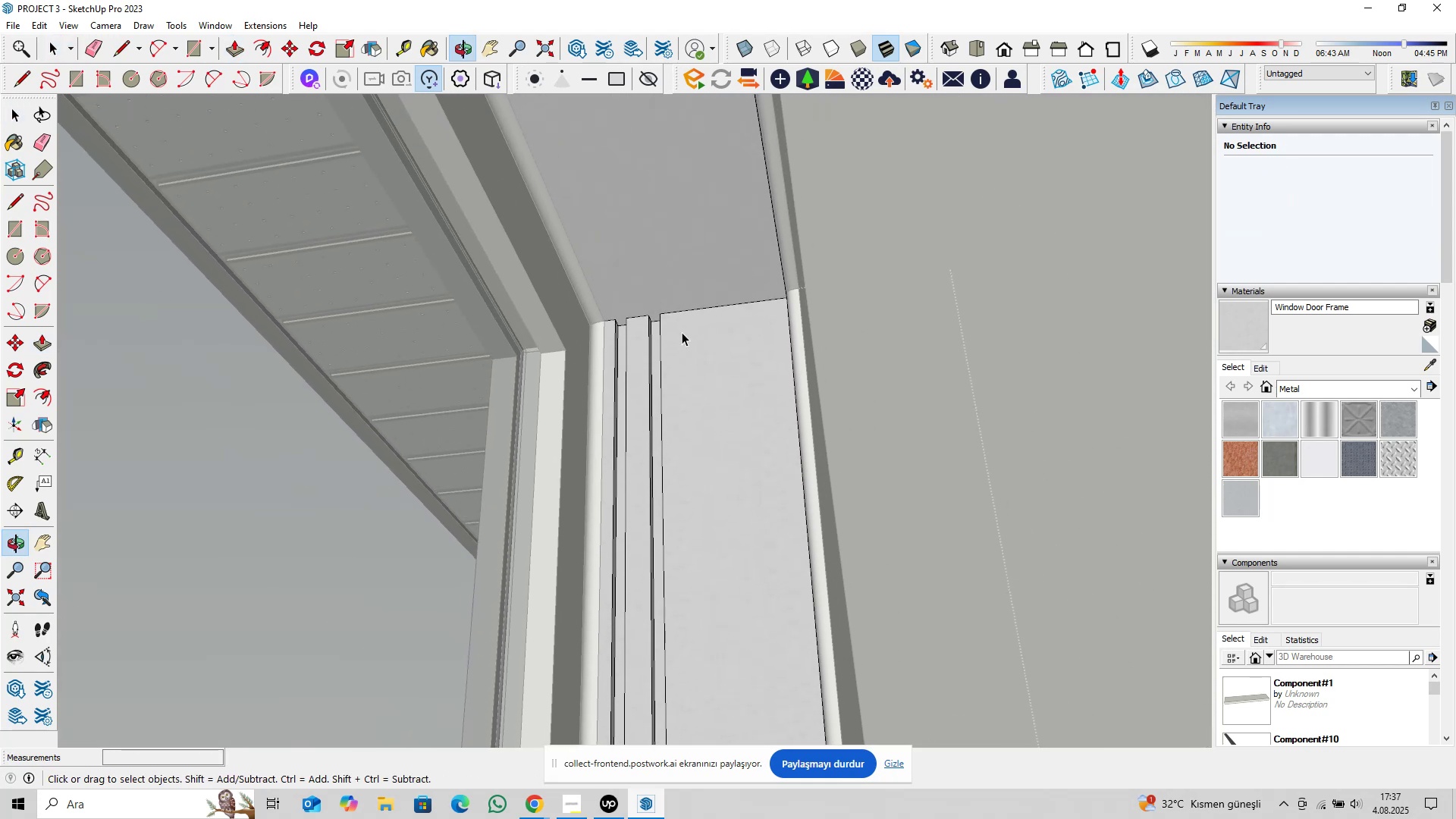 
scroll: coordinate [673, 371], scroll_direction: down, amount: 1.0
 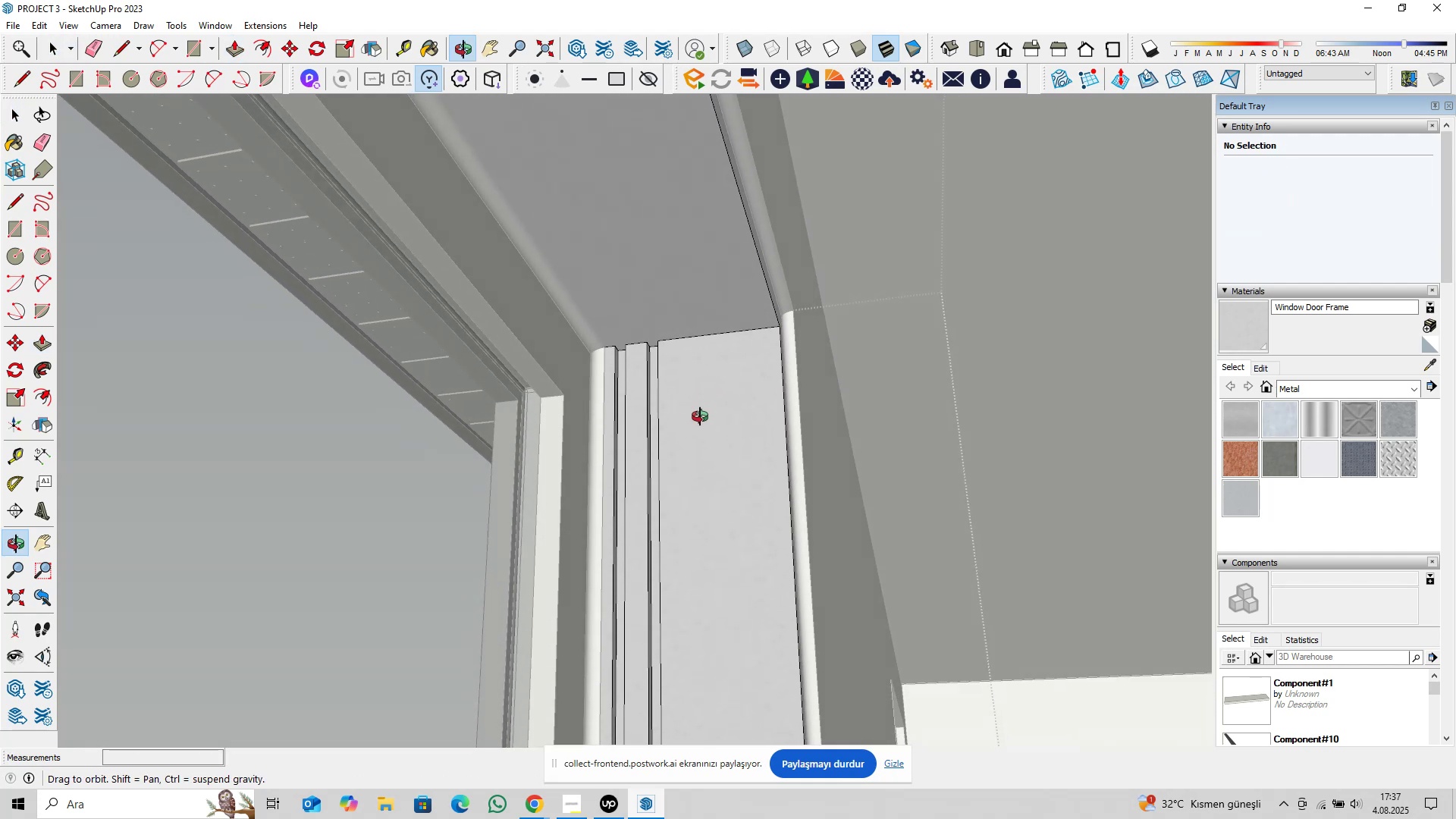 
scroll: coordinate [660, 359], scroll_direction: up, amount: 16.0
 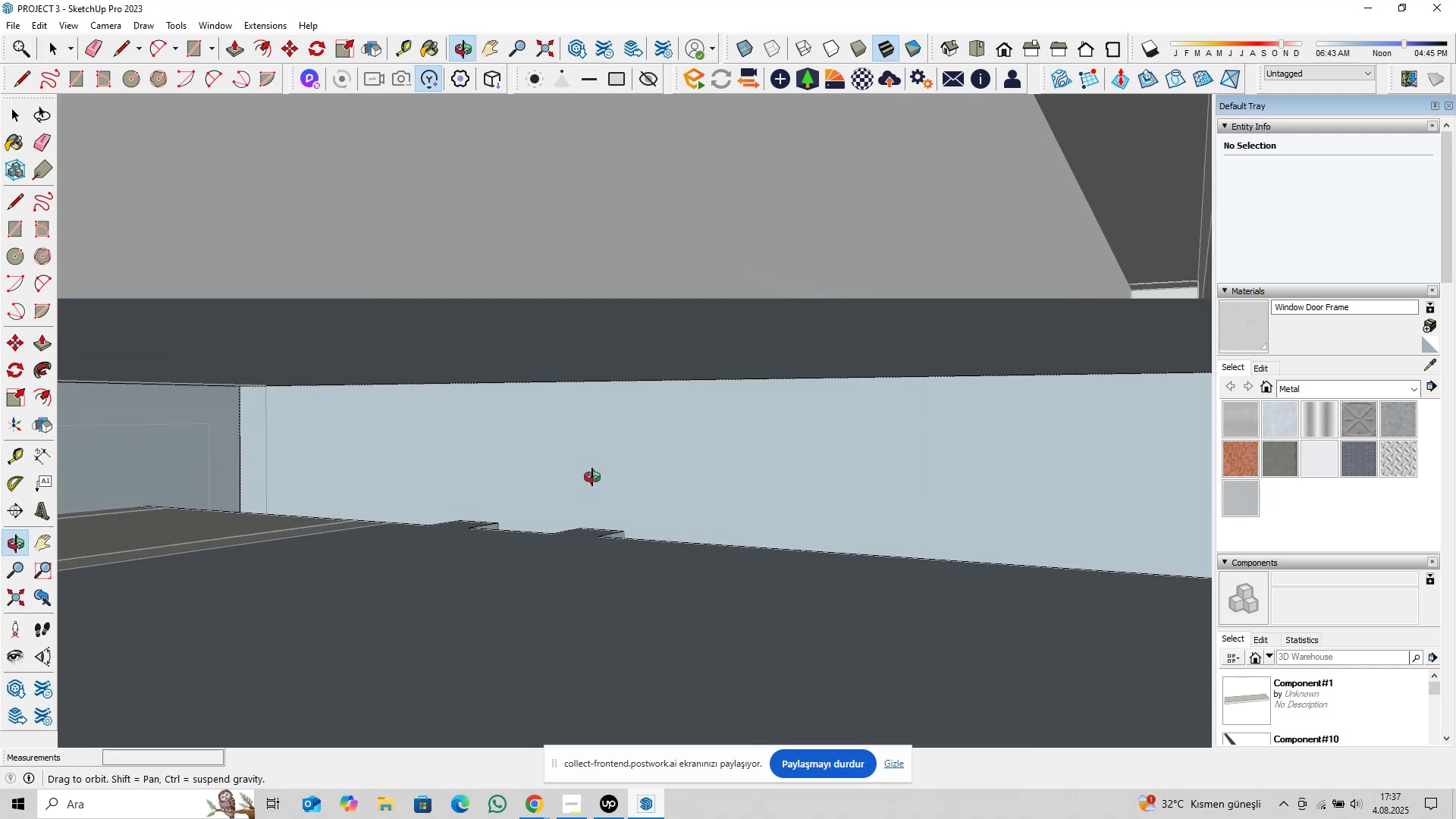 
hold_key(key=ShiftLeft, duration=0.63)
 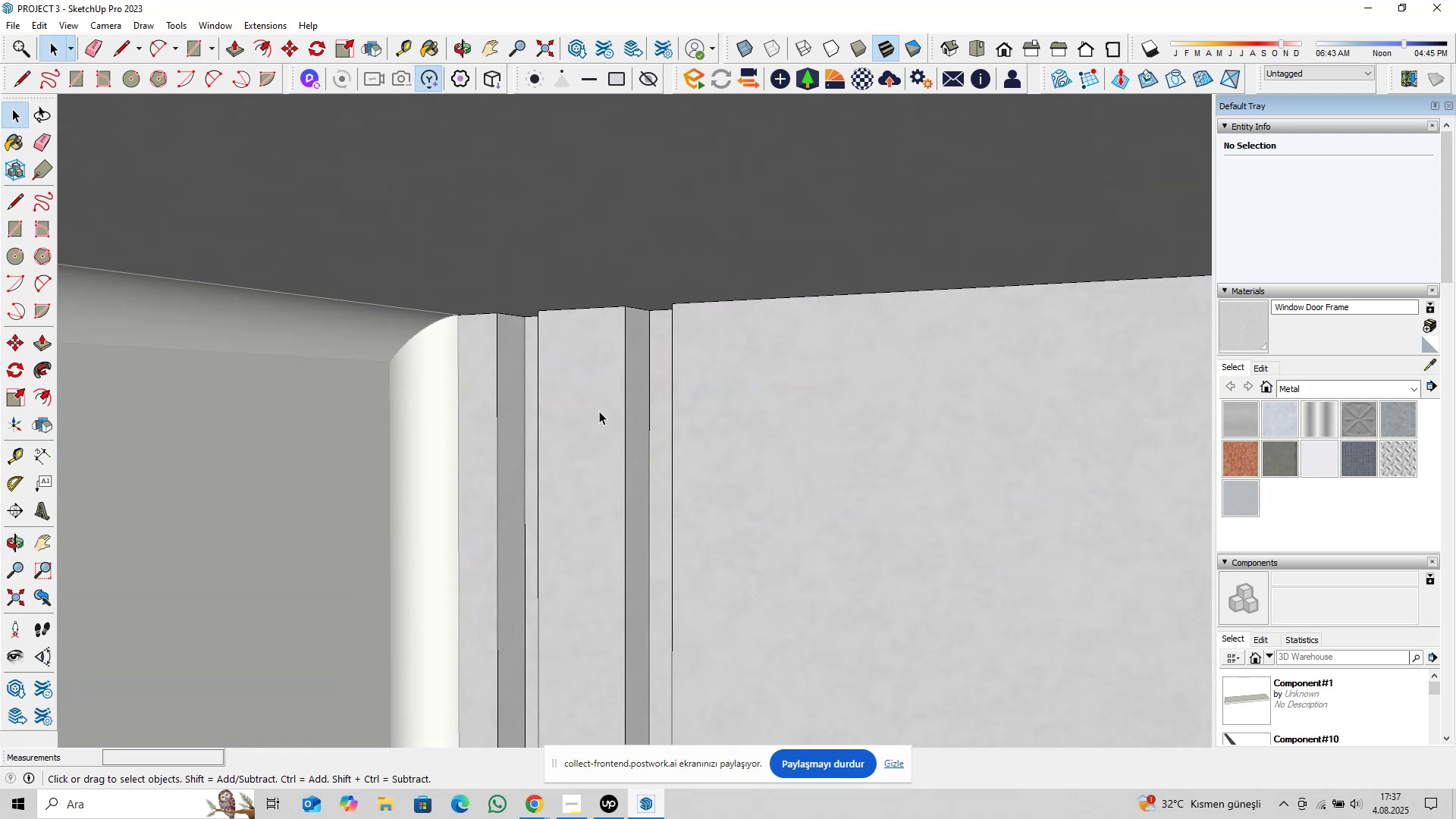 
hold_key(key=ShiftLeft, duration=0.33)
 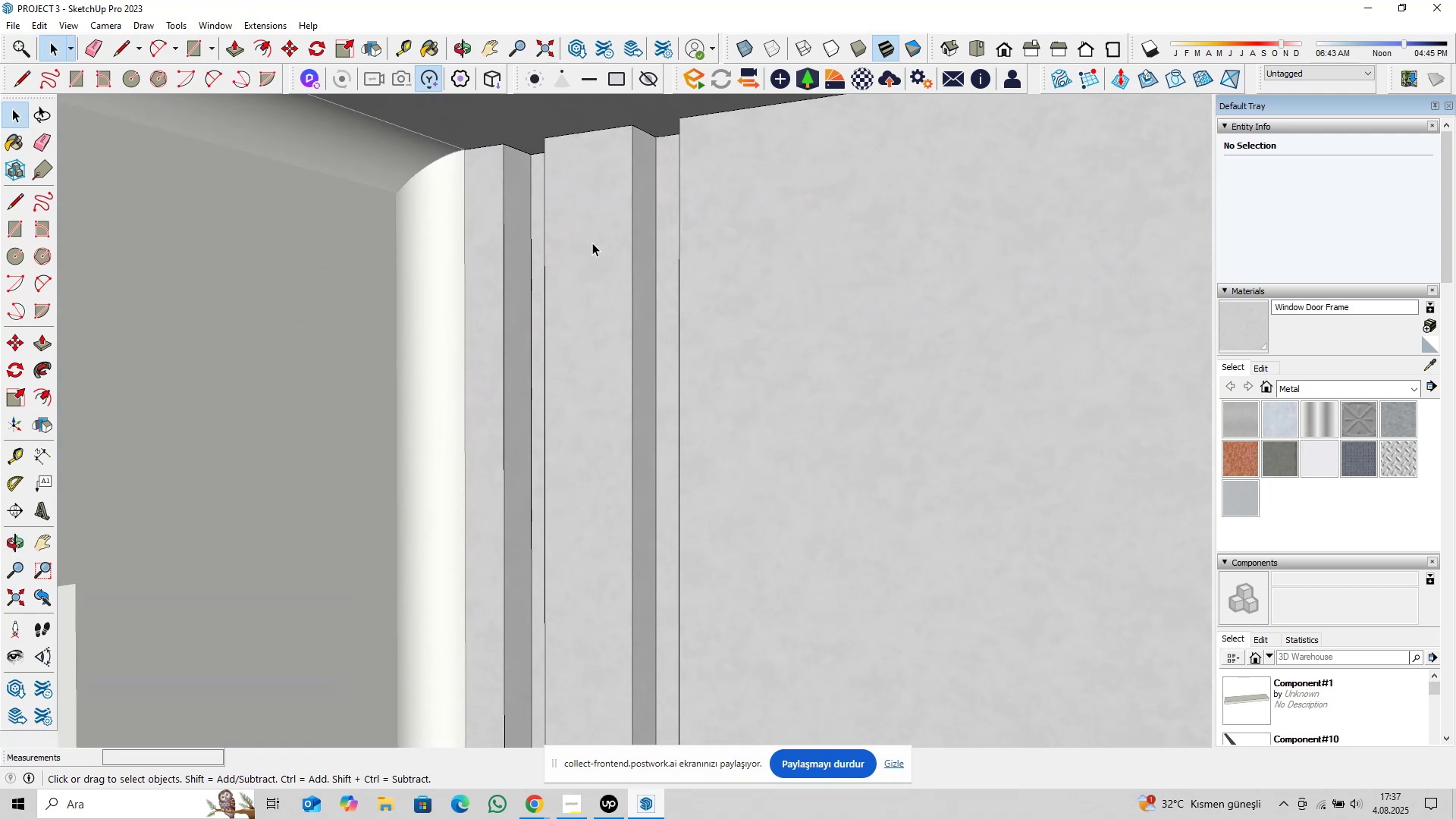 
scroll: coordinate [590, 368], scroll_direction: down, amount: 20.0
 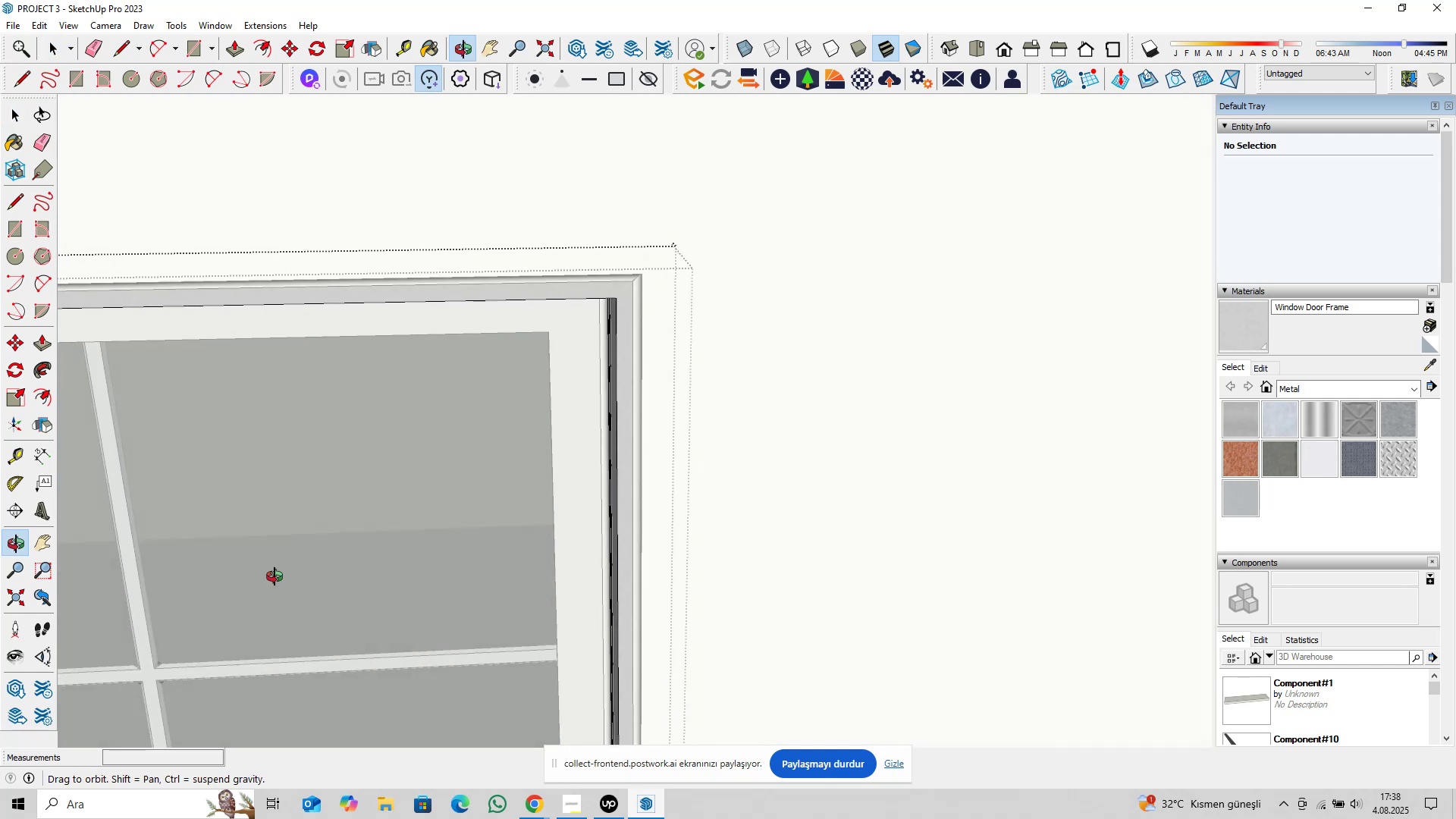 
hold_key(key=ShiftLeft, duration=0.41)
 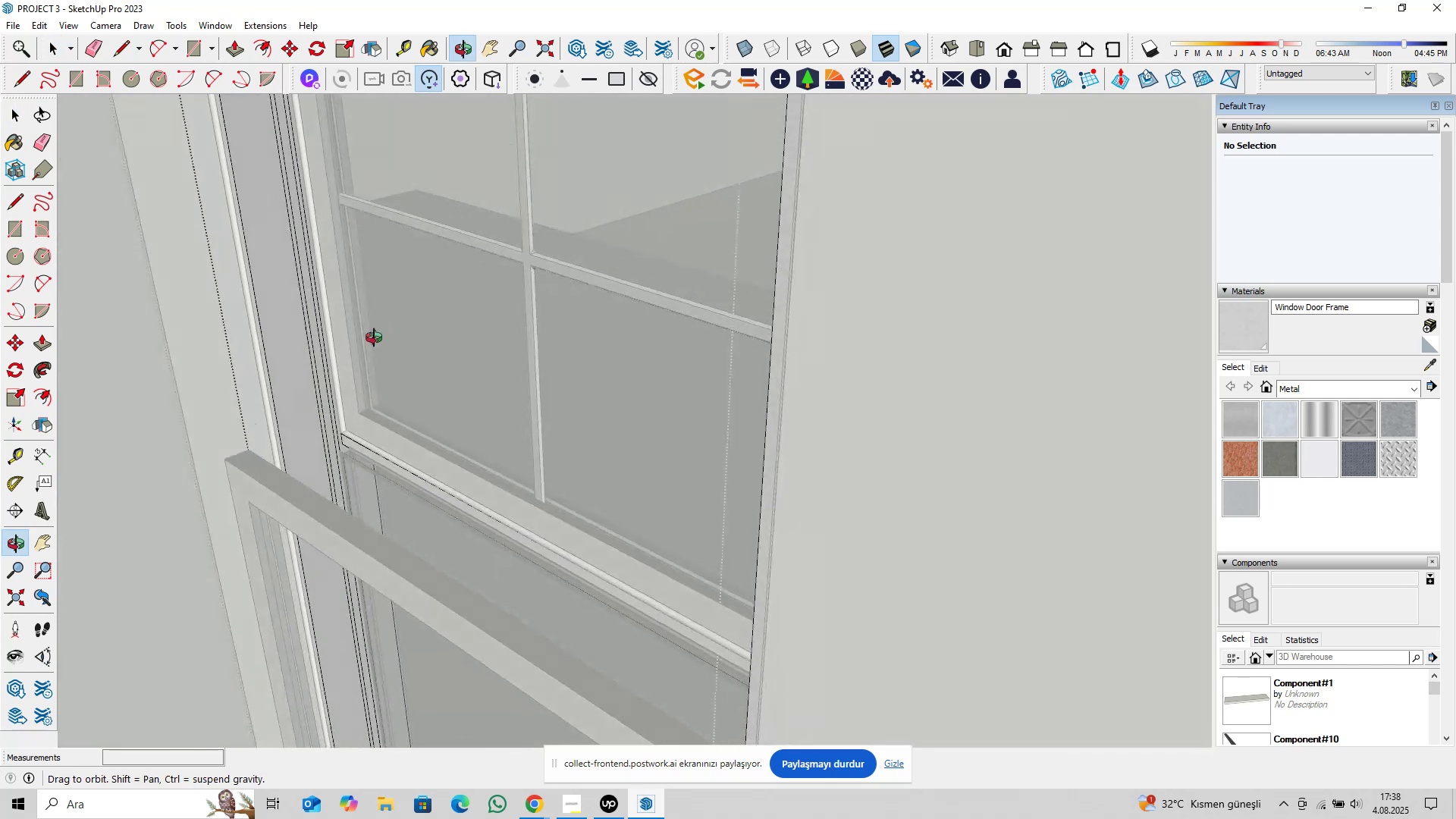 
hold_key(key=ShiftLeft, duration=0.4)
 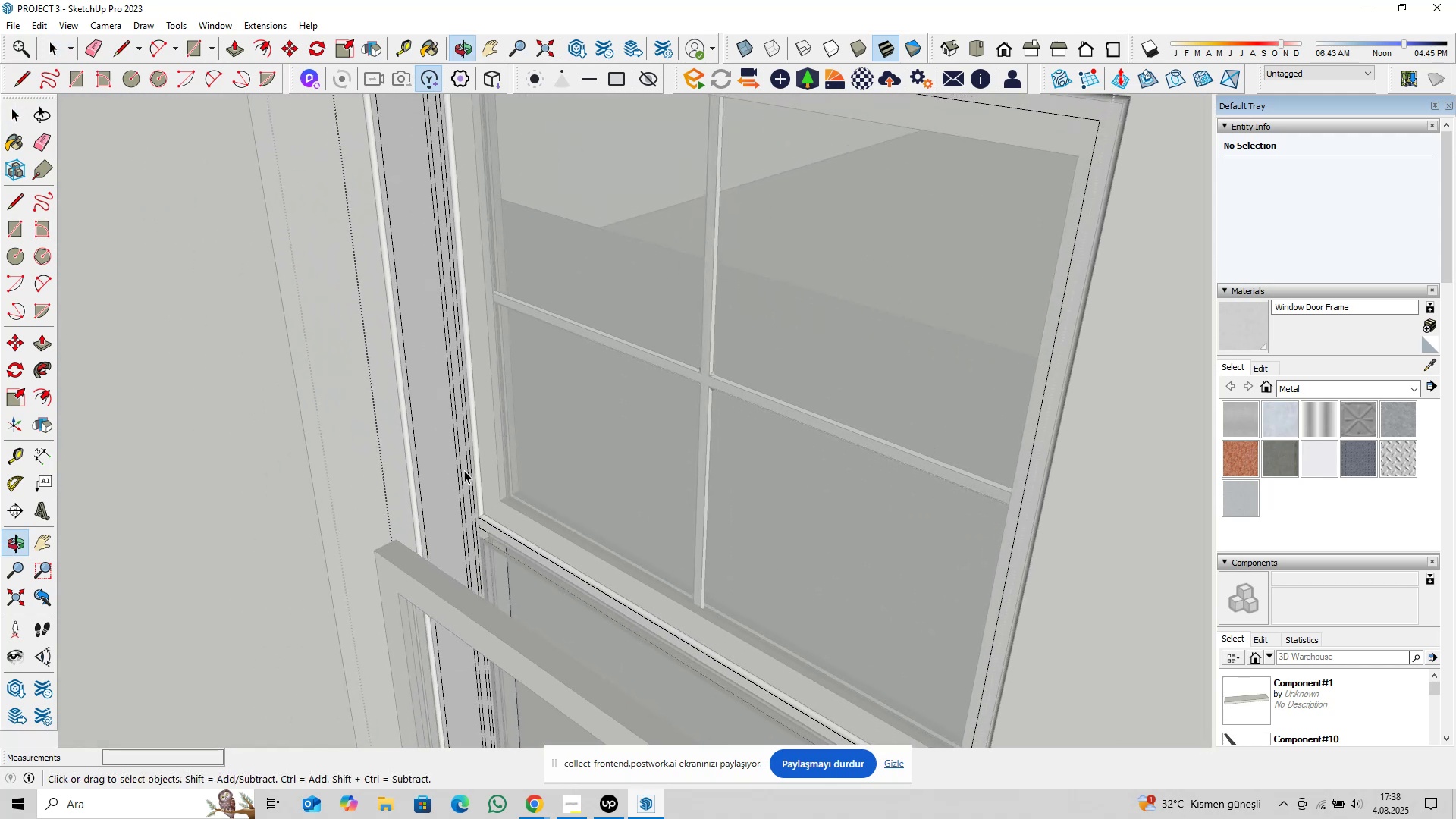 
scroll: coordinate [472, 494], scroll_direction: up, amount: 19.0
 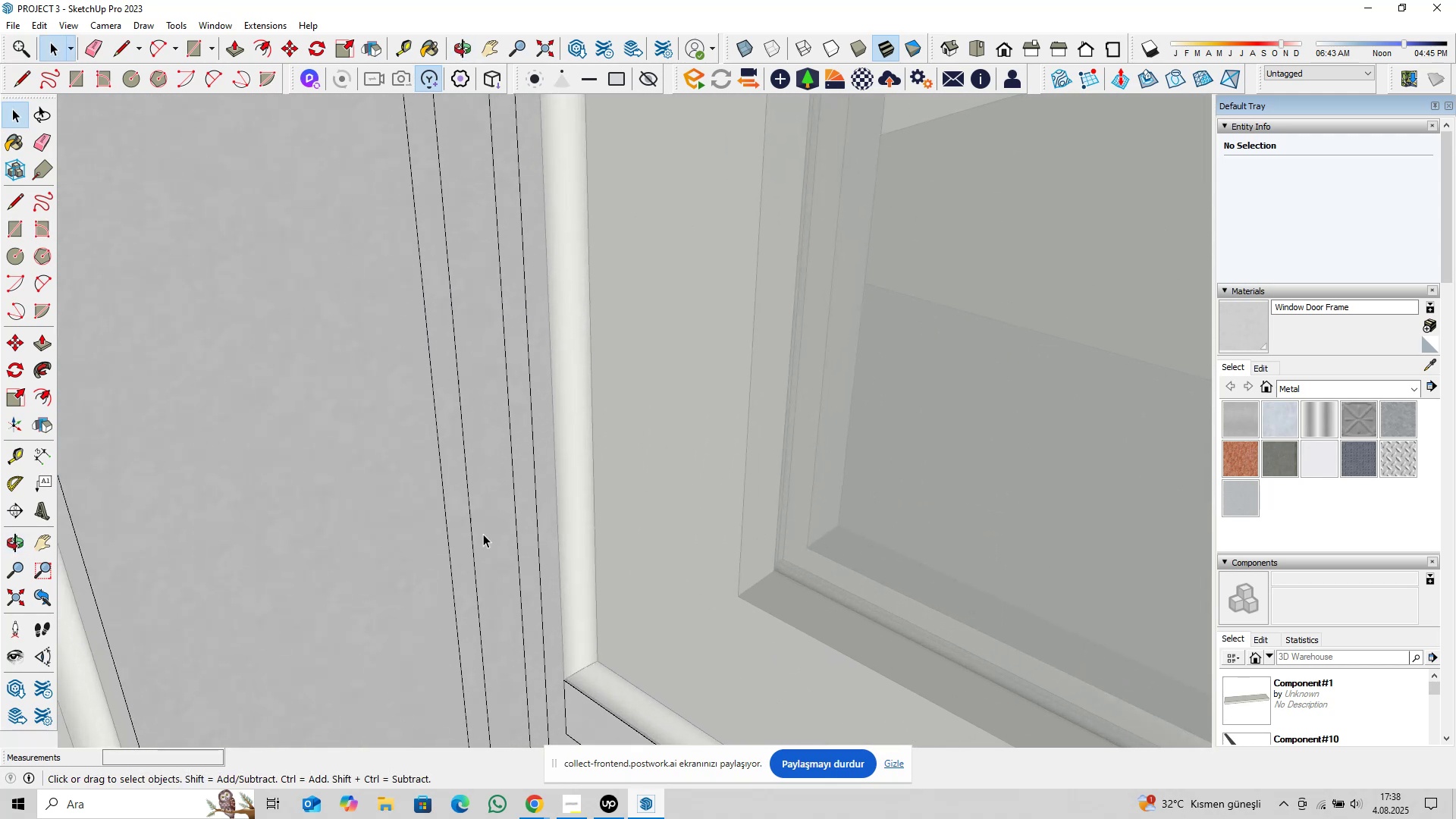 
key(P)
 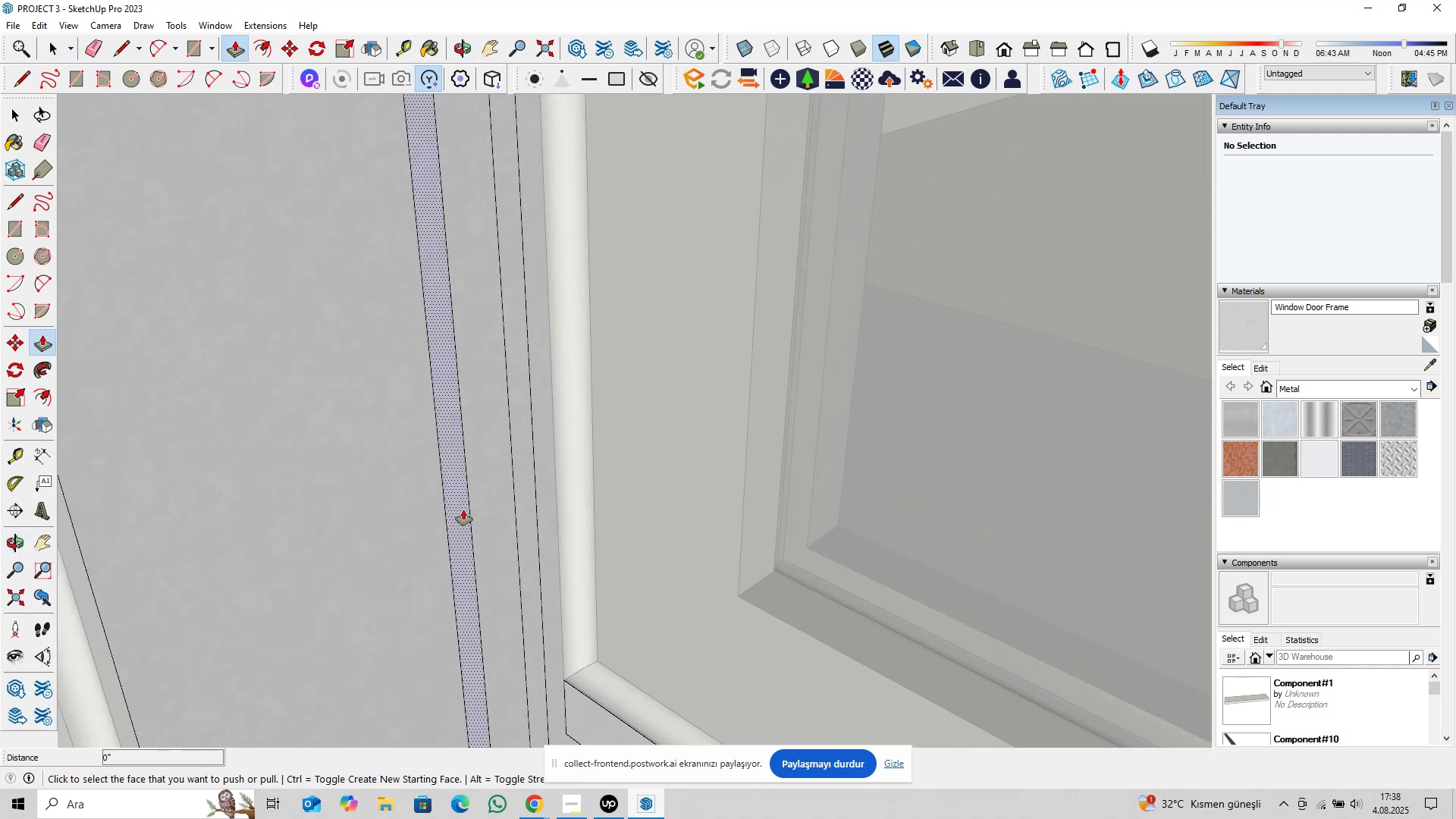 
left_click([463, 510])
 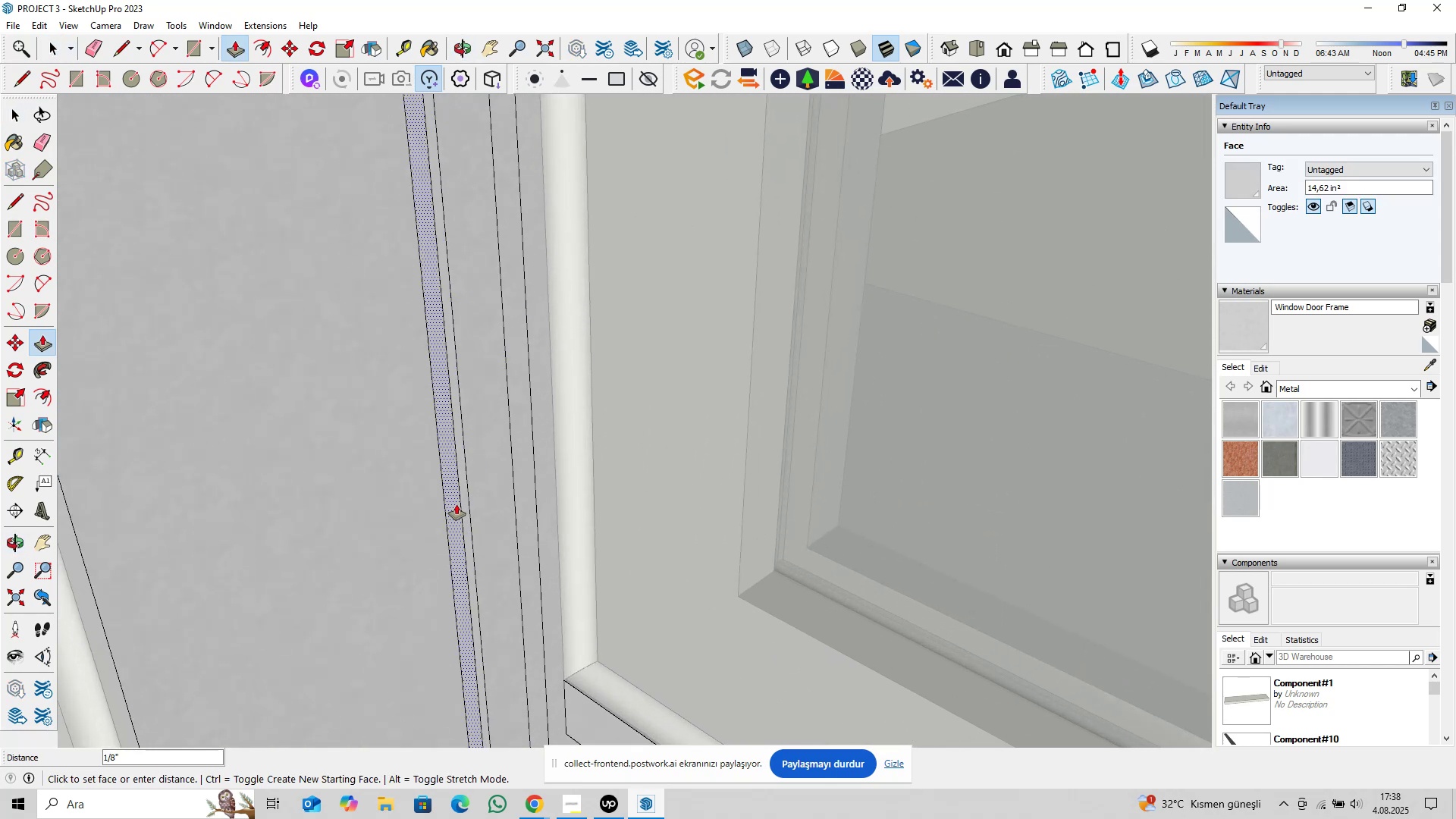 
type(0,25)
 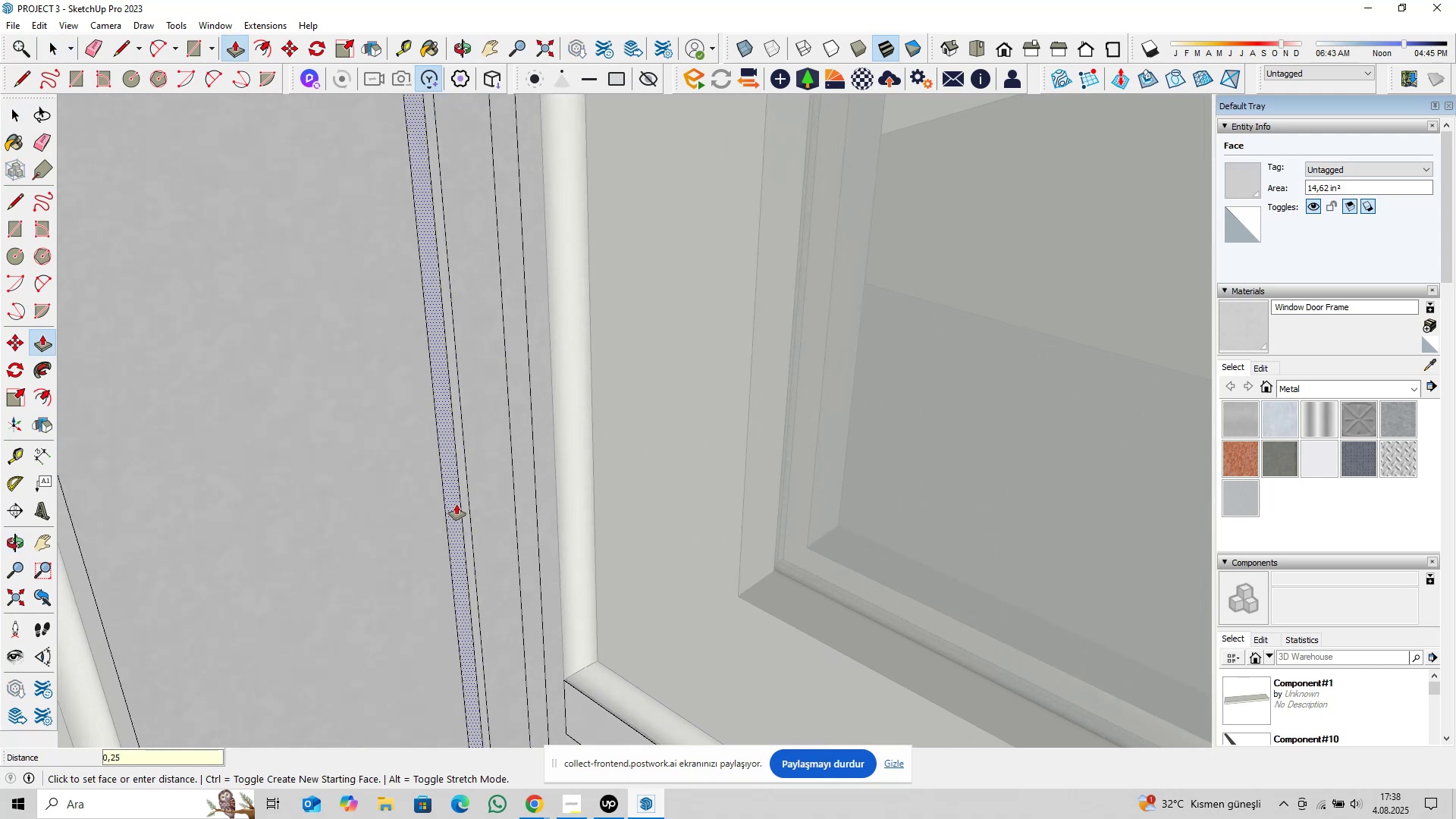 
key(Enter)
 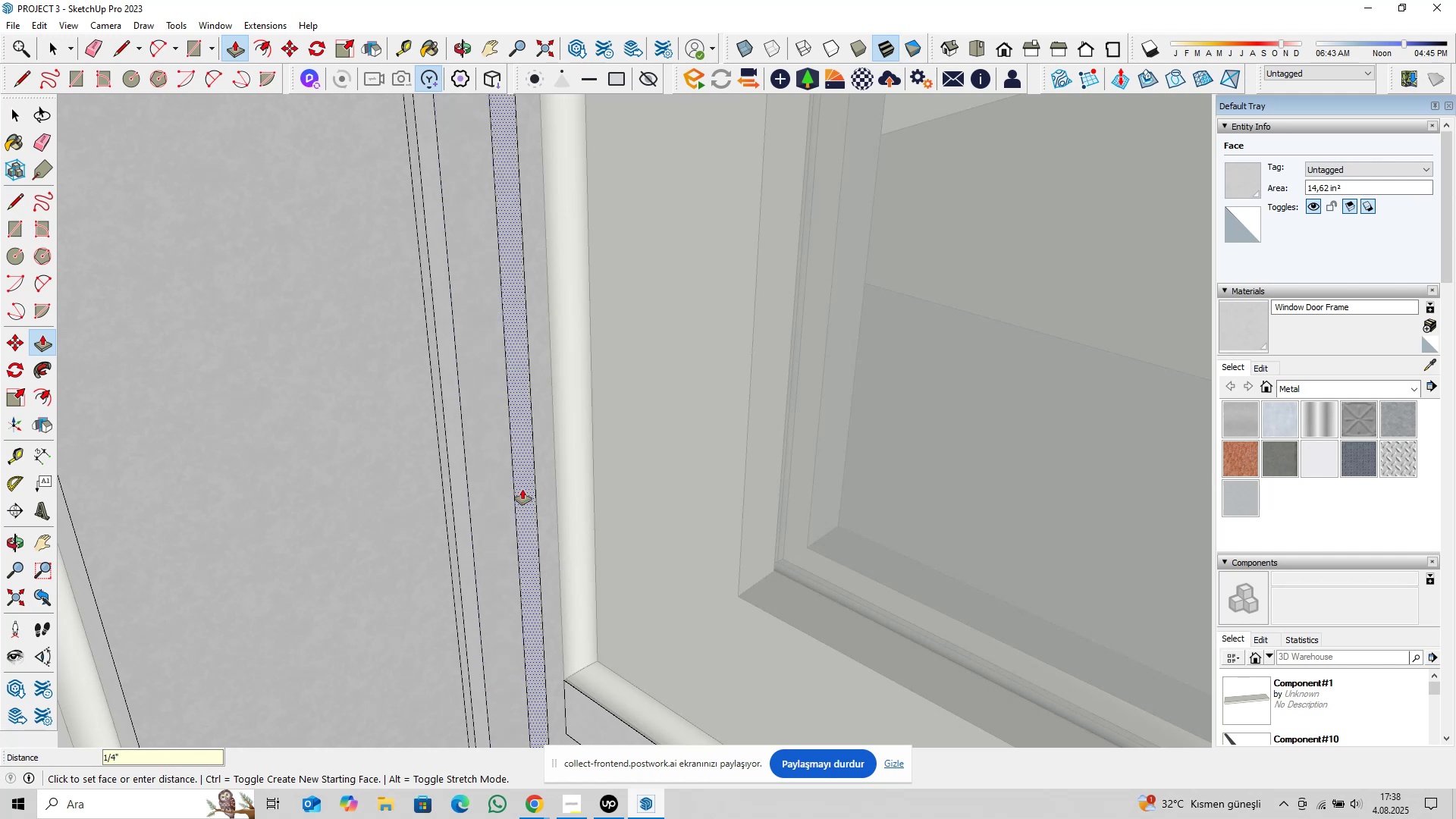 
double_click([522, 488])
 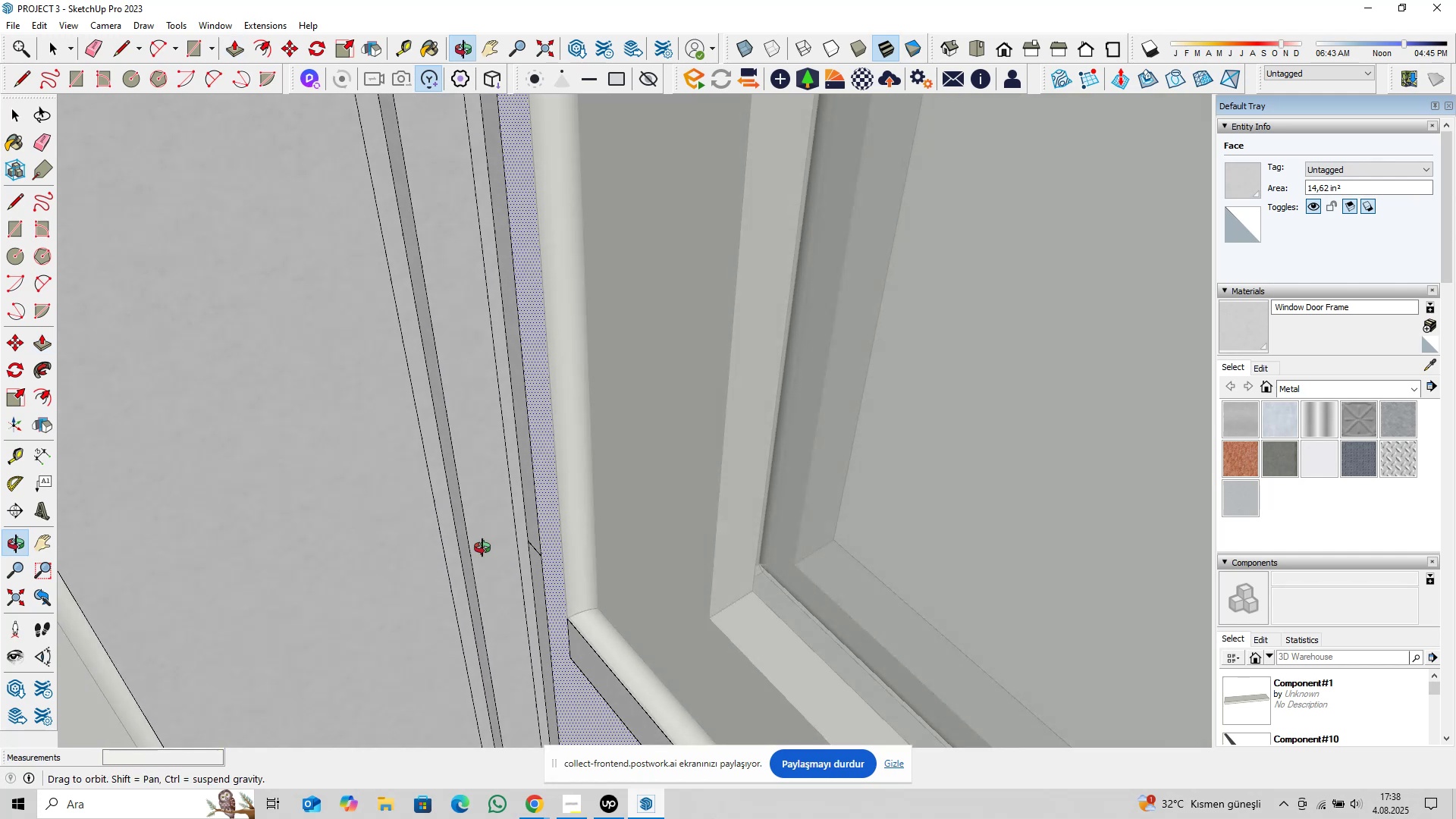 
key(Space)
 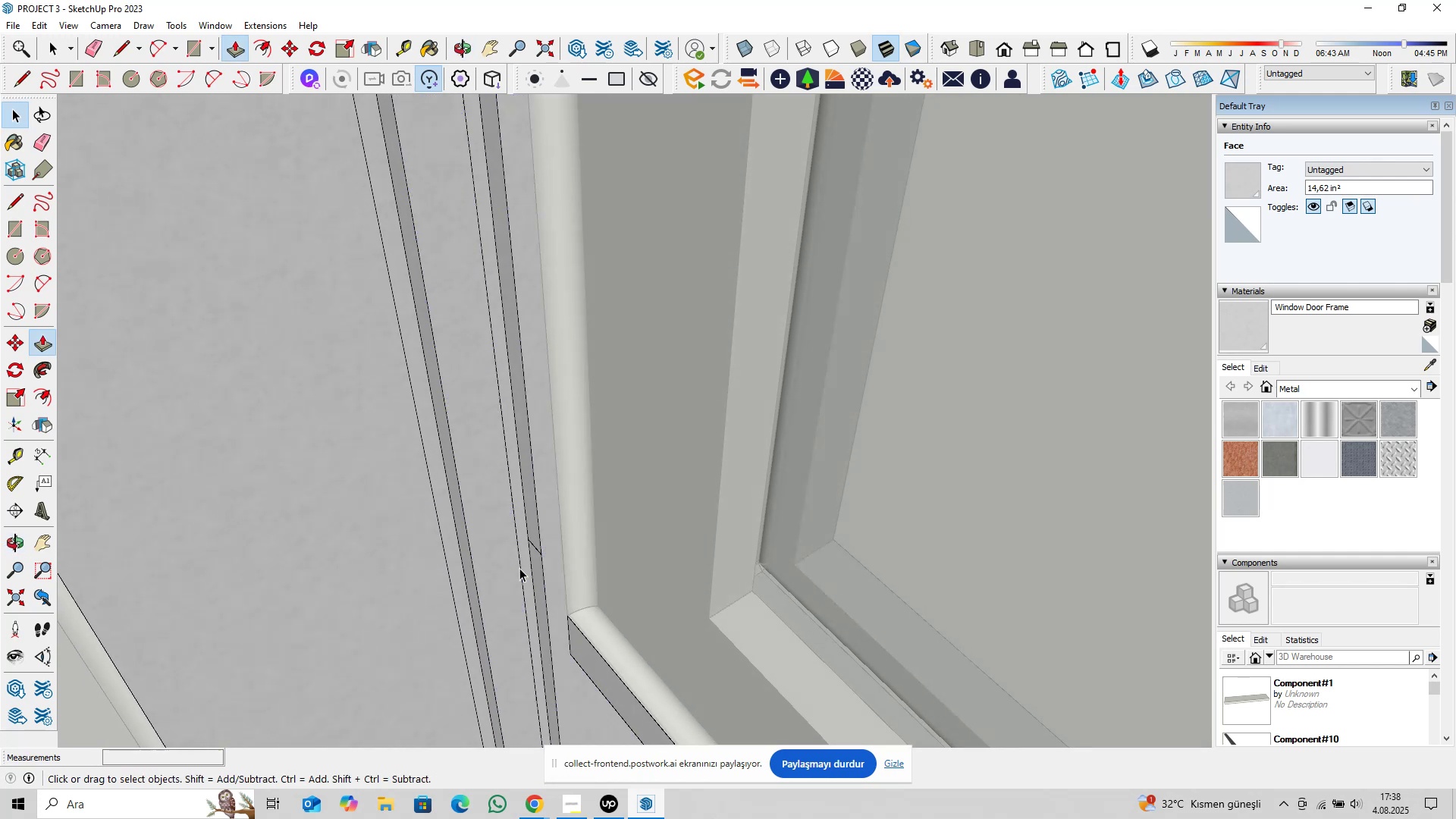 
scroll: coordinate [530, 555], scroll_direction: up, amount: 4.0
 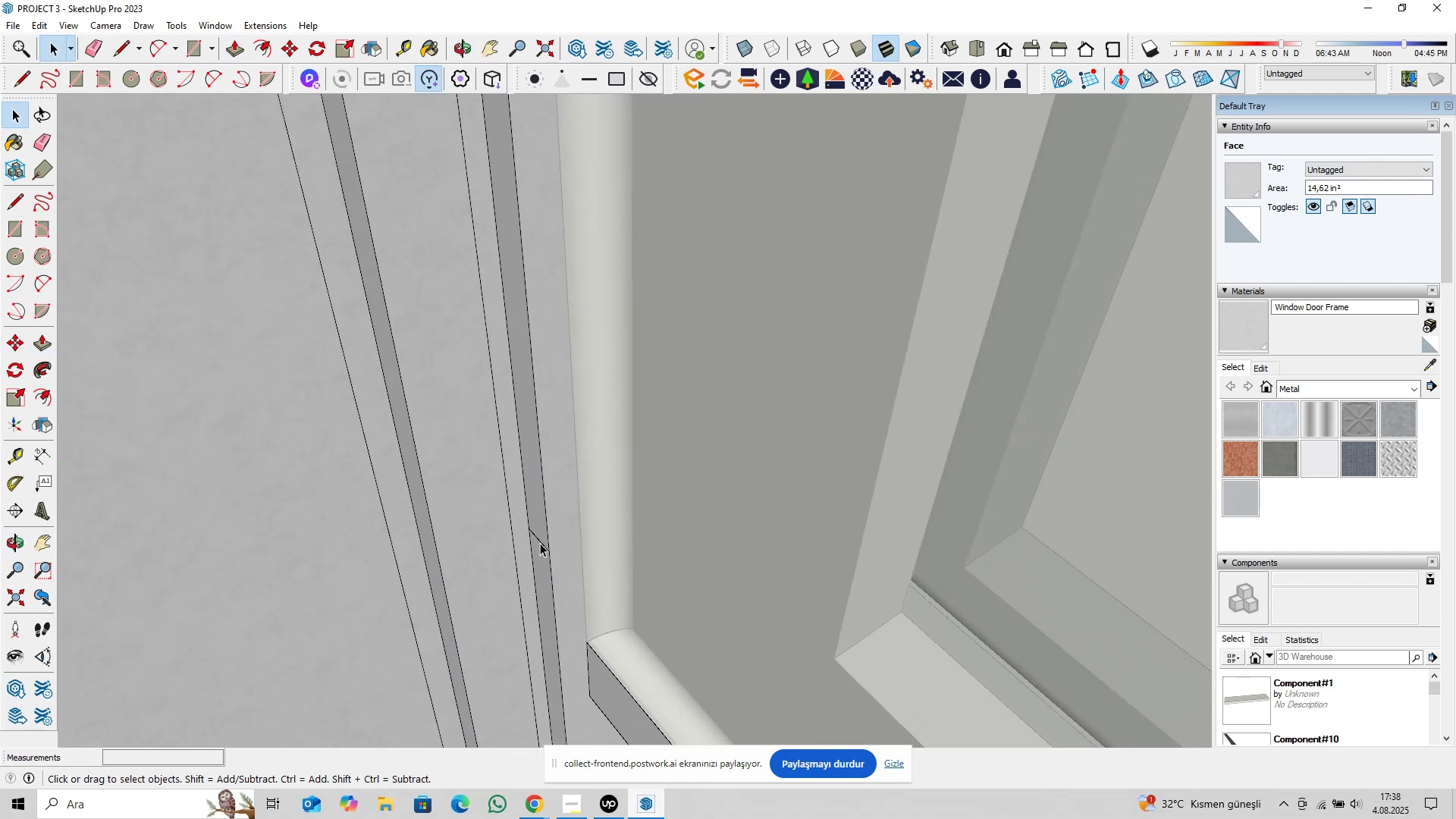 
left_click([540, 543])
 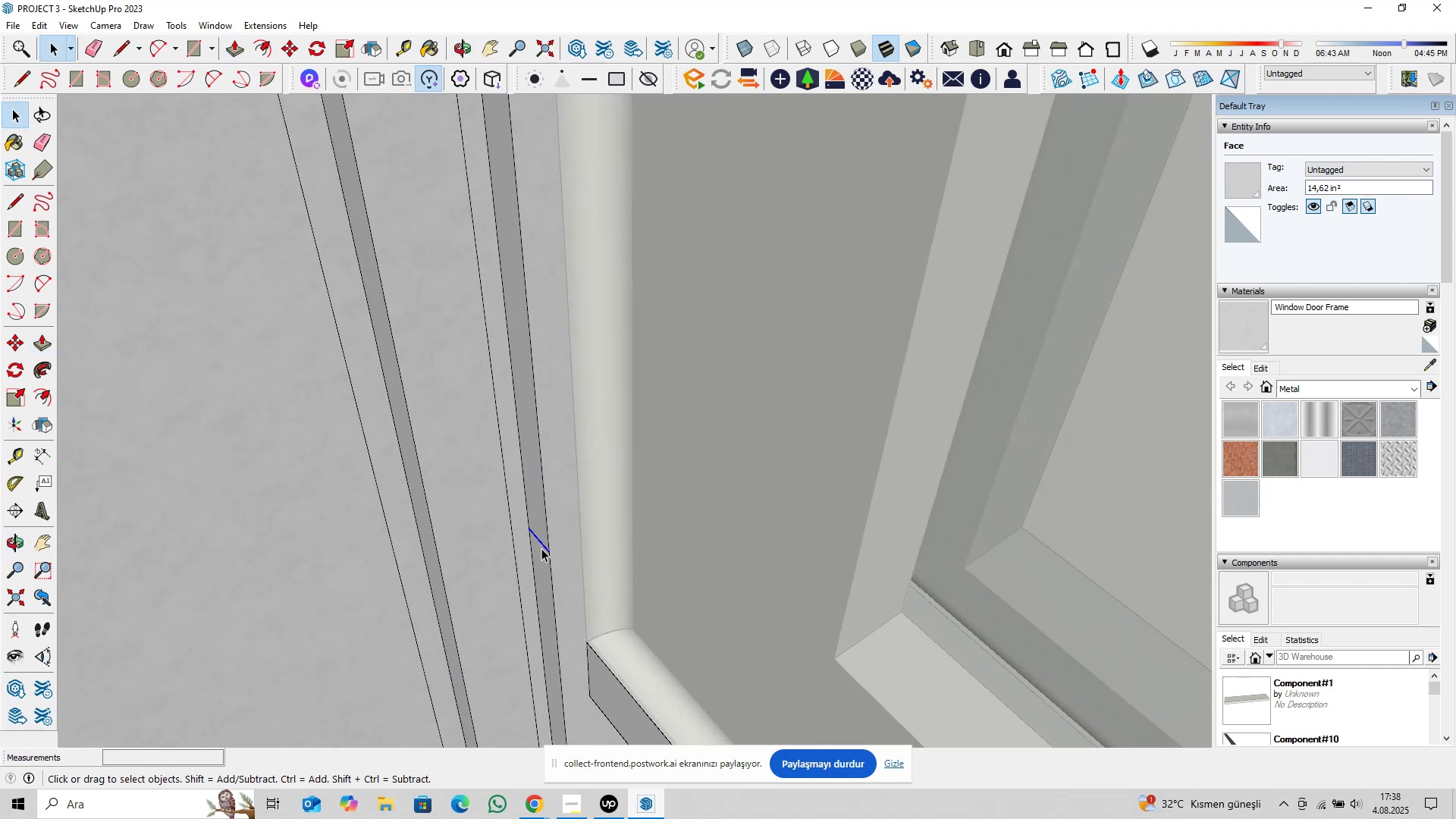 
scroll: coordinate [541, 548], scroll_direction: up, amount: 4.0
 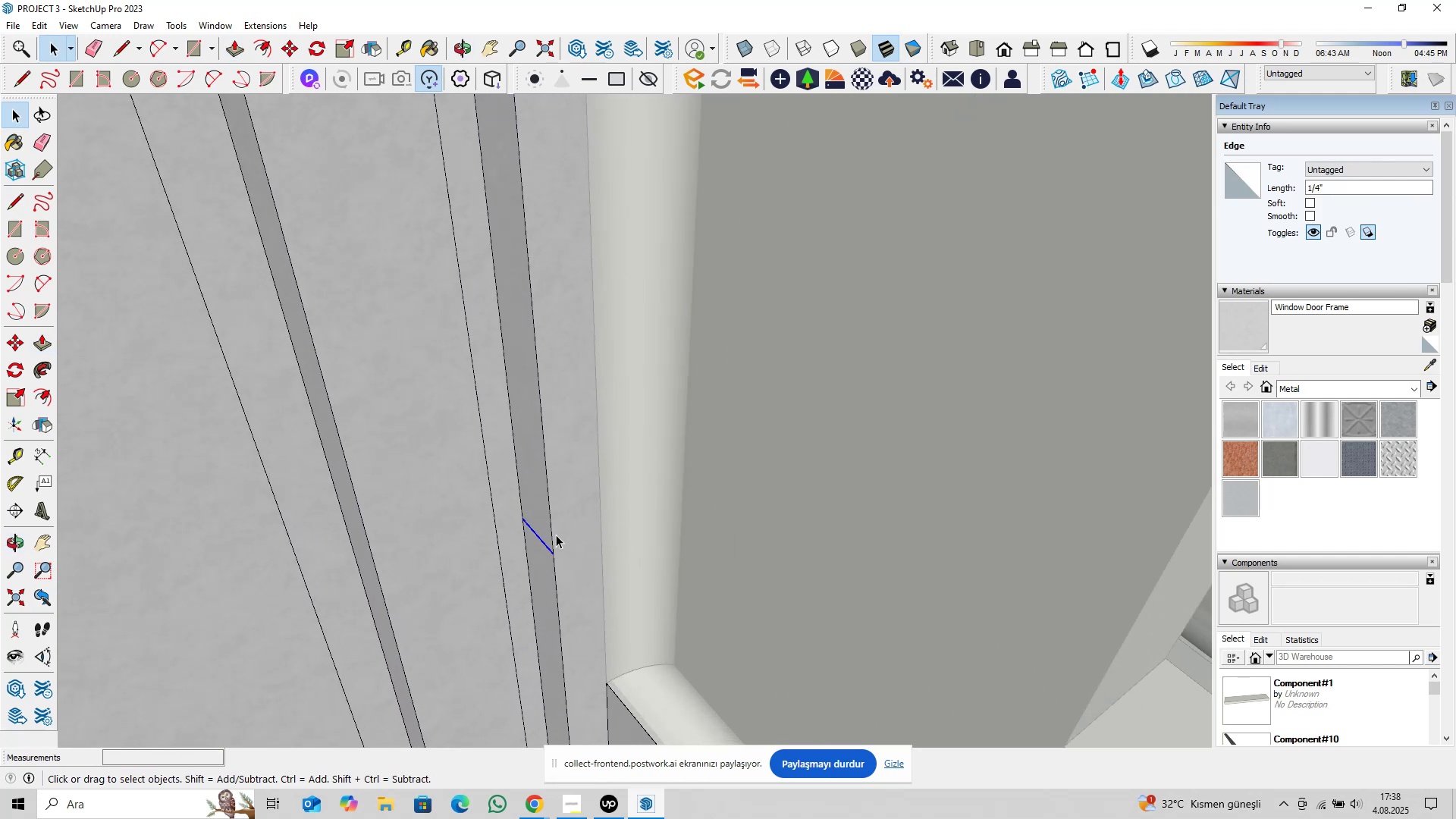 
key(Delete)
 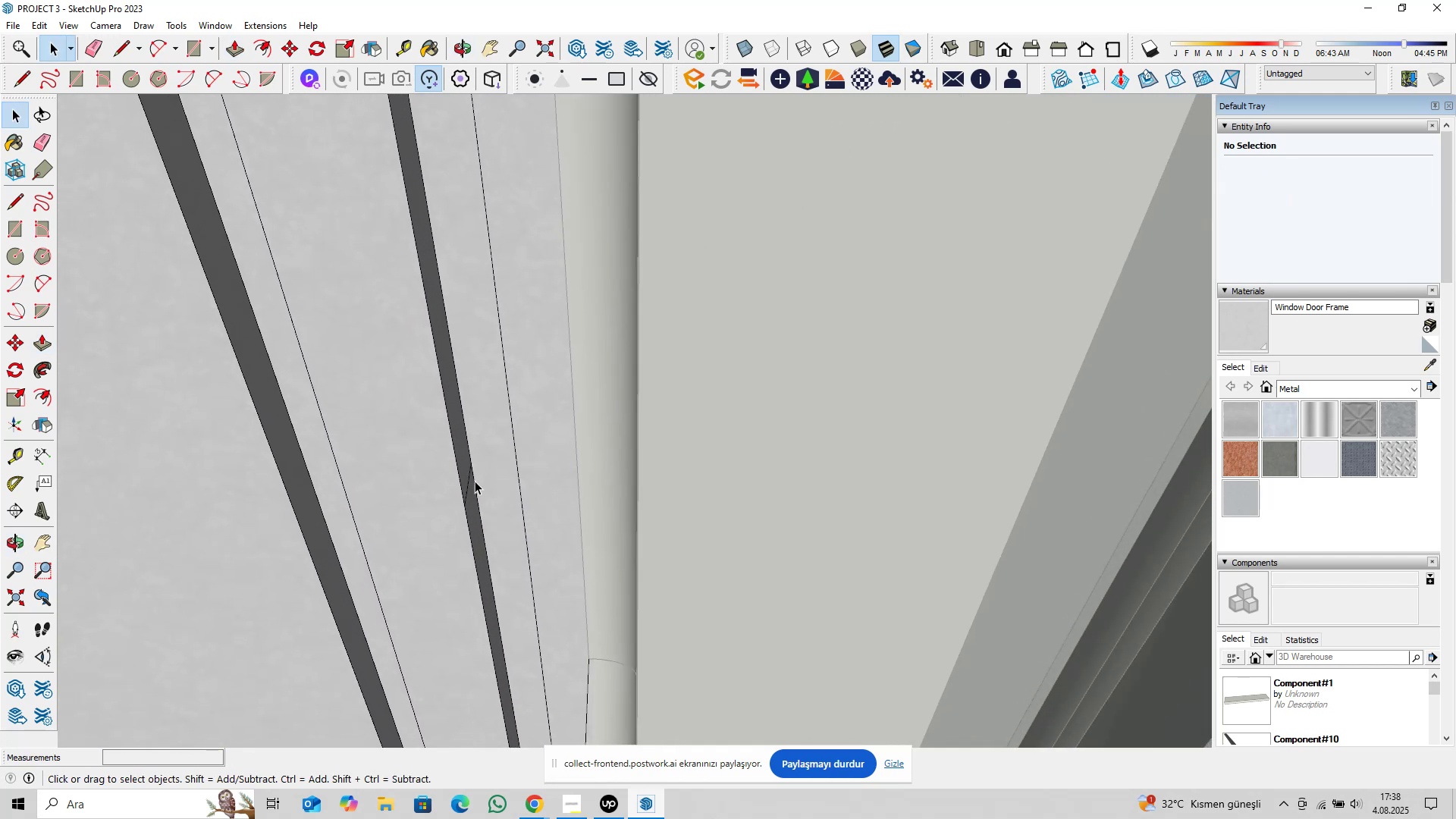 
left_click([470, 482])
 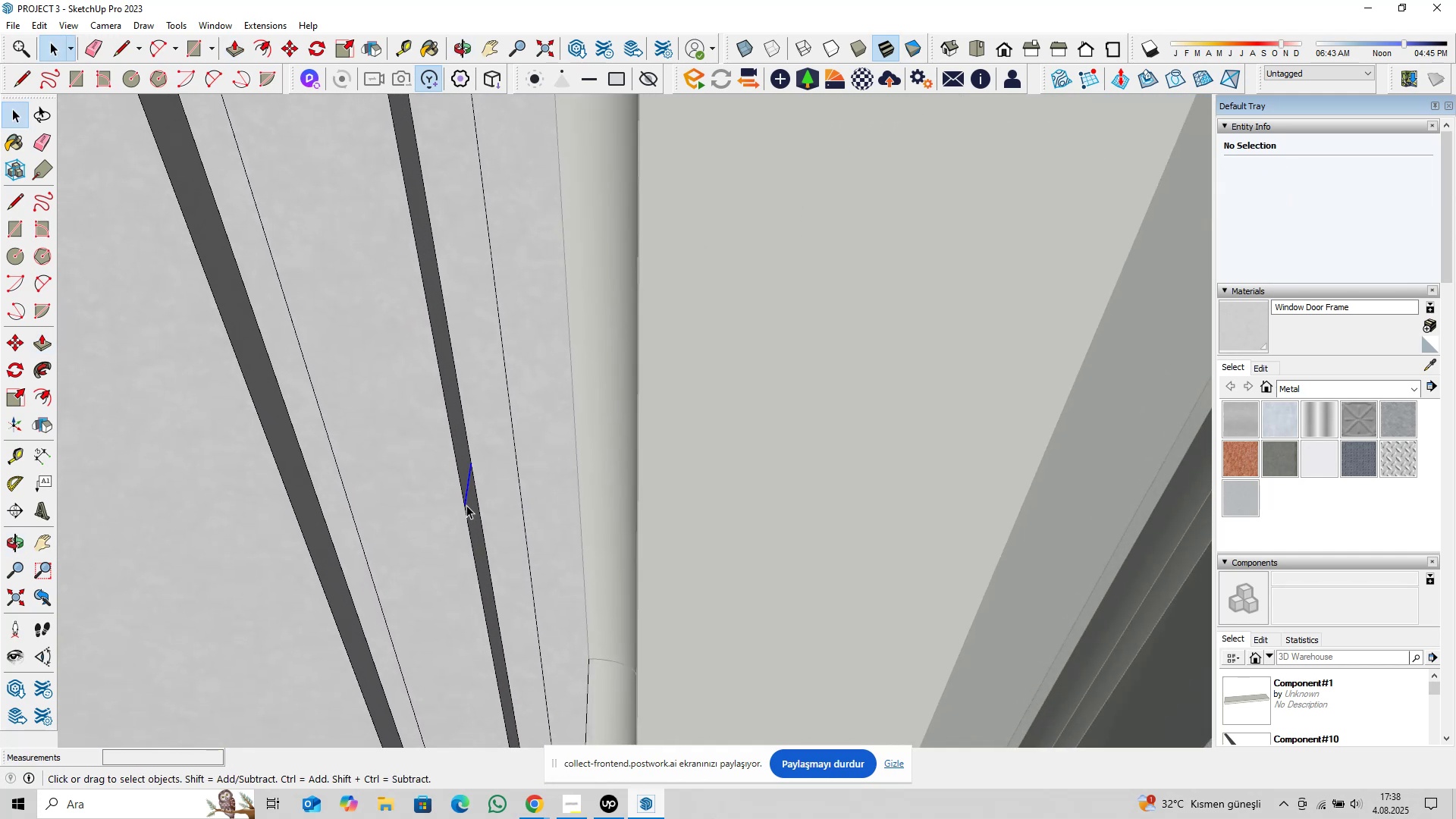 
key(Delete)
 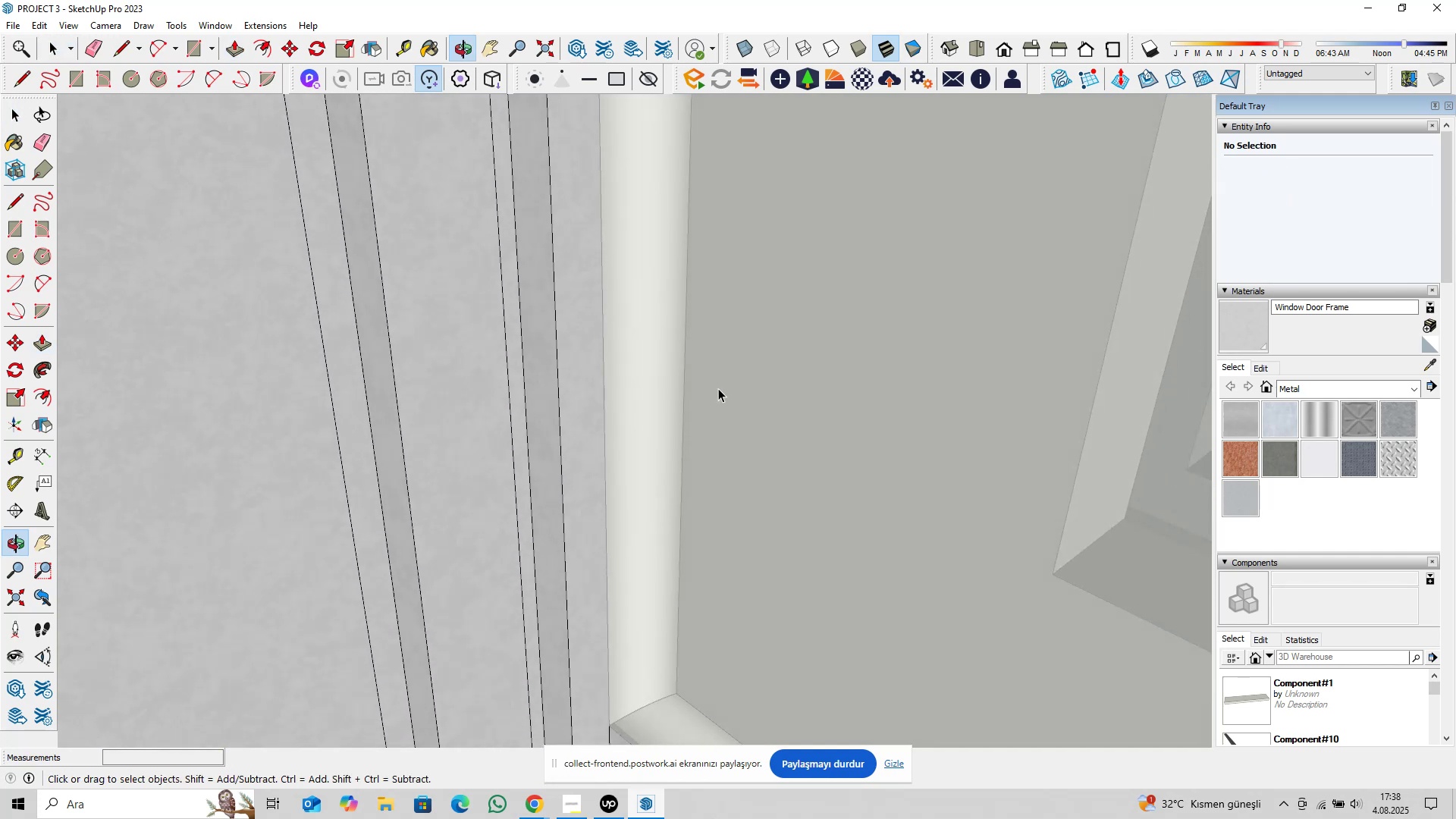 
scroll: coordinate [574, 414], scroll_direction: down, amount: 14.0
 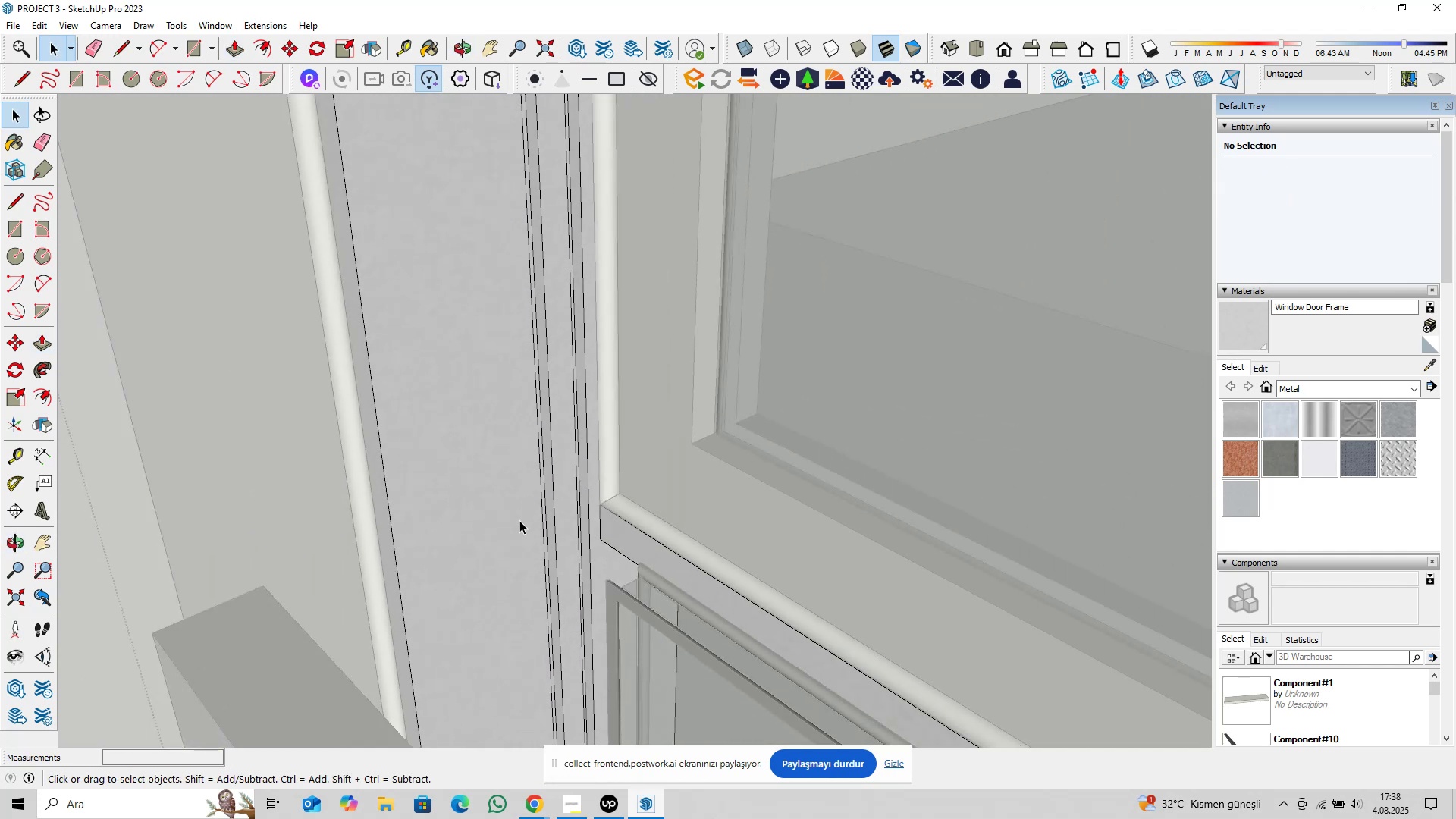 
hold_key(key=ShiftLeft, duration=0.32)
 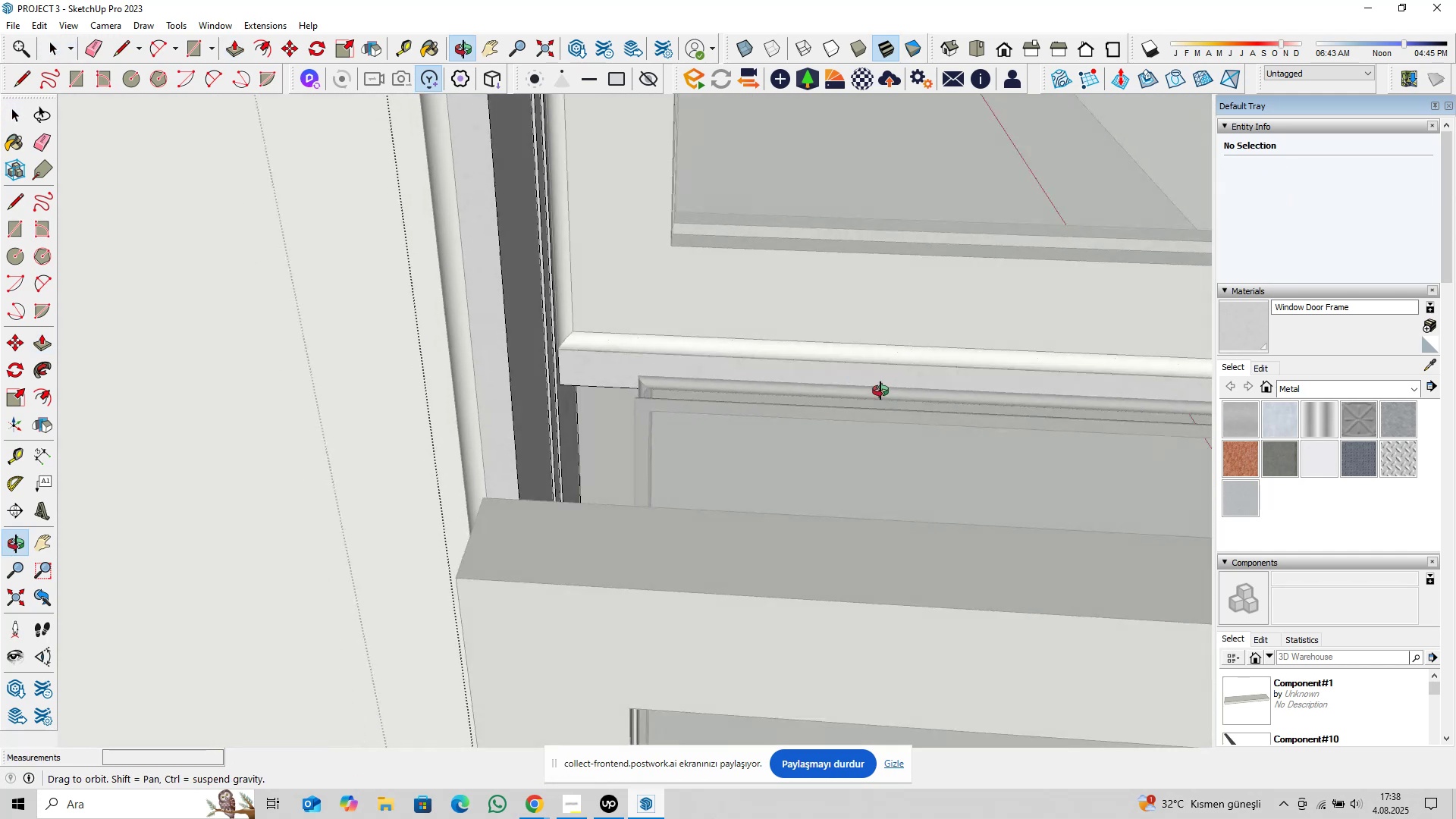 
hold_key(key=ShiftLeft, duration=0.42)
 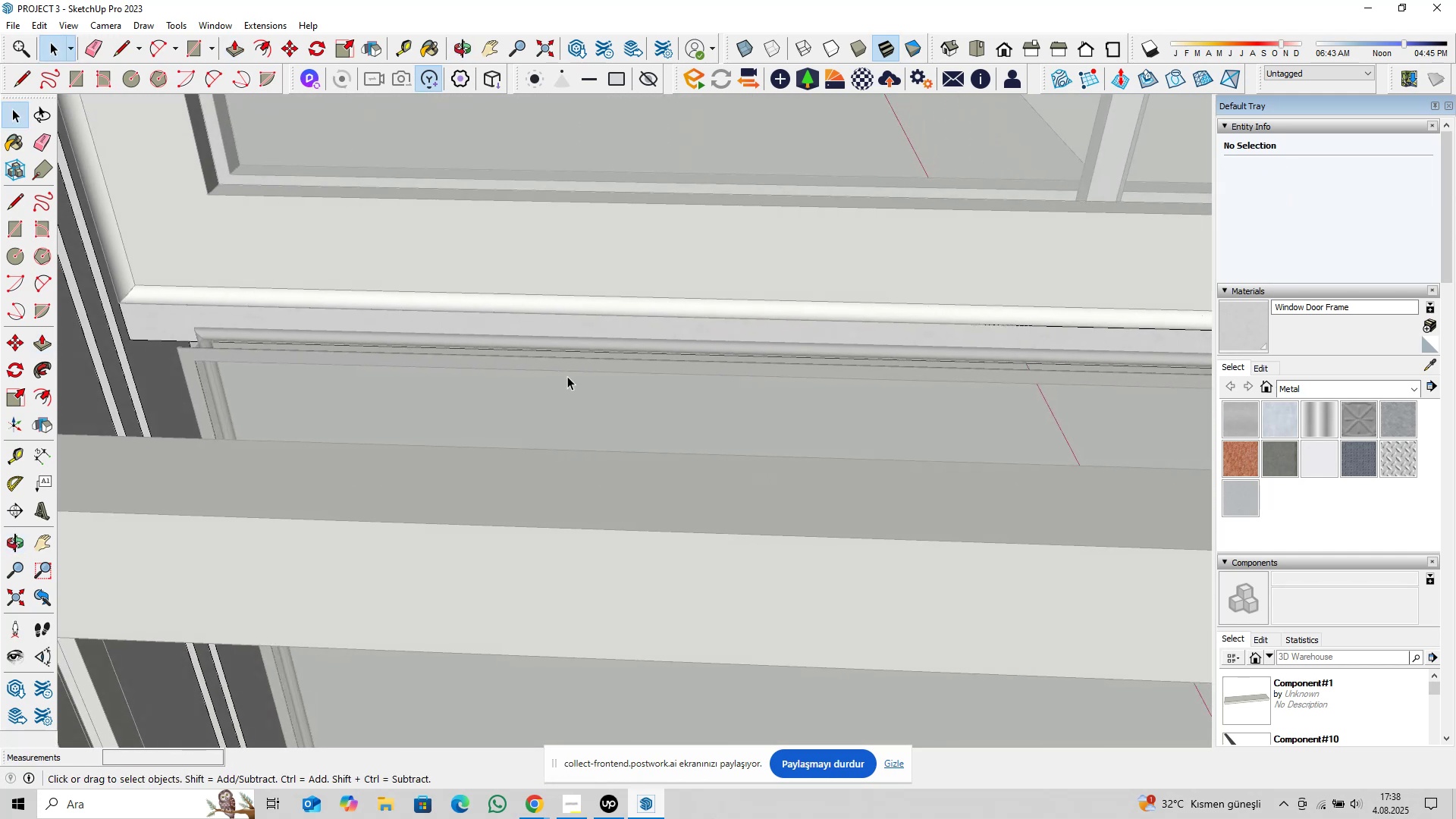 
scroll: coordinate [611, 394], scroll_direction: down, amount: 11.0
 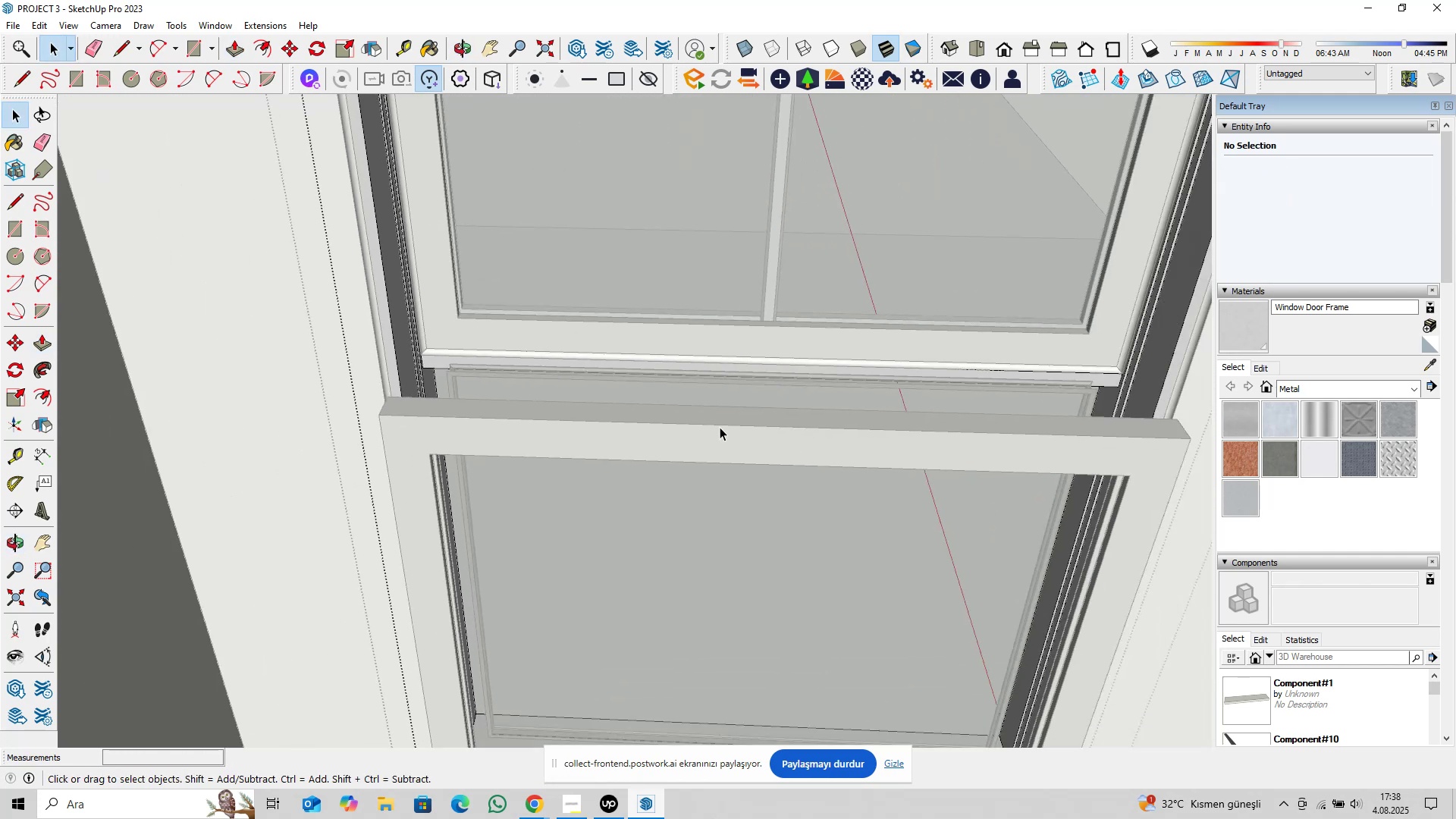 
hold_key(key=ShiftLeft, duration=0.42)
 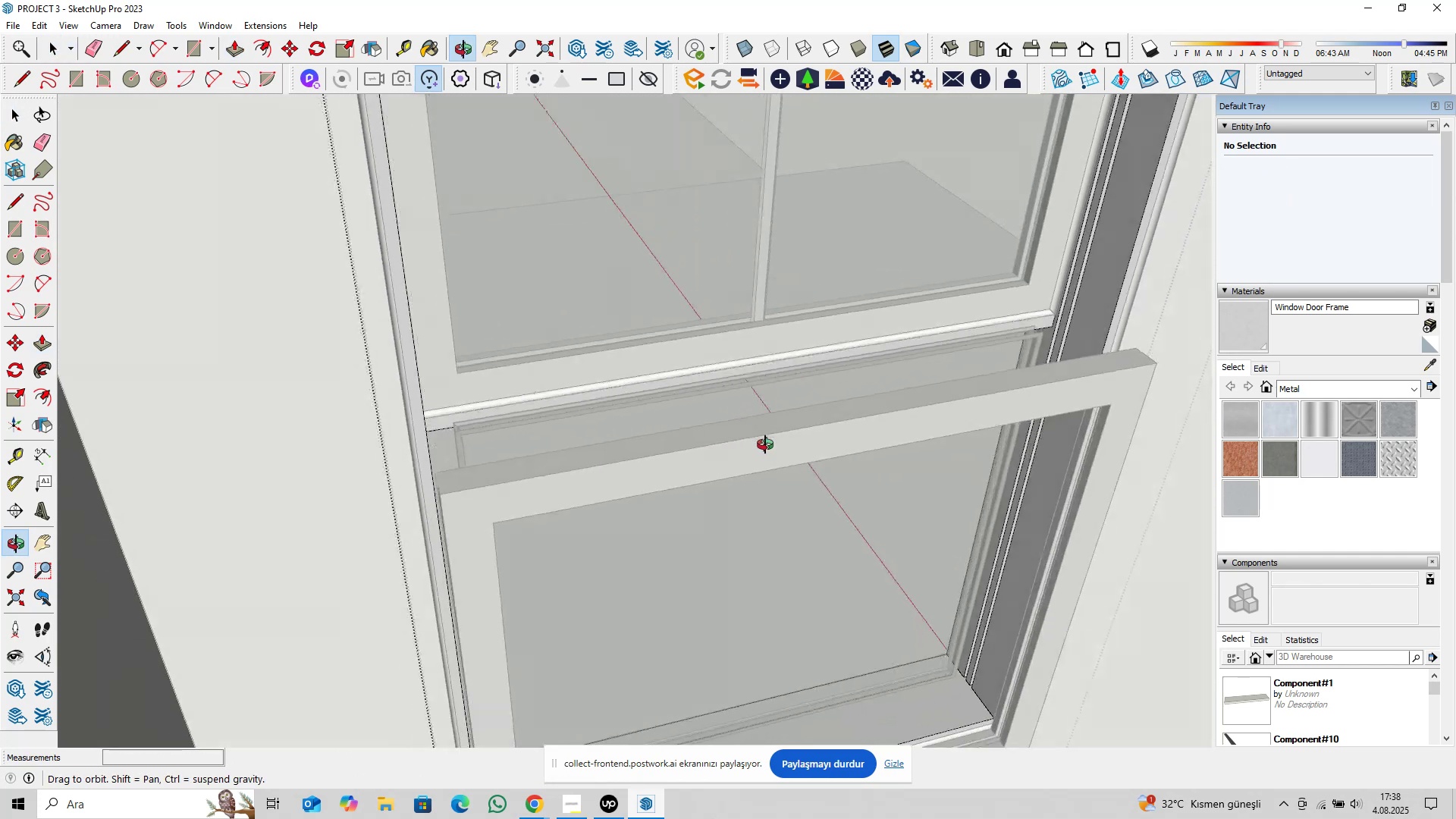 
hold_key(key=ShiftLeft, duration=0.41)
 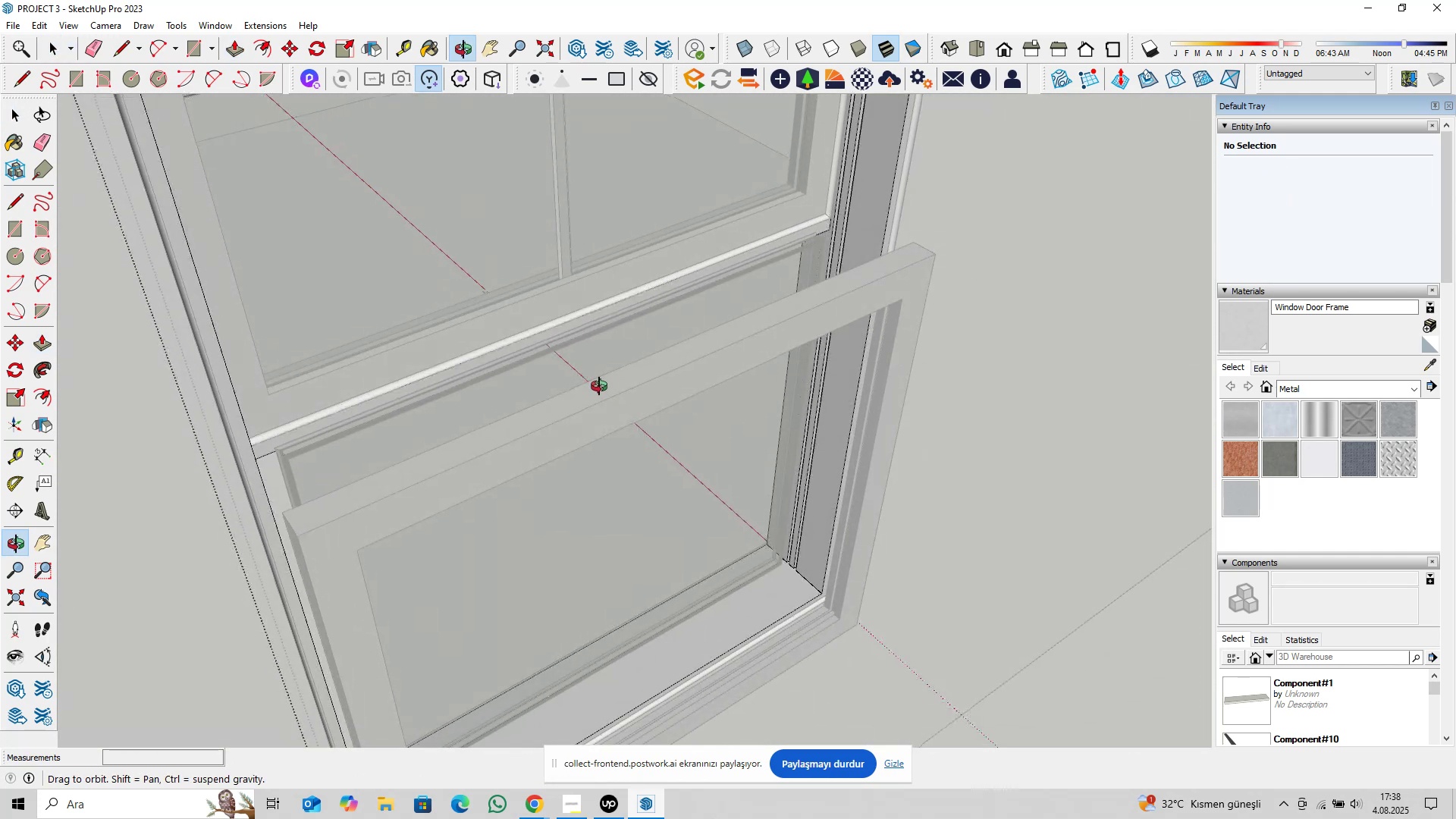 
key(Shift+ShiftLeft)
 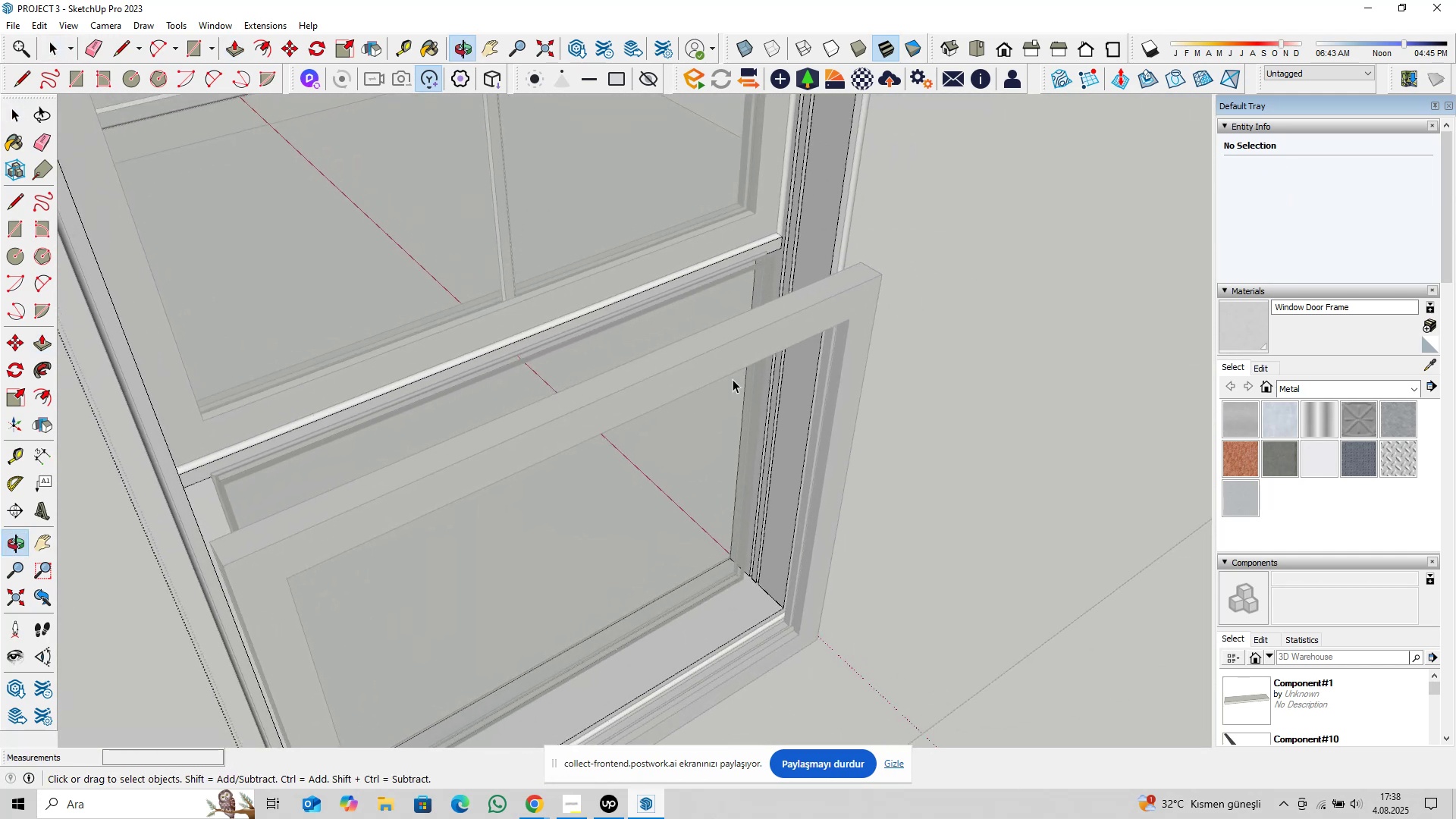 
key(Escape)
 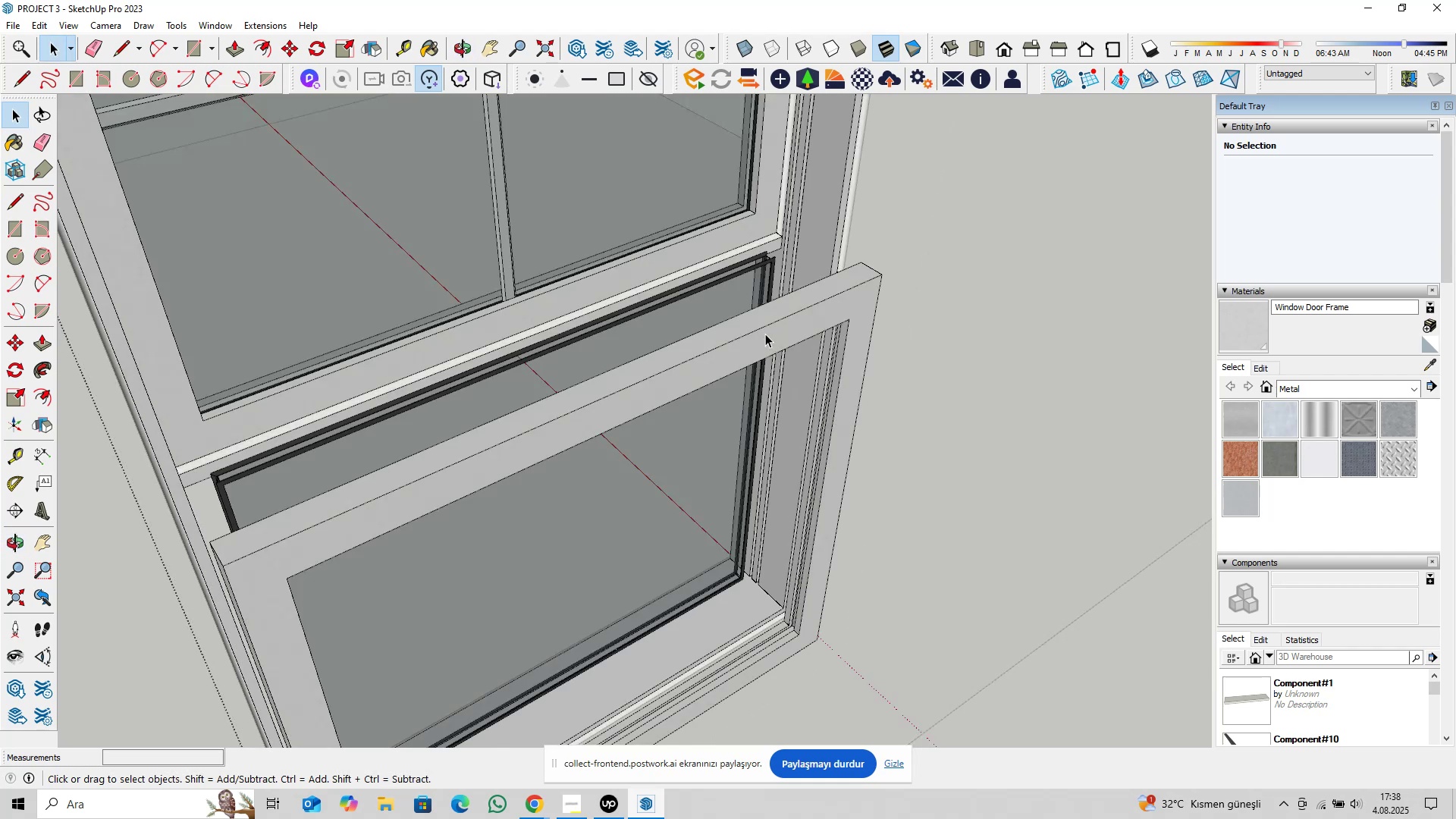 
left_click([765, 334])
 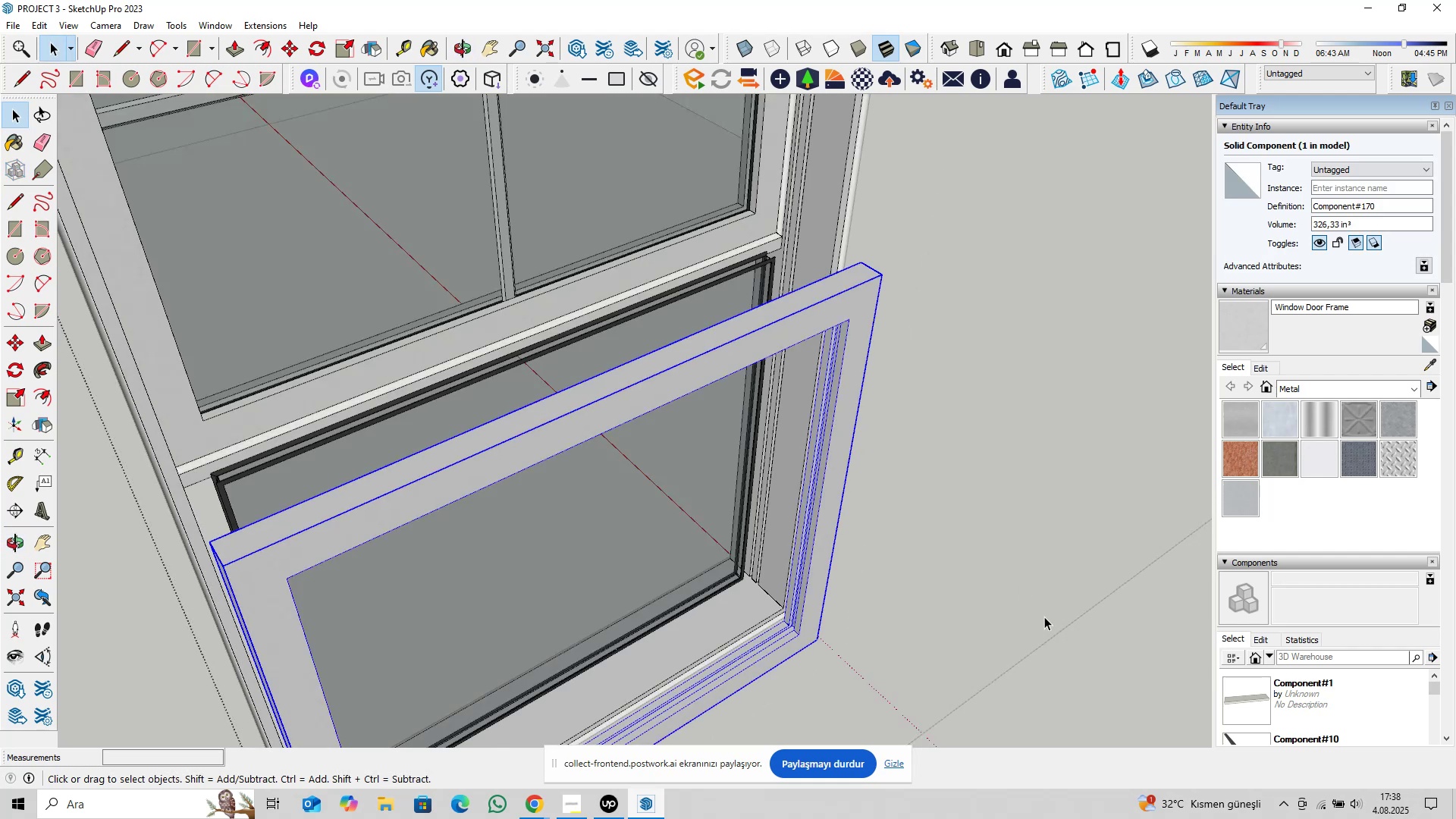 
key(M)
 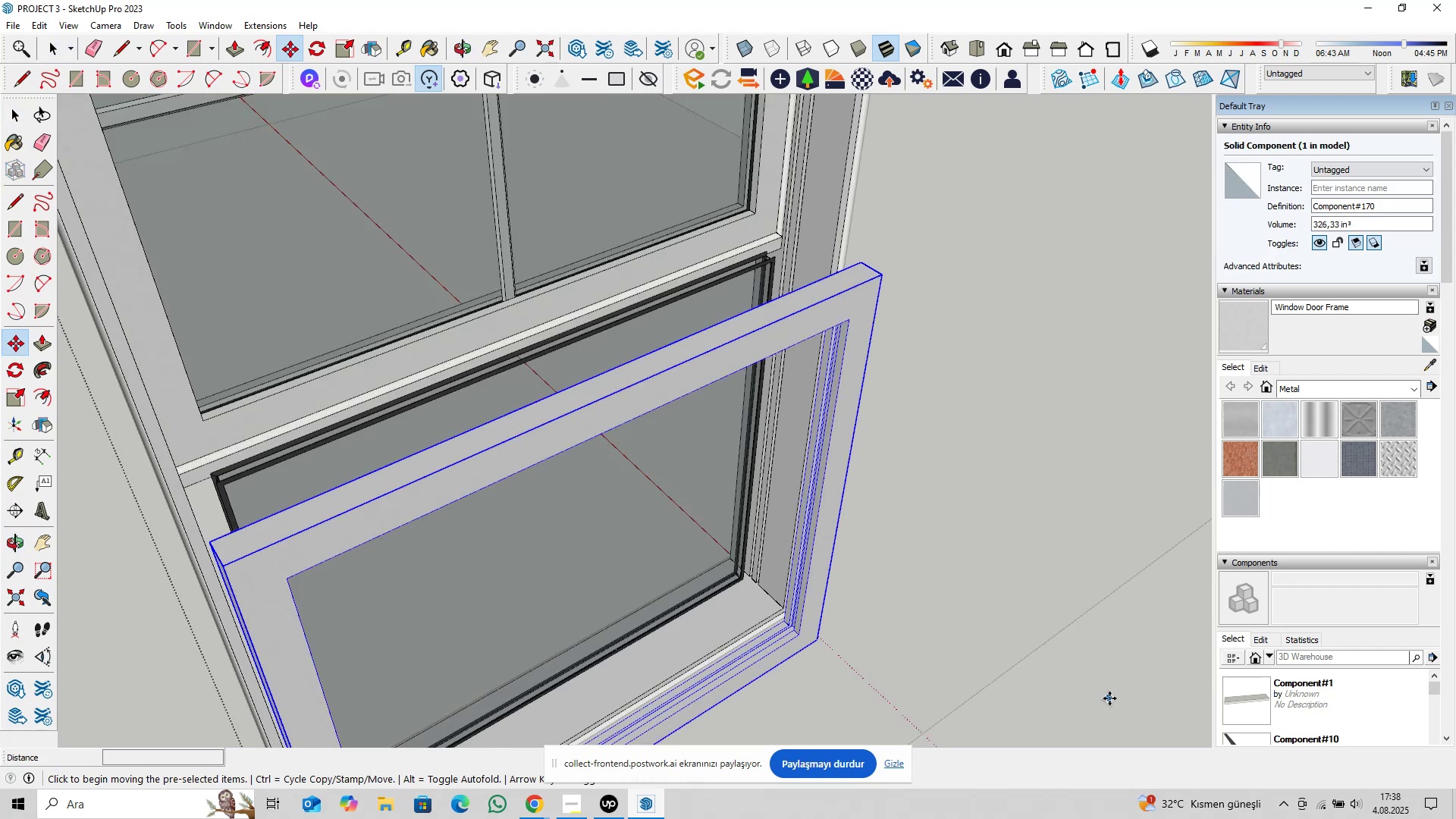 
left_click([1109, 698])
 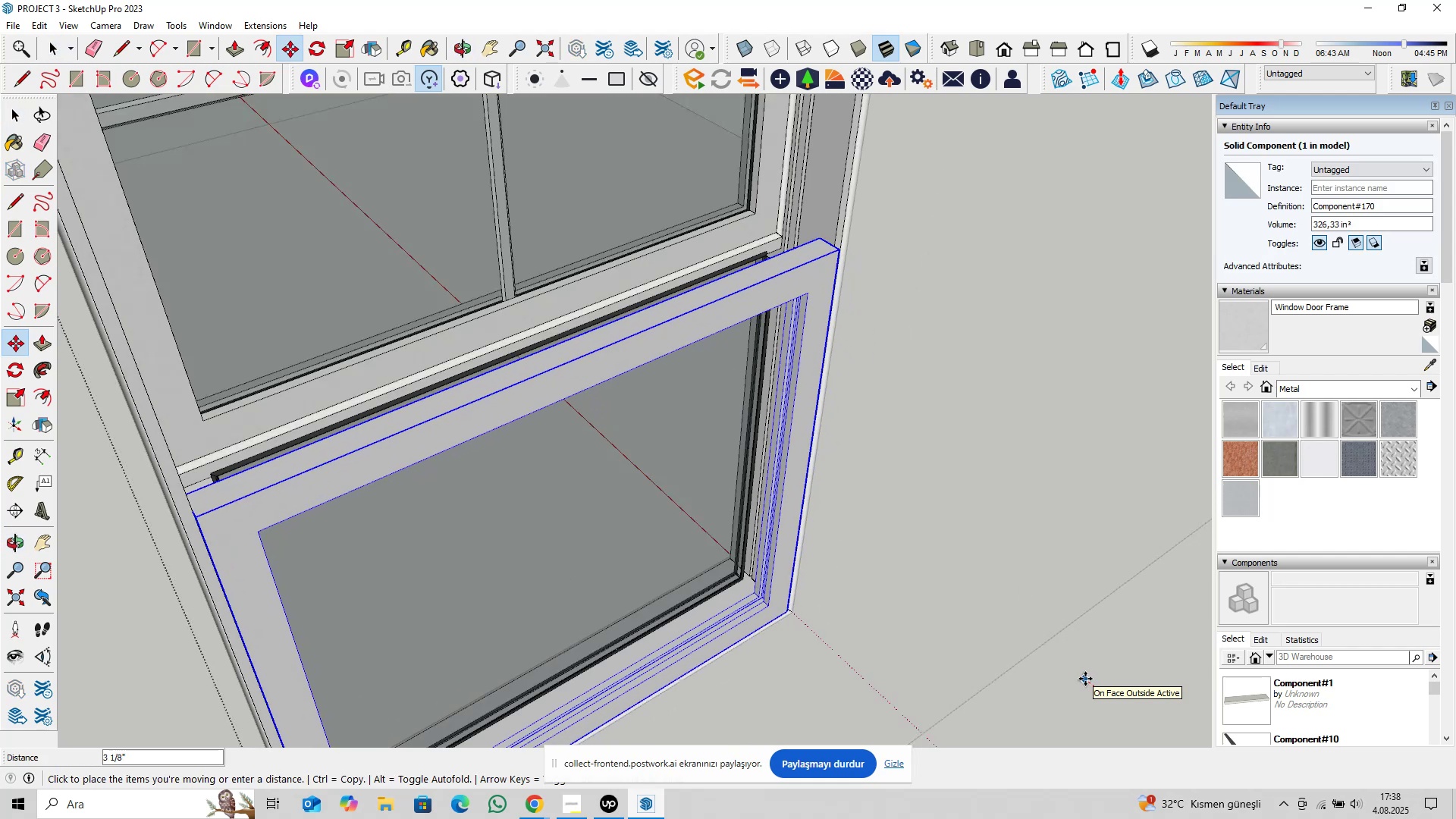 
key(6)
 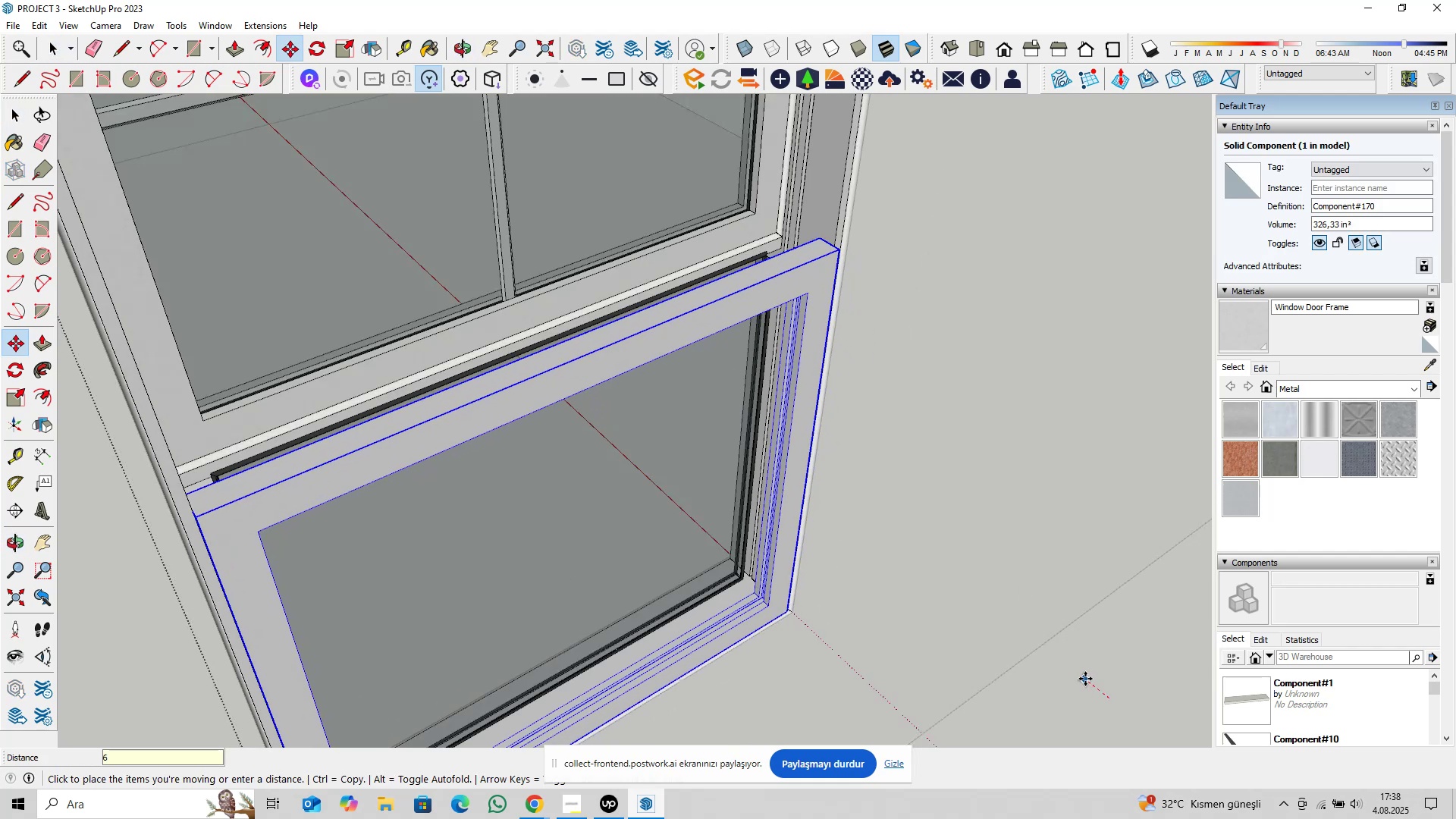 
key(Enter)
 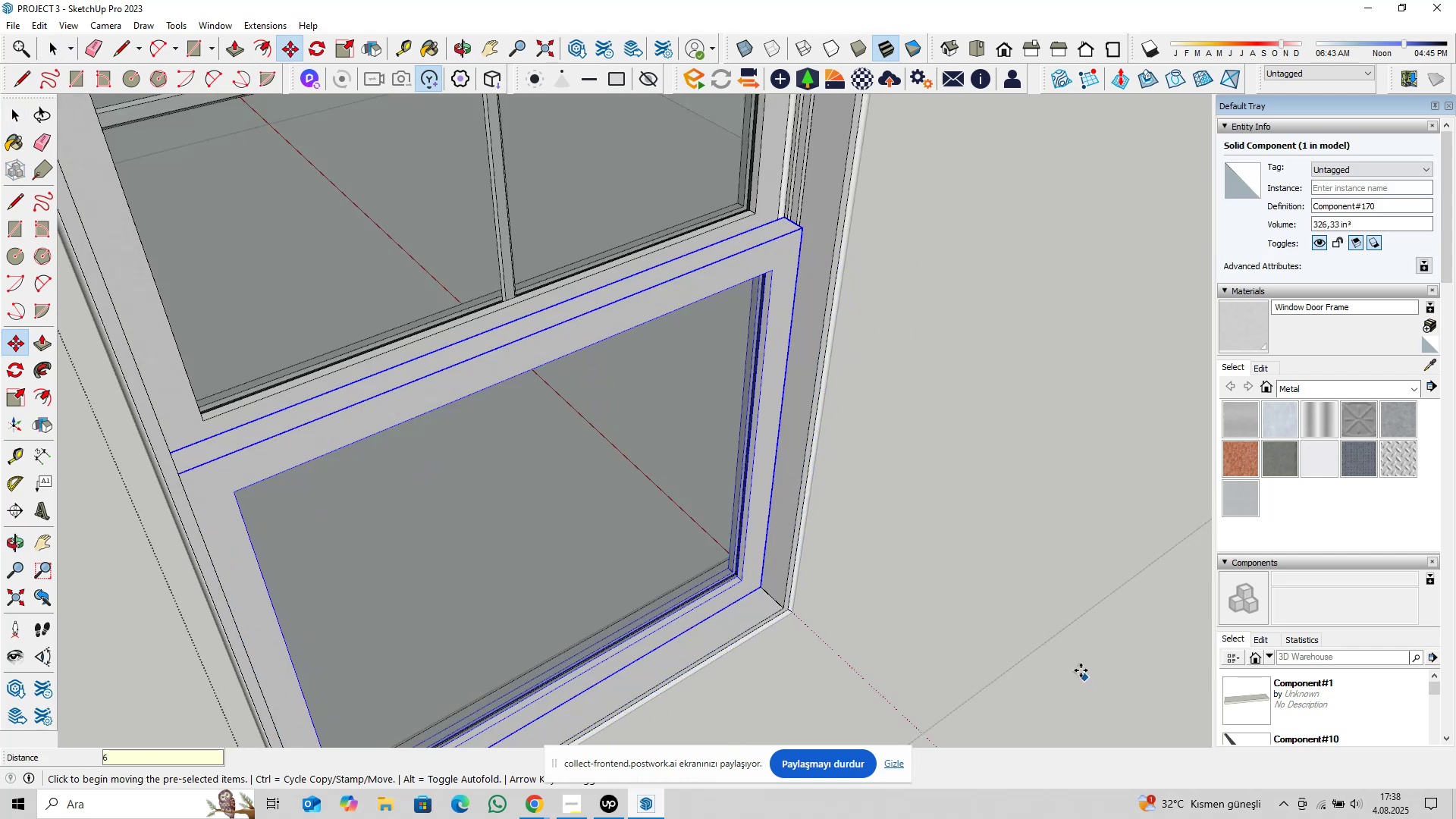 
key(Space)
 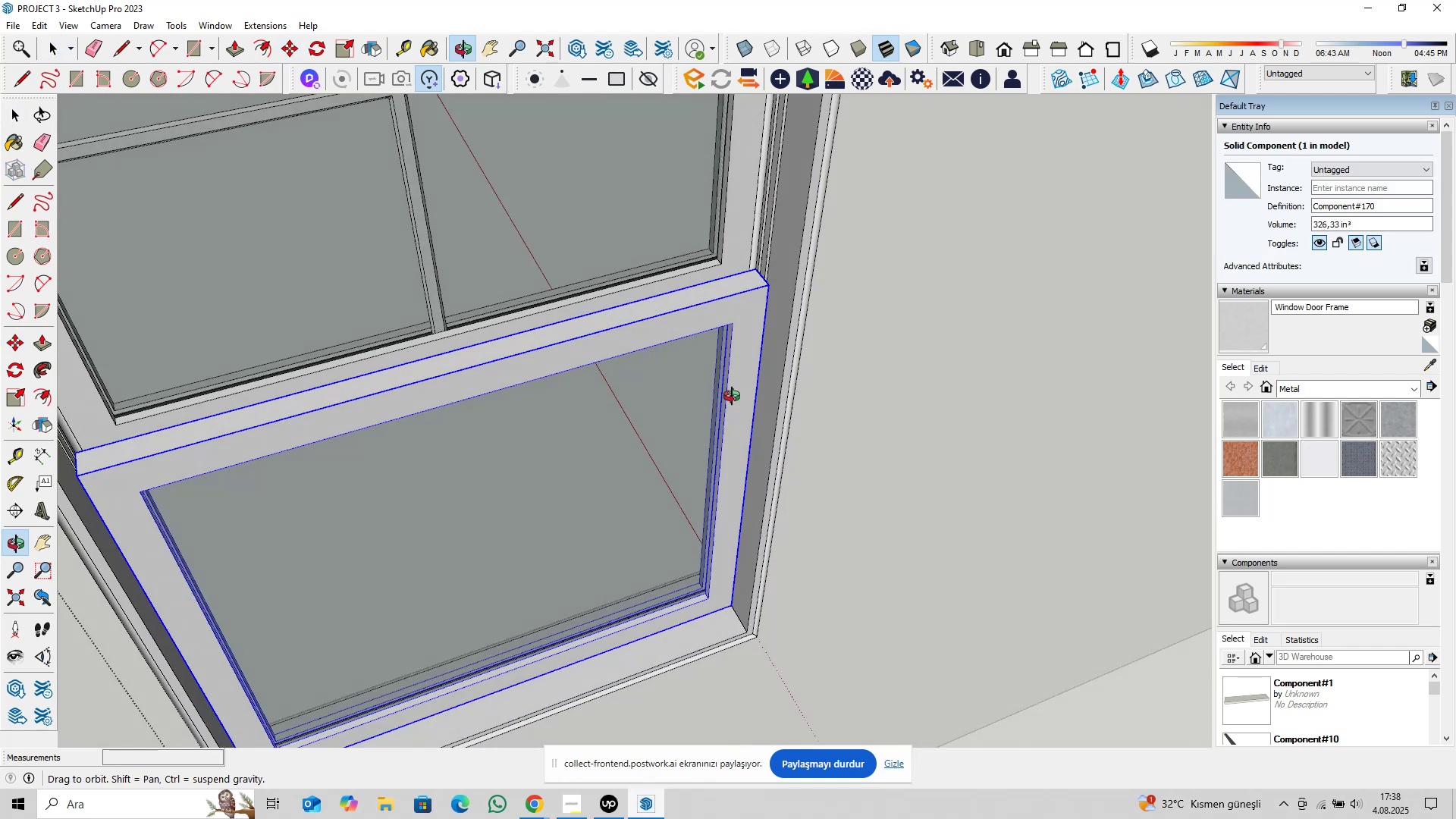 
hold_key(key=ShiftLeft, duration=0.45)
 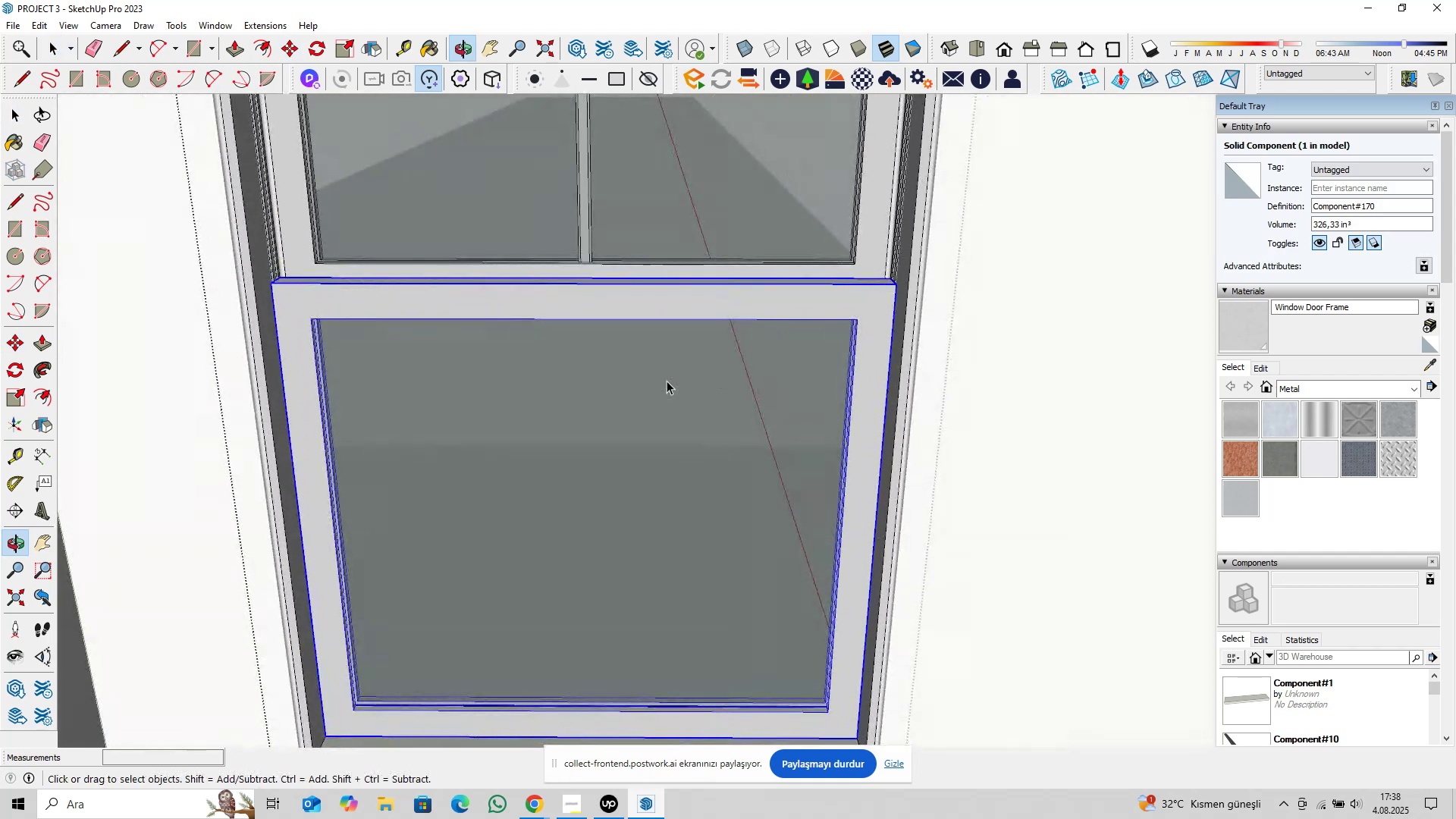 
scroll: coordinate [656, 391], scroll_direction: down, amount: 5.0
 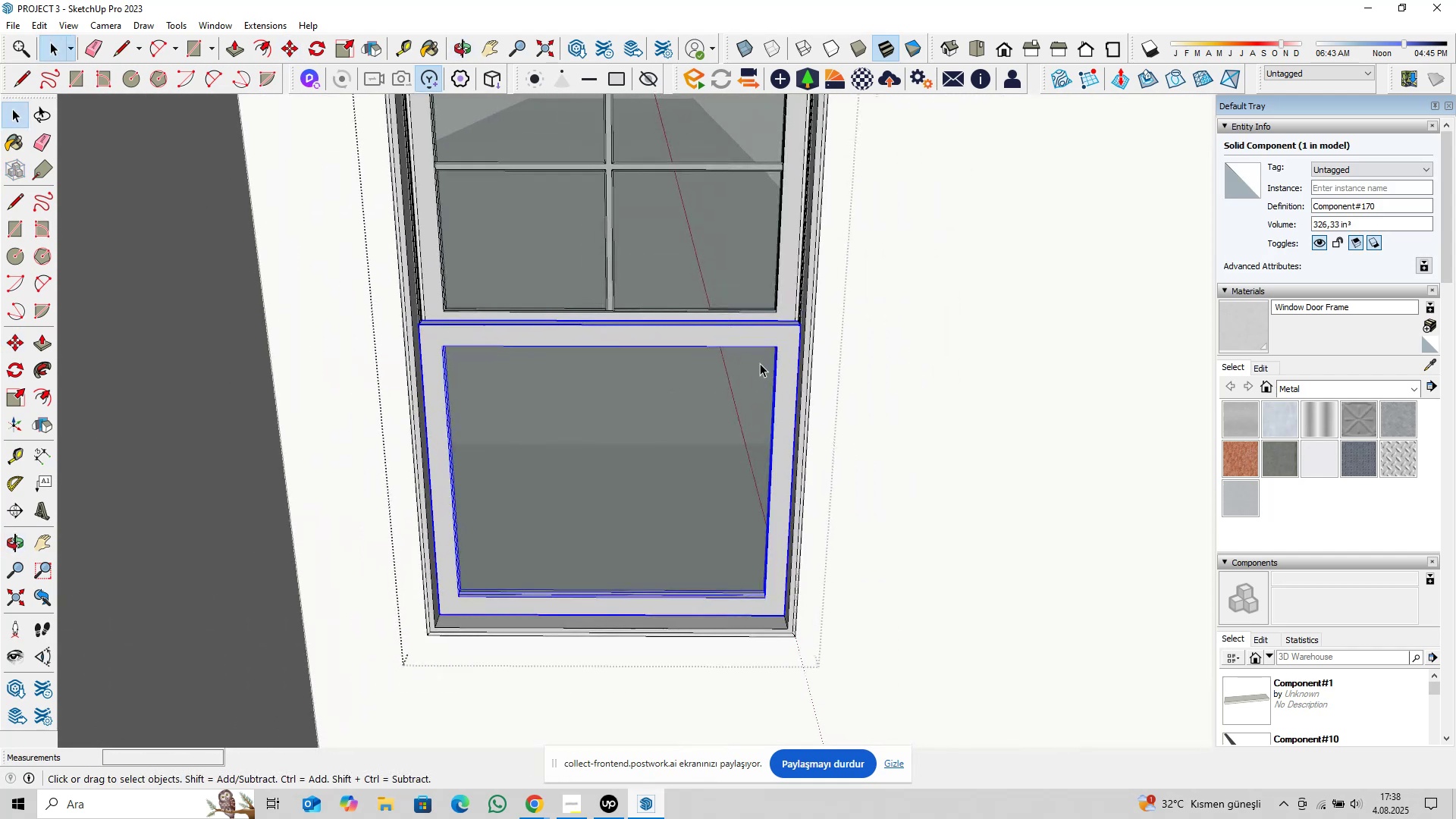 
hold_key(key=ShiftLeft, duration=0.39)
 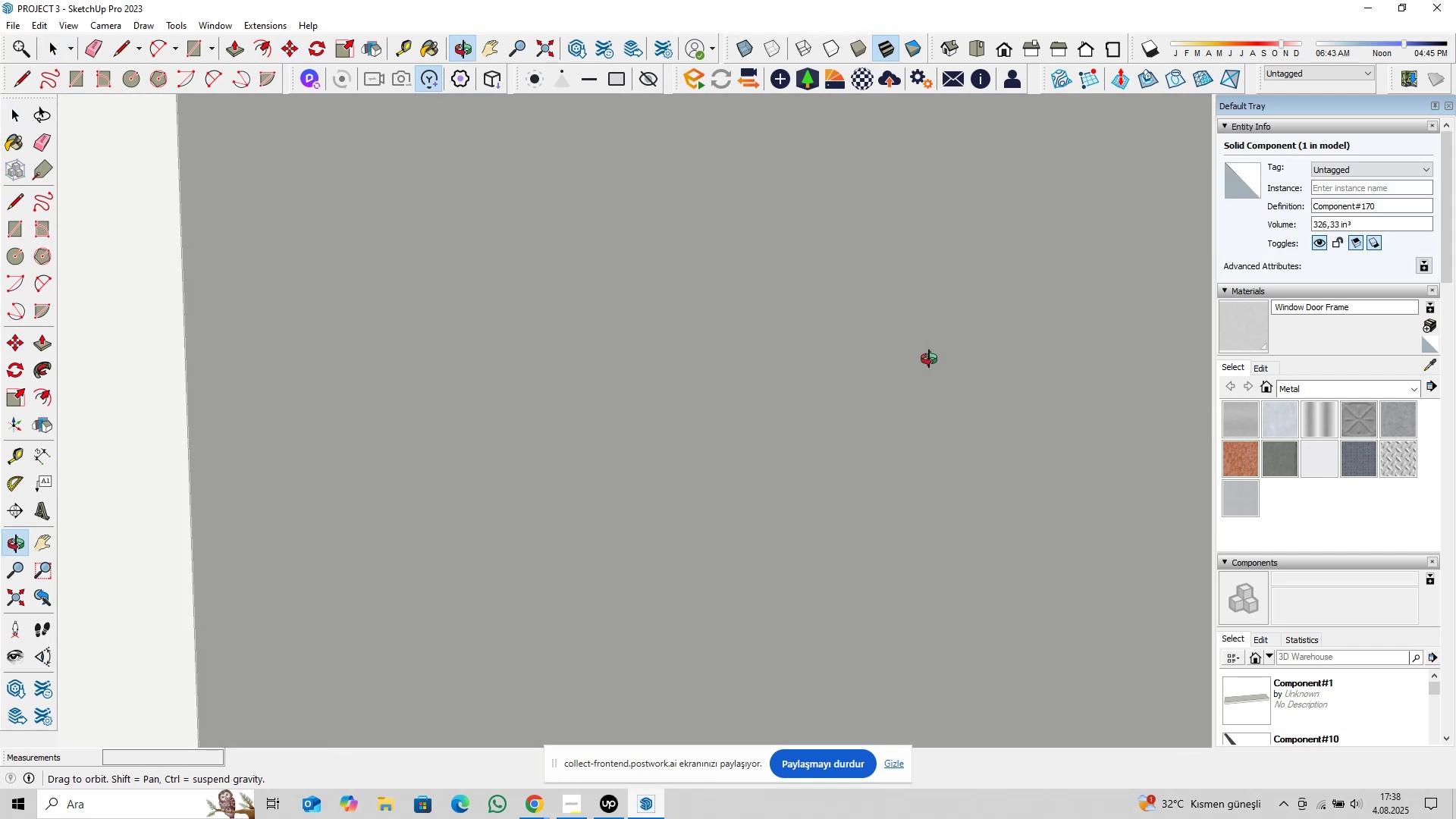 
hold_key(key=ShiftLeft, duration=0.5)
 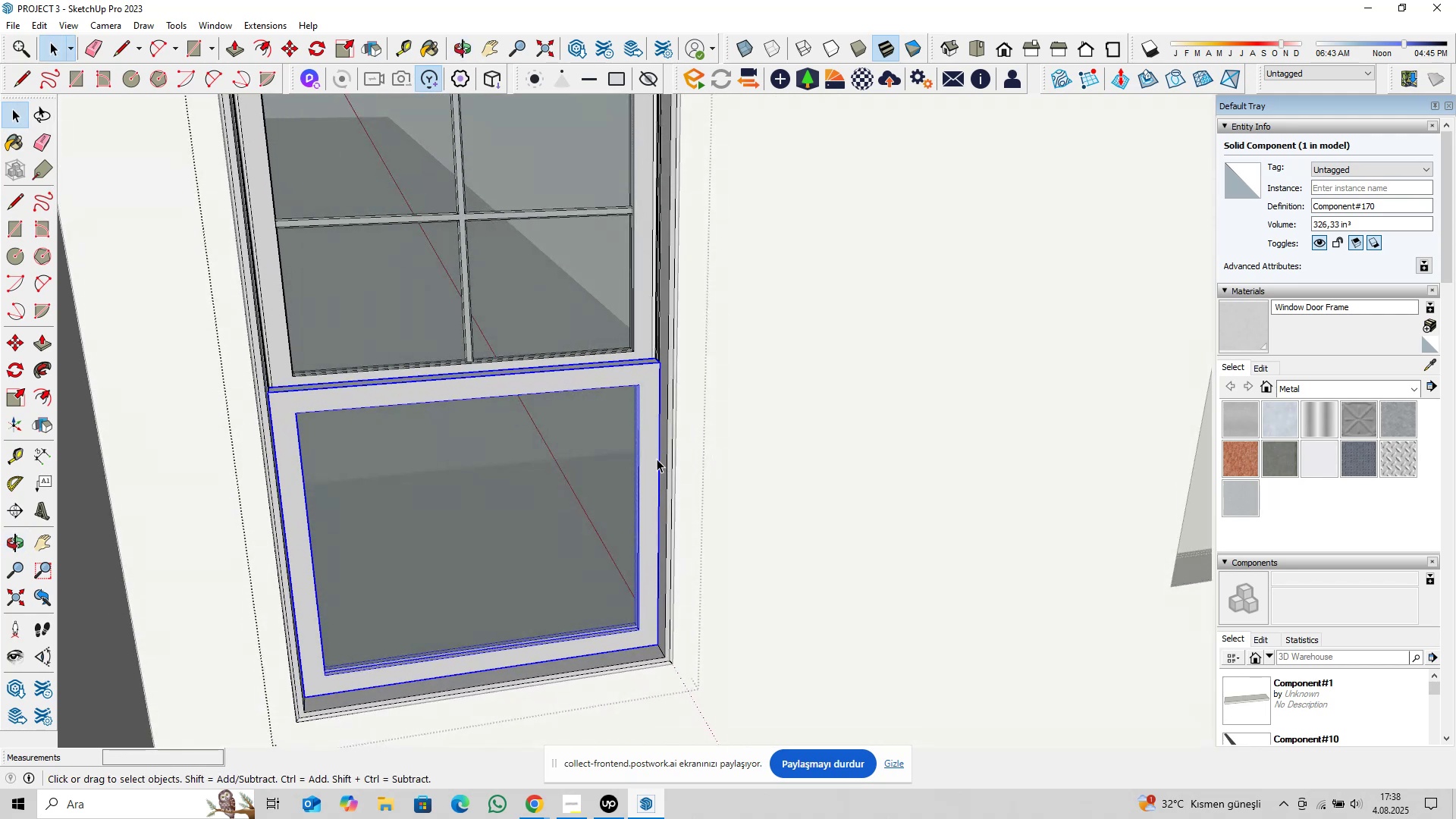 
scroll: coordinate [635, 345], scroll_direction: up, amount: 5.0
 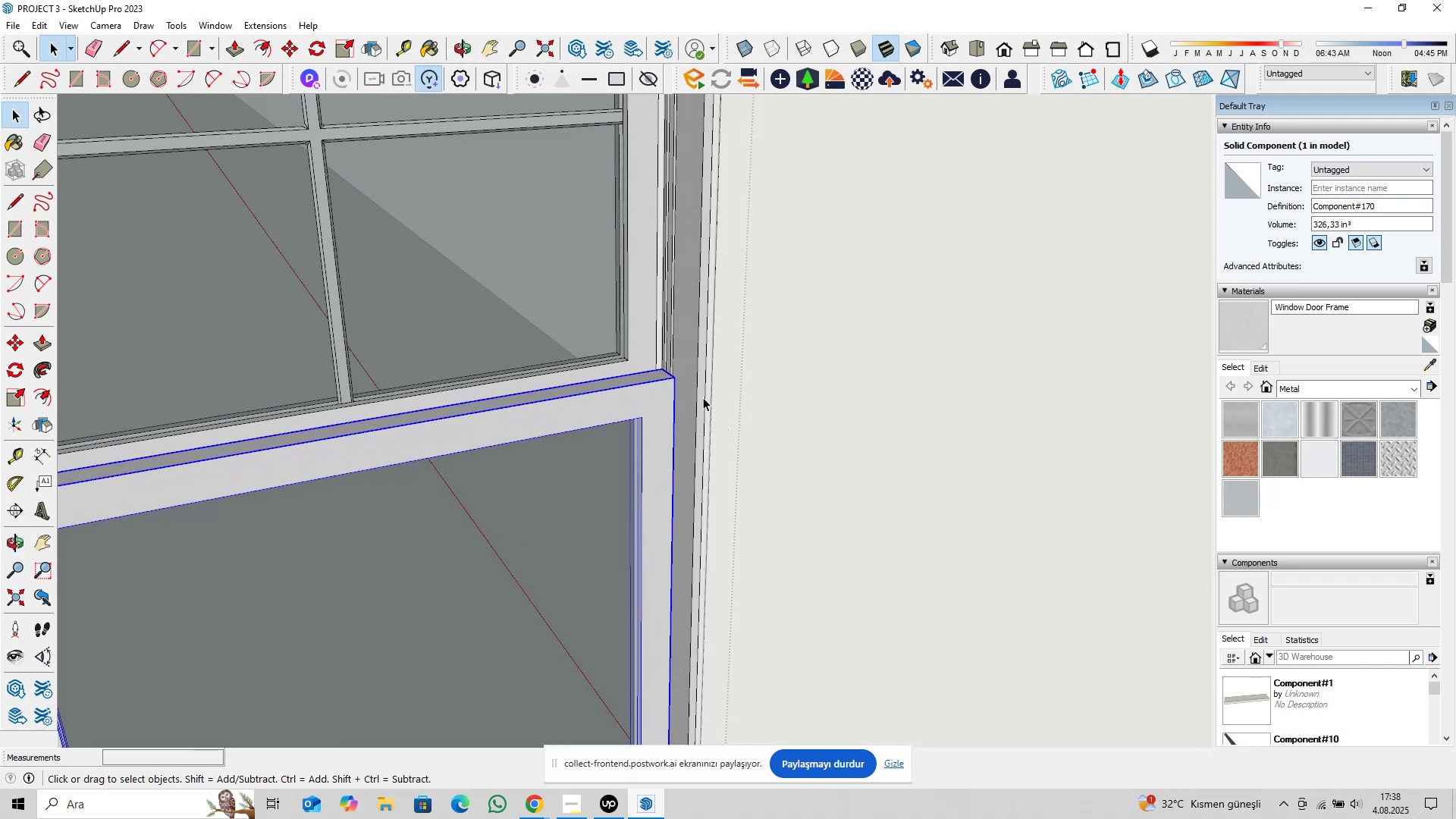 
right_click([692, 385])
 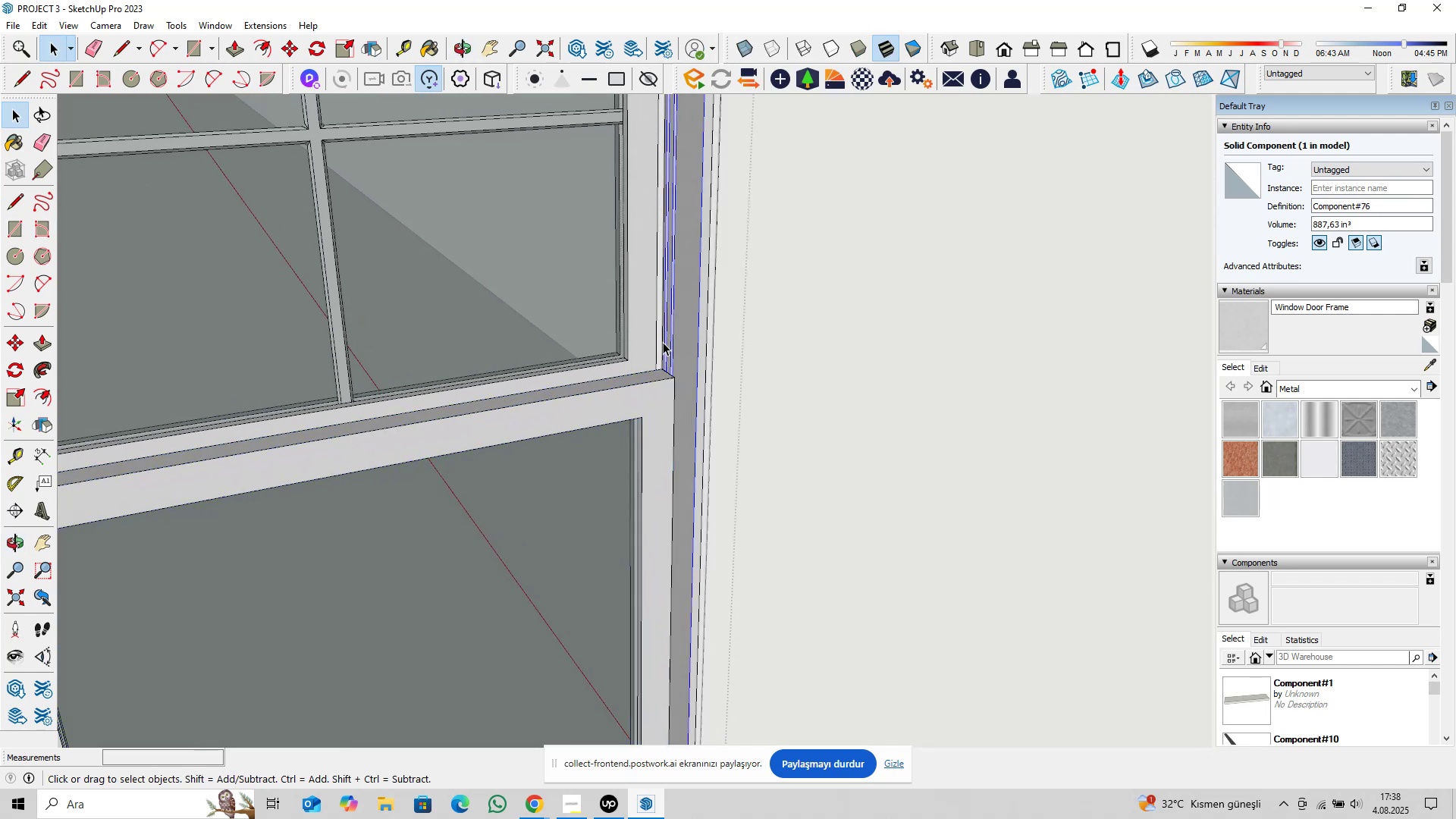 
double_click([638, 393])
 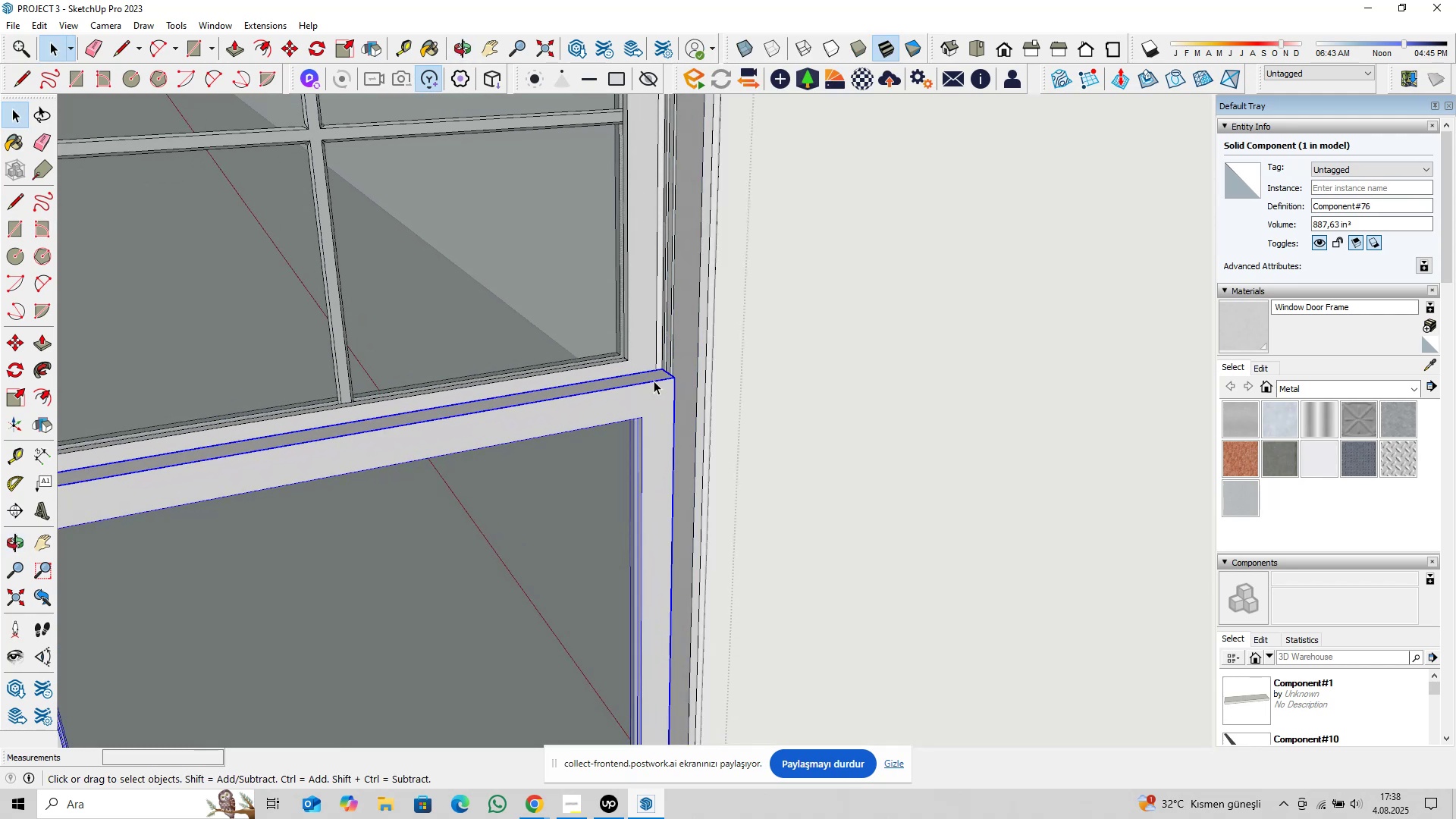 
scroll: coordinate [729, 438], scroll_direction: up, amount: 18.0
 